 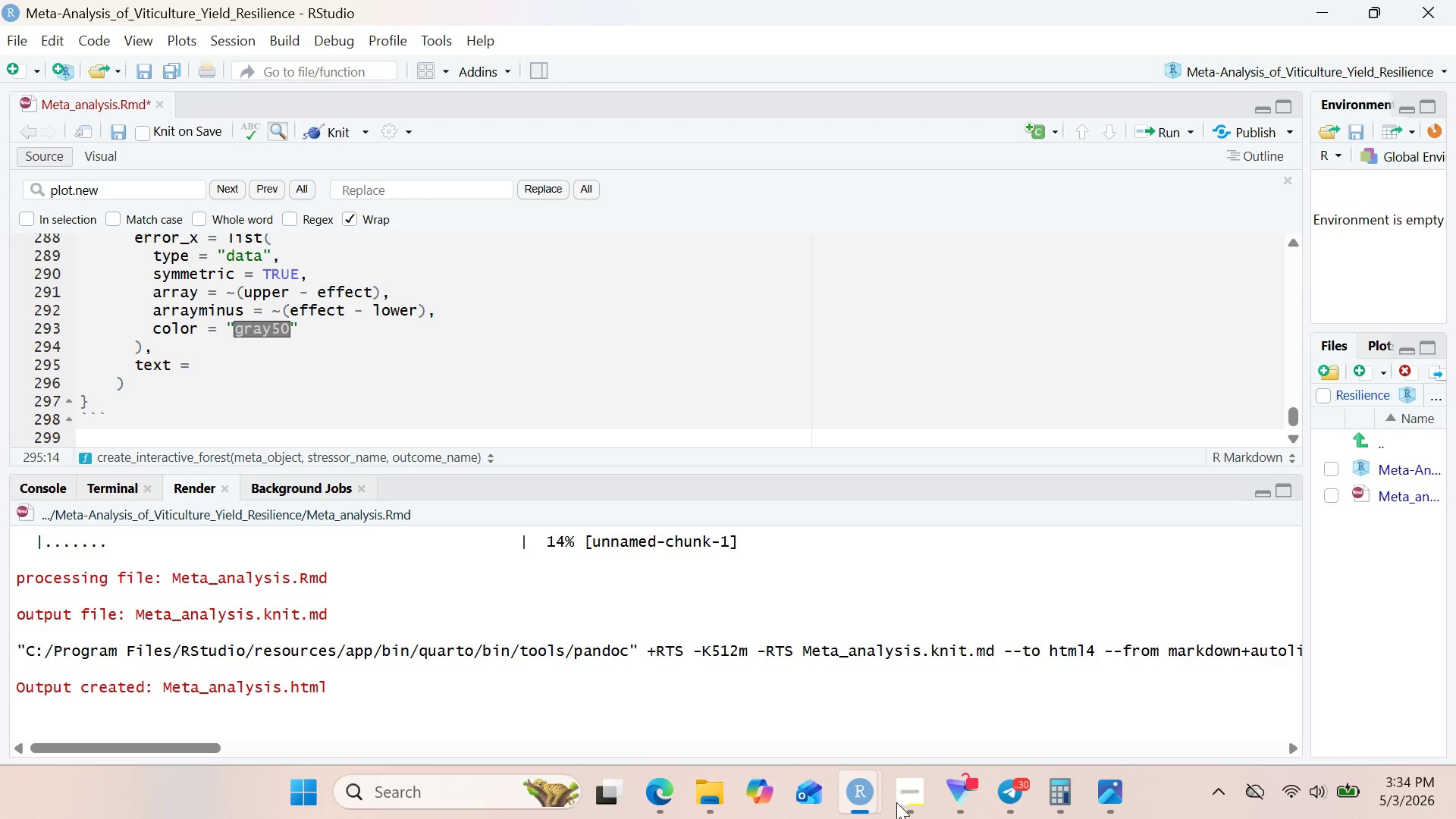 
type(~paste("Study:)
 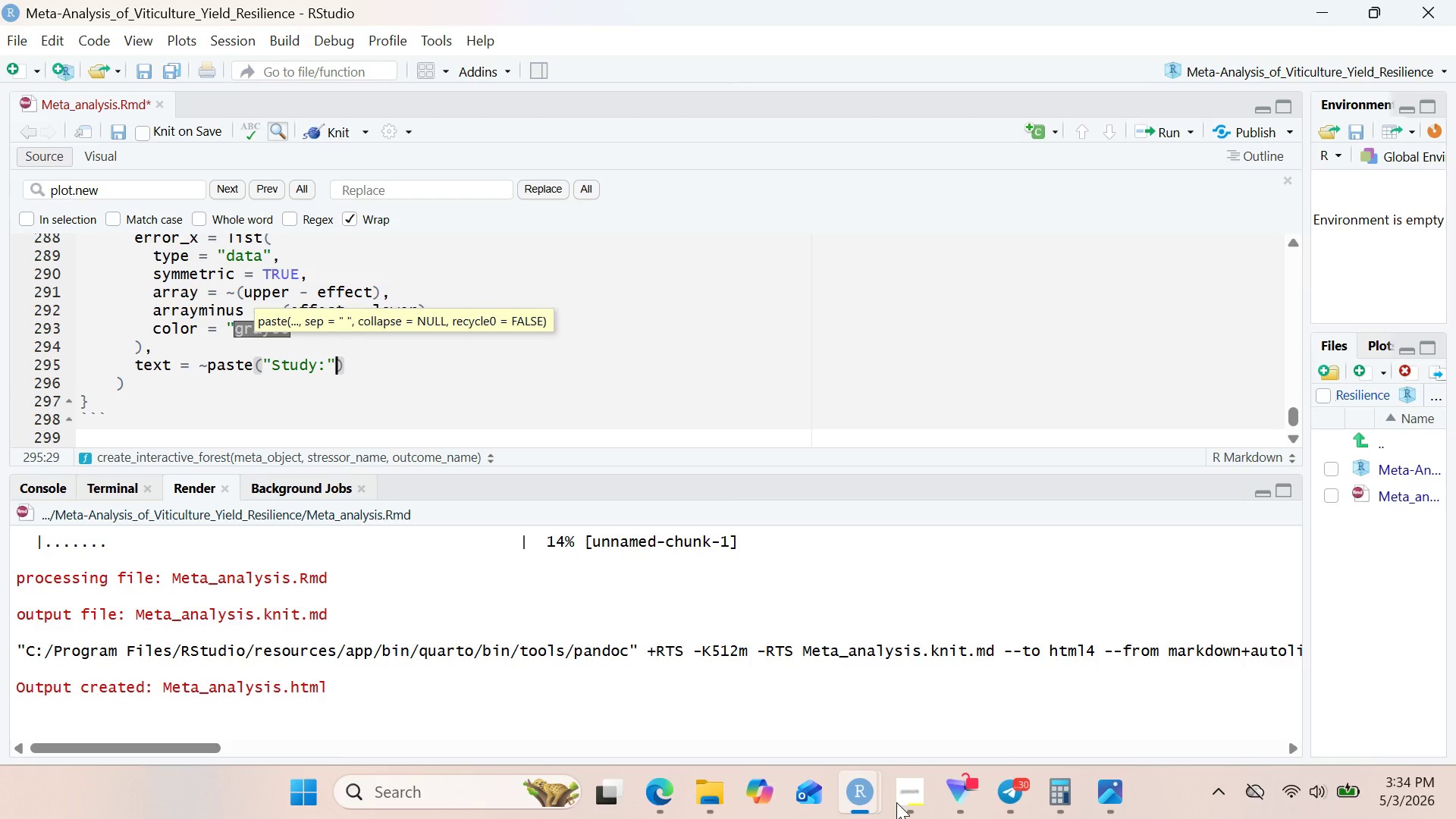 
 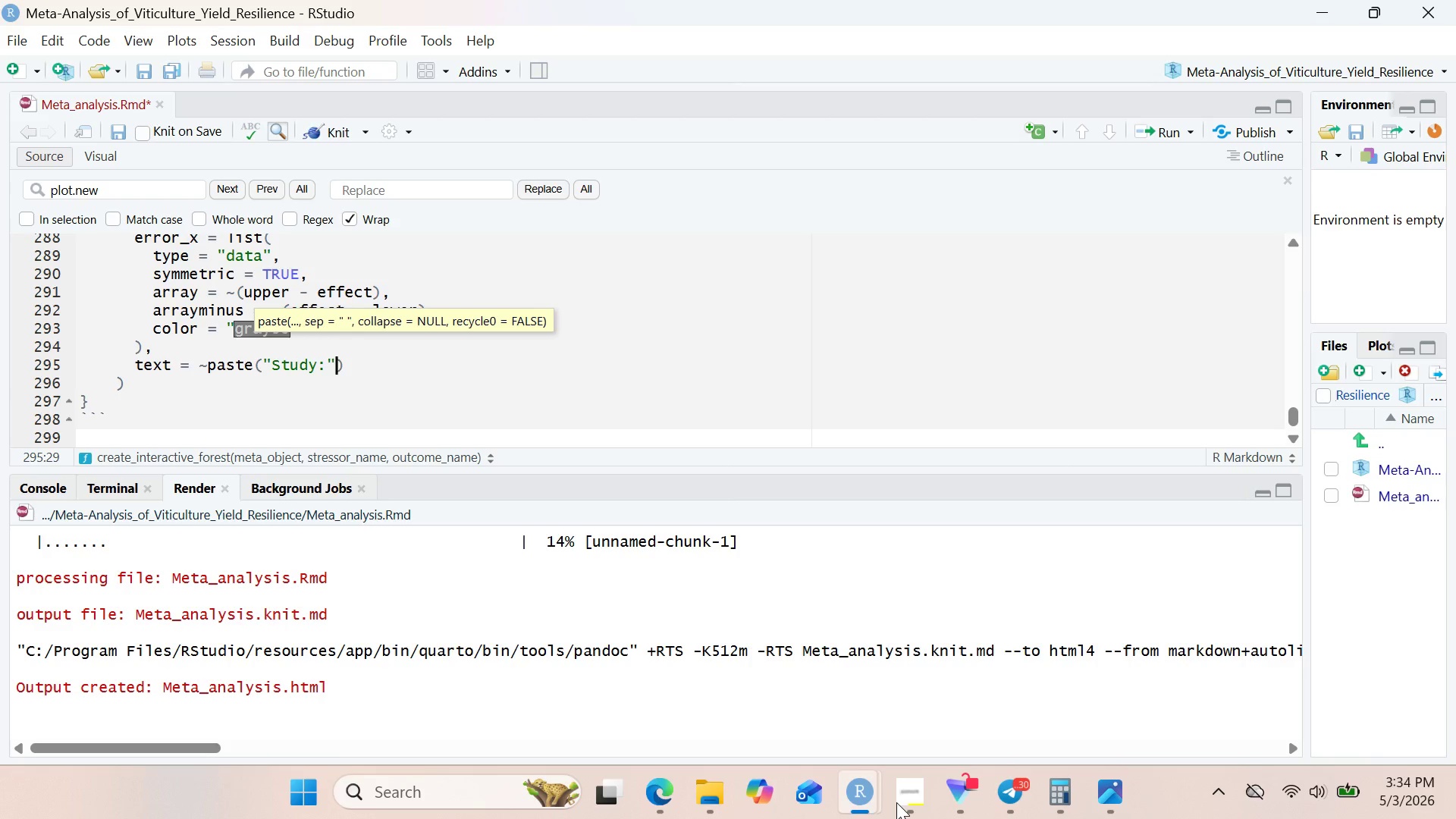 
key(ArrowRight)
 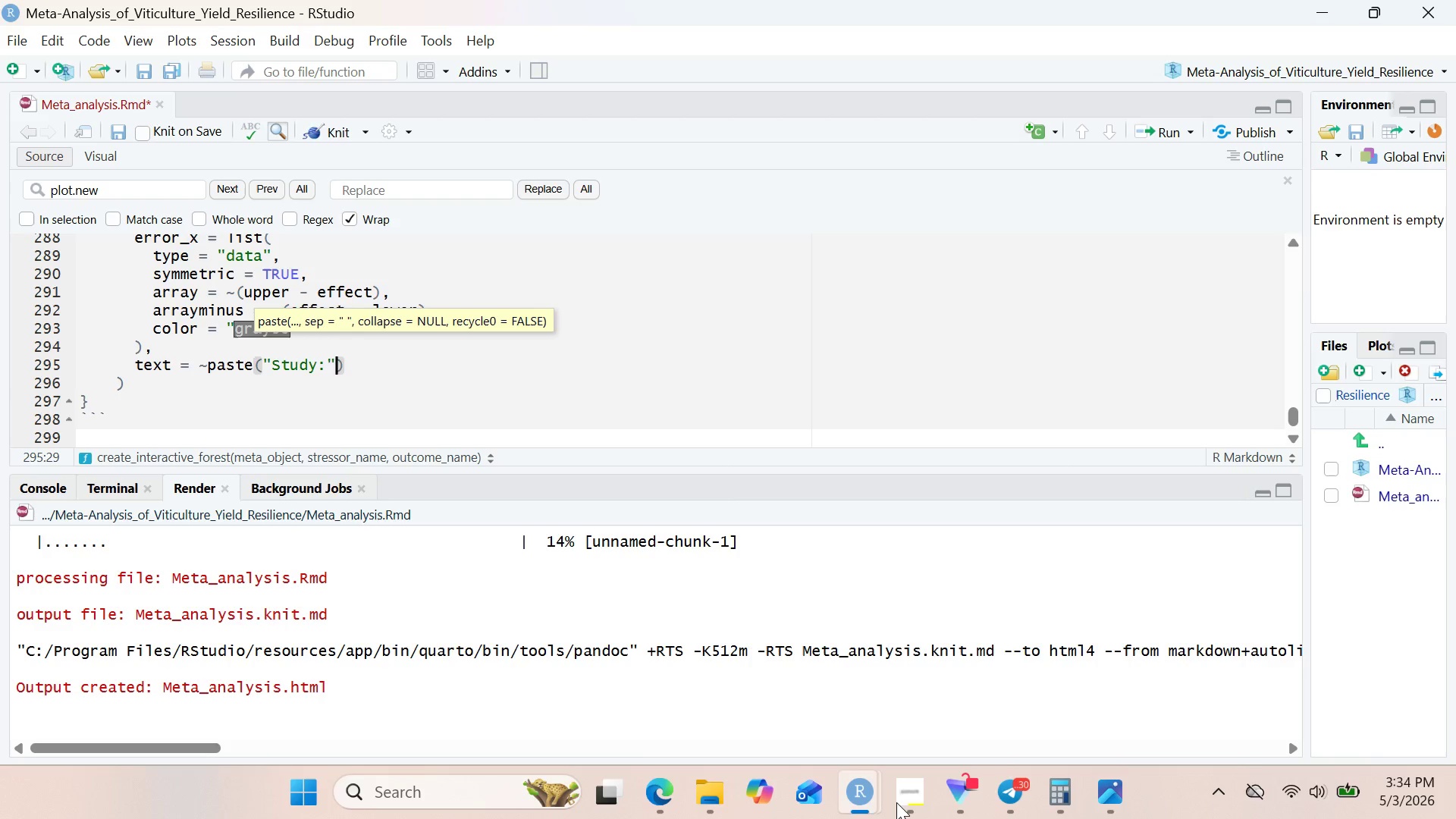 
type(, study\,)
 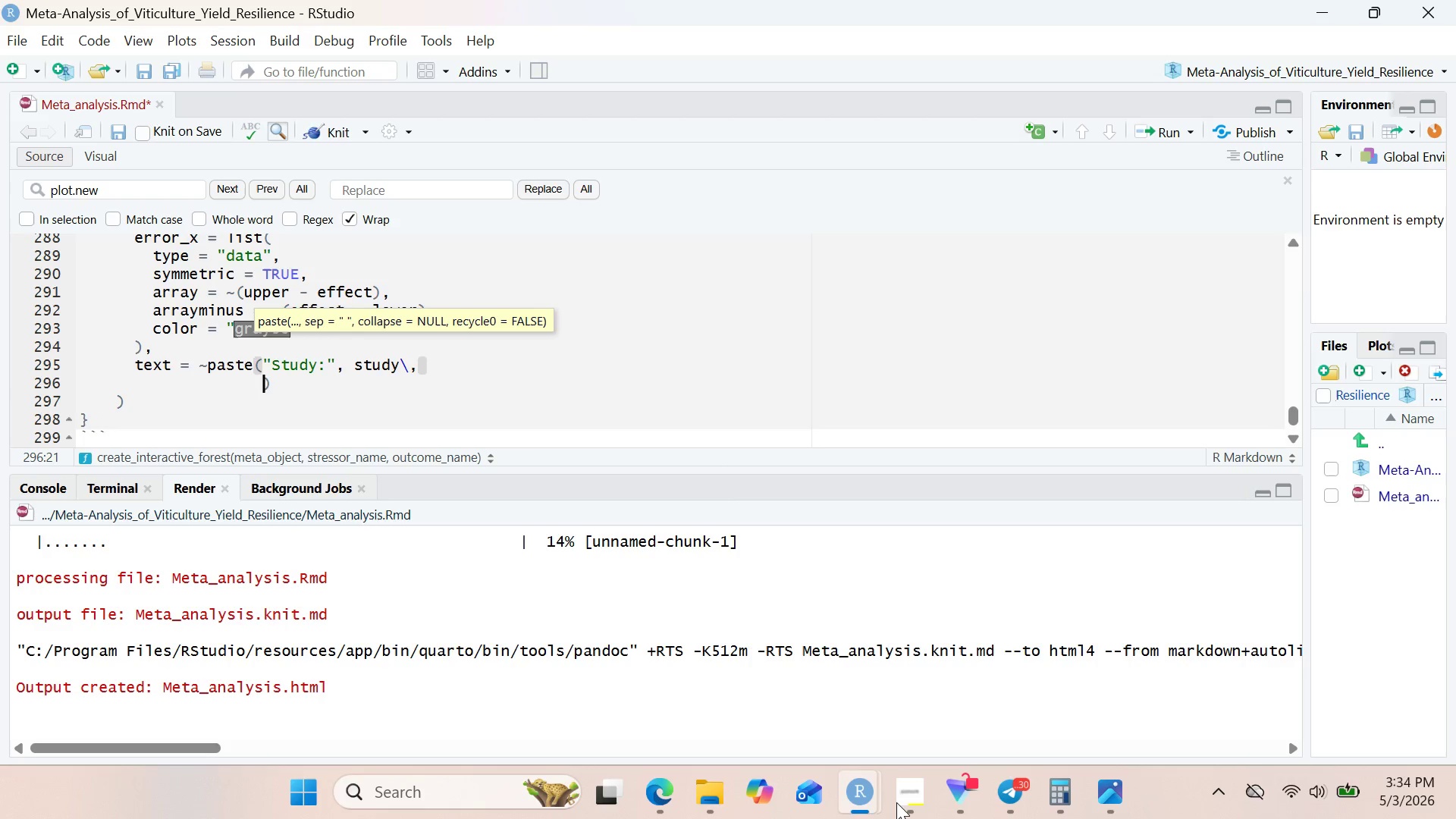 
key(Enter)
 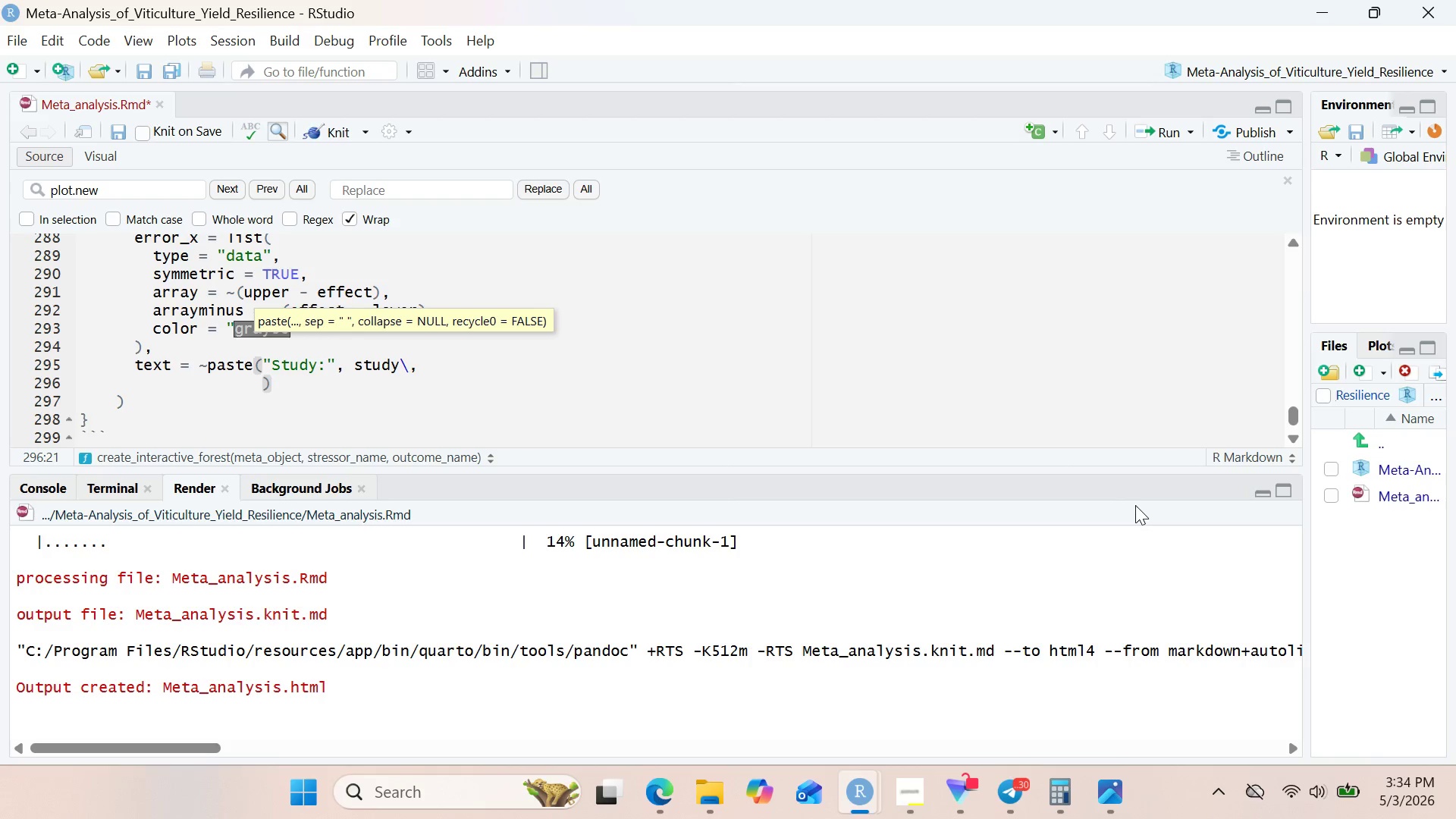 
wait(5.31)
 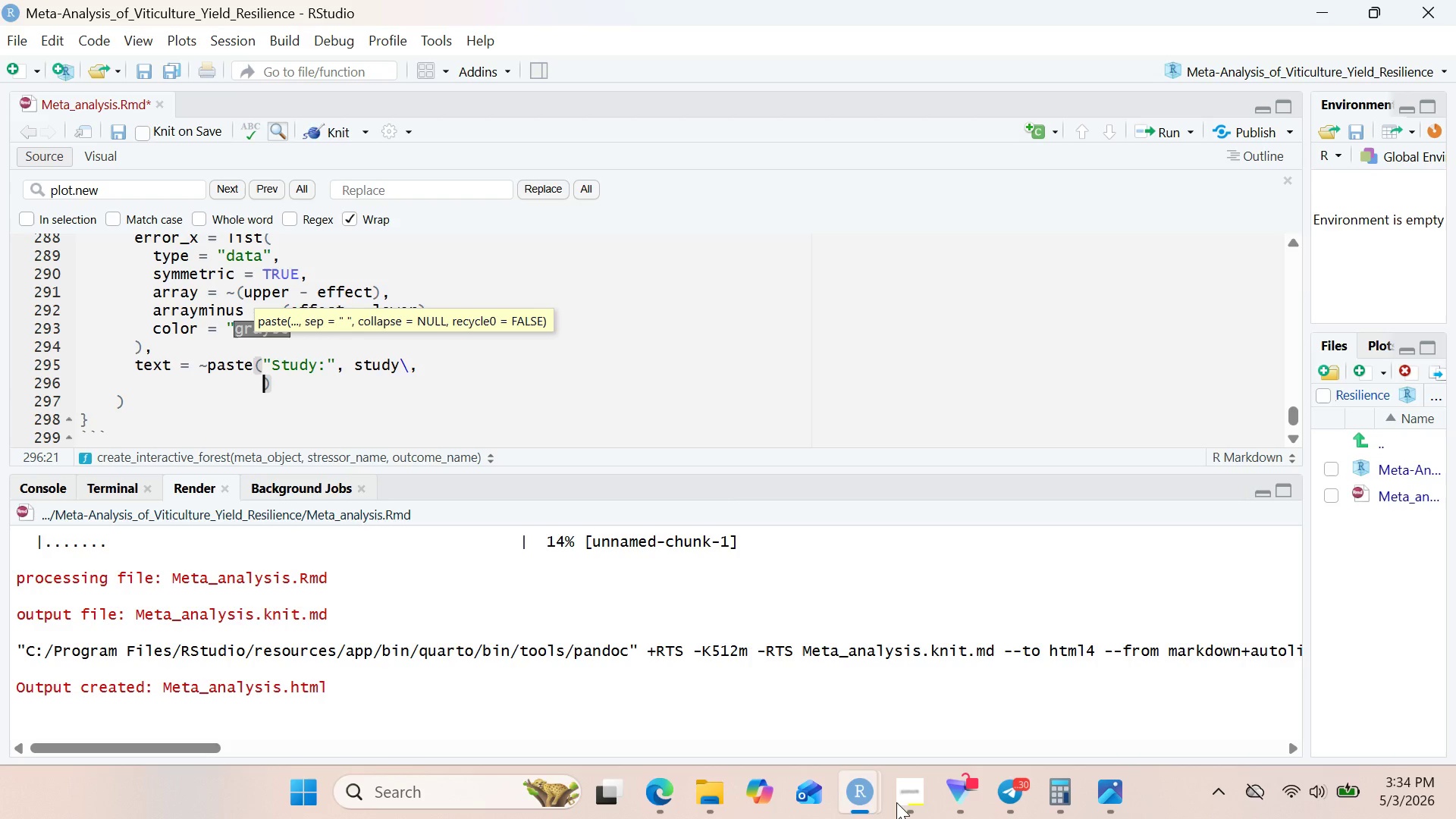 
left_click([413, 368])
 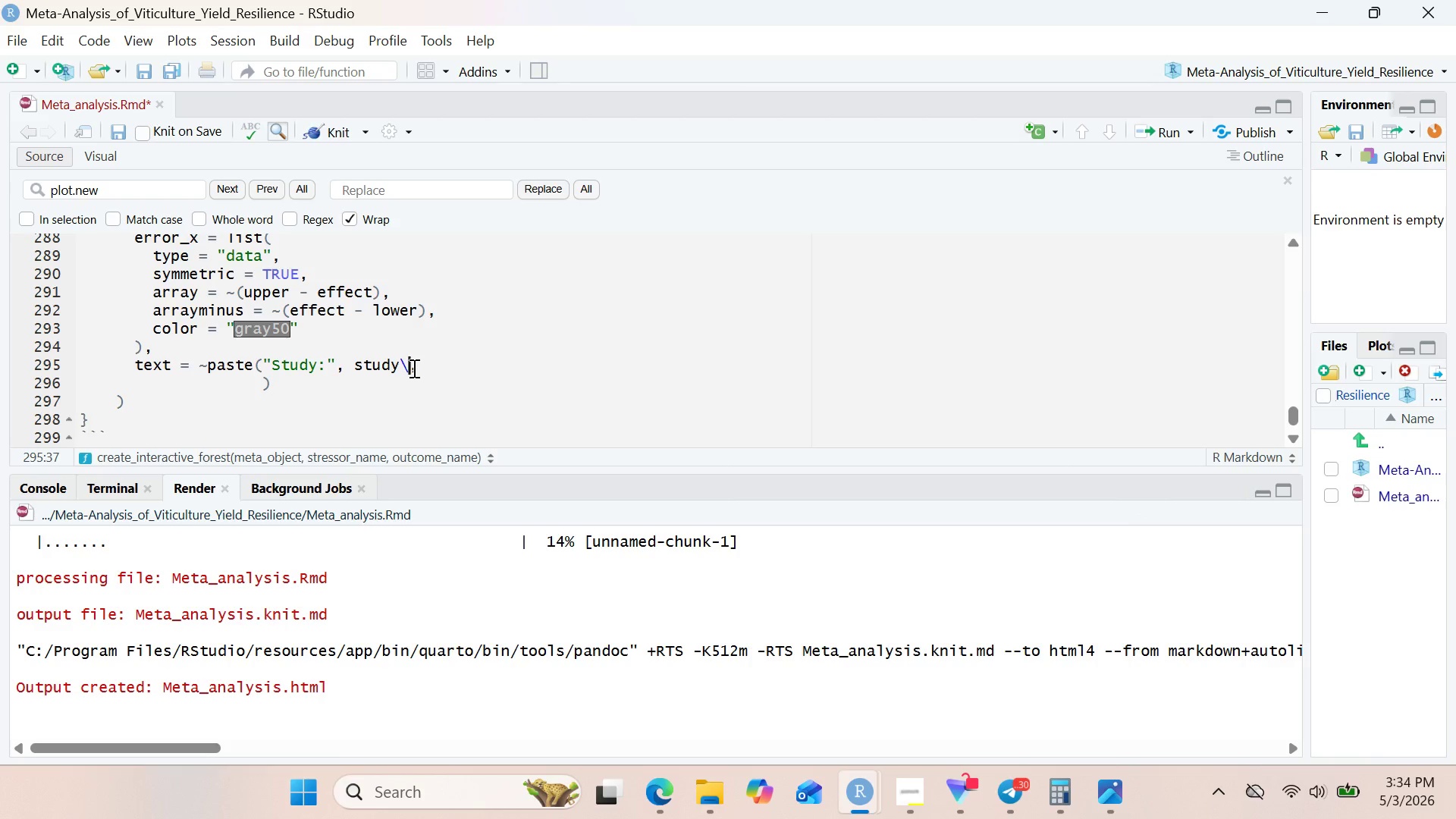 
key(Backspace)
 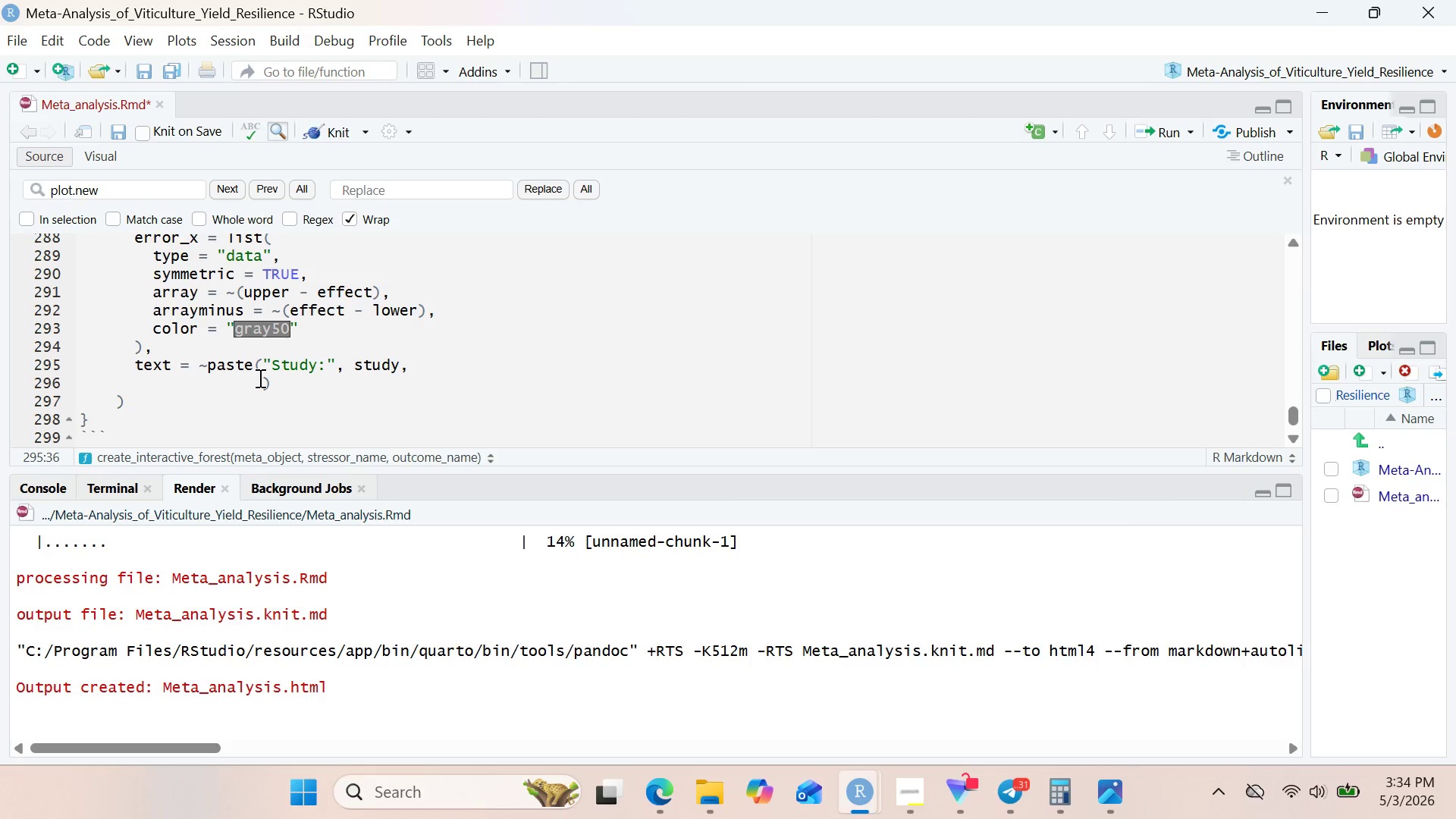 
left_click([259, 378])
 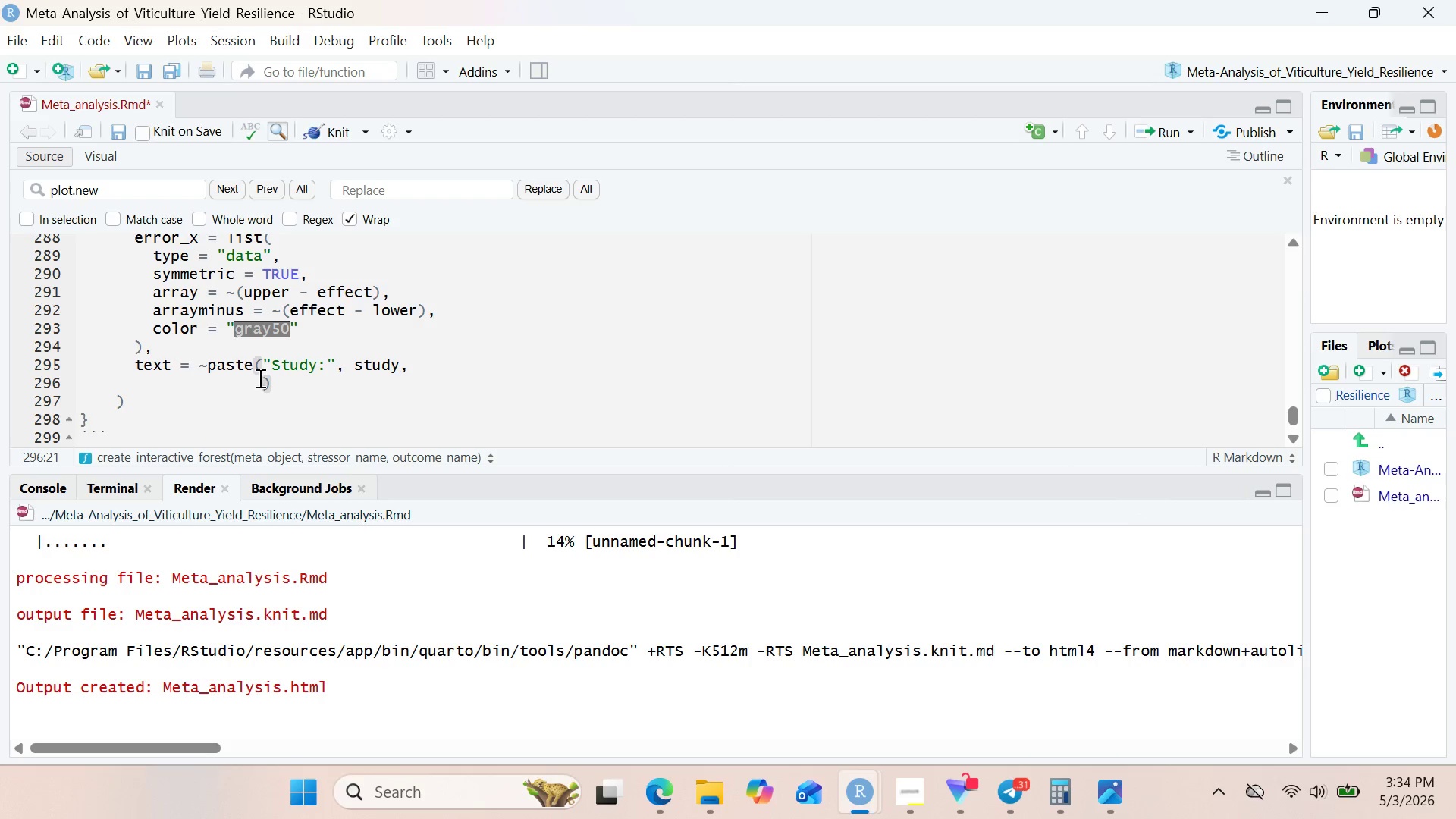 
key(Shift+Quote)
 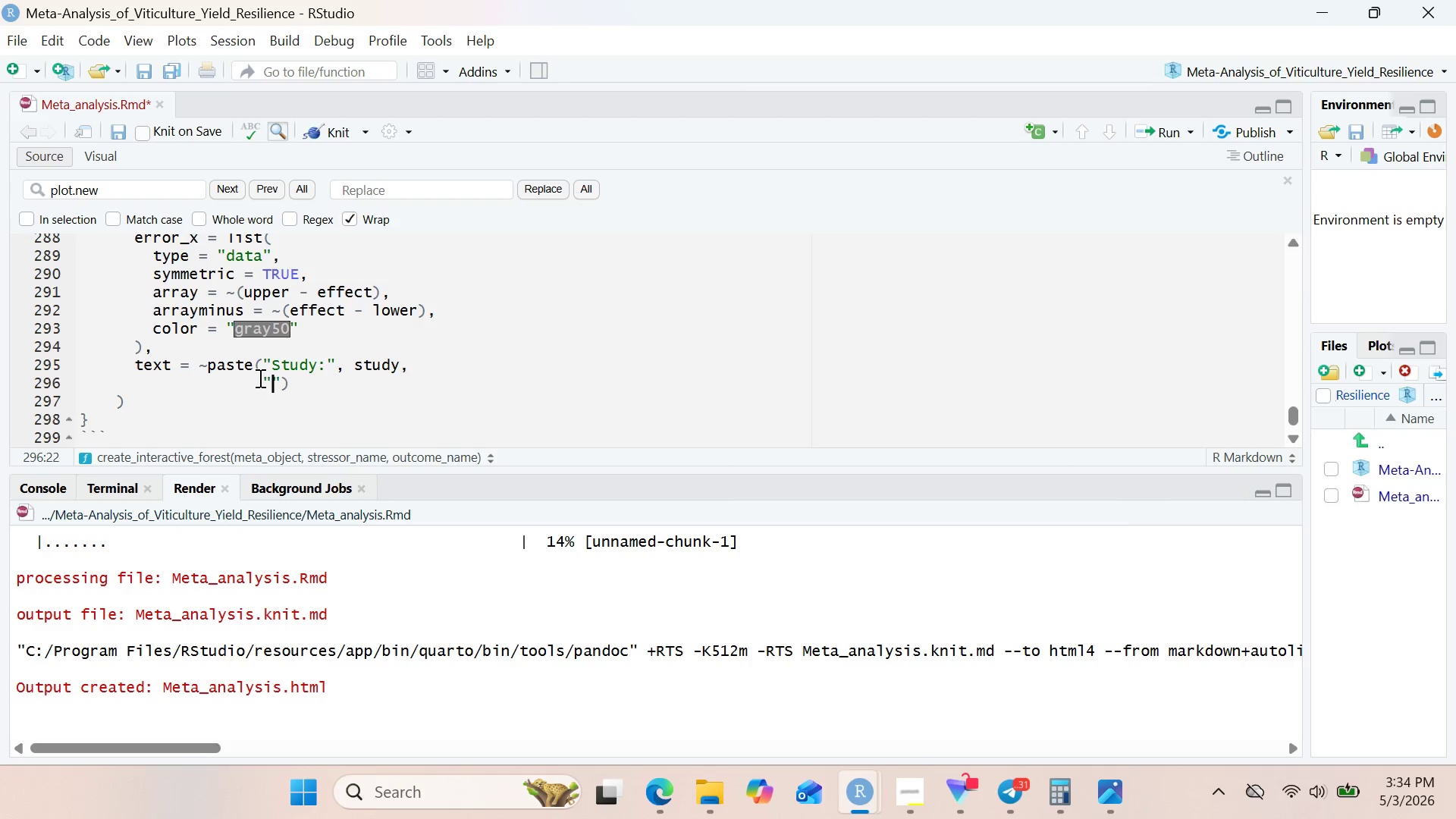 
hold_key(key=ShiftRight, duration=0.47)
 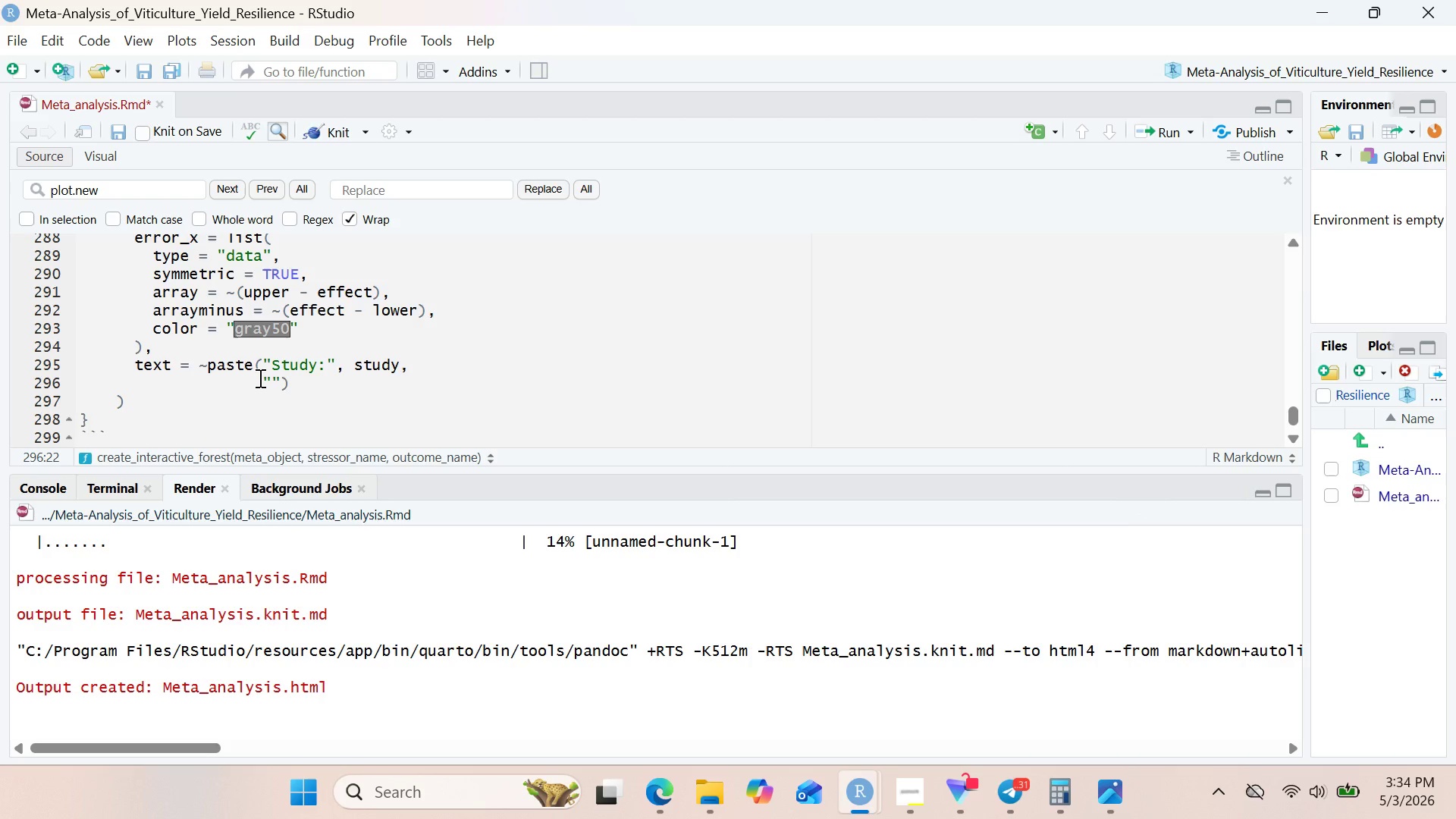 
key(Shift+Comma)
 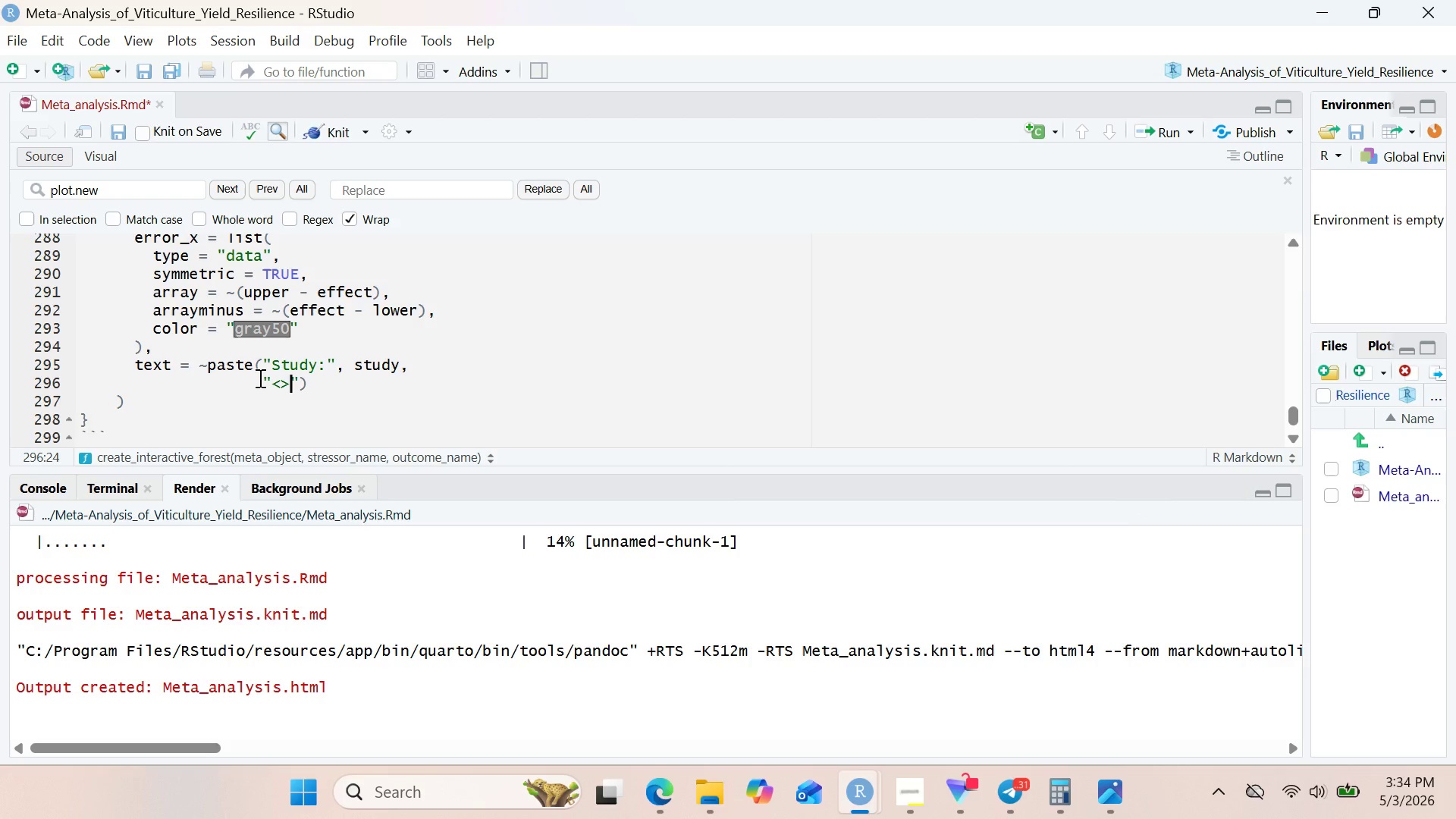 
key(Shift+Period)
 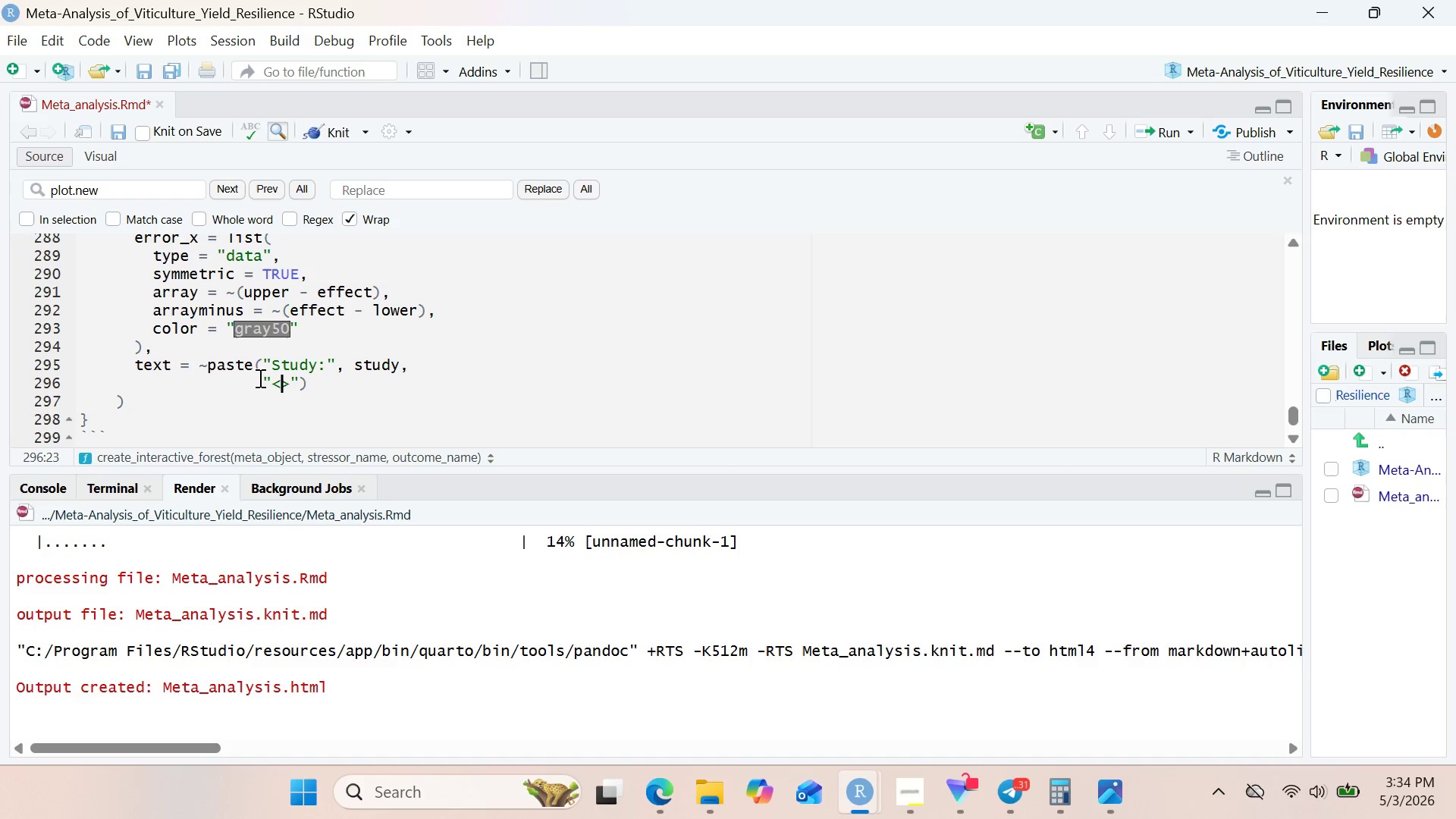 
key(ArrowLeft)
 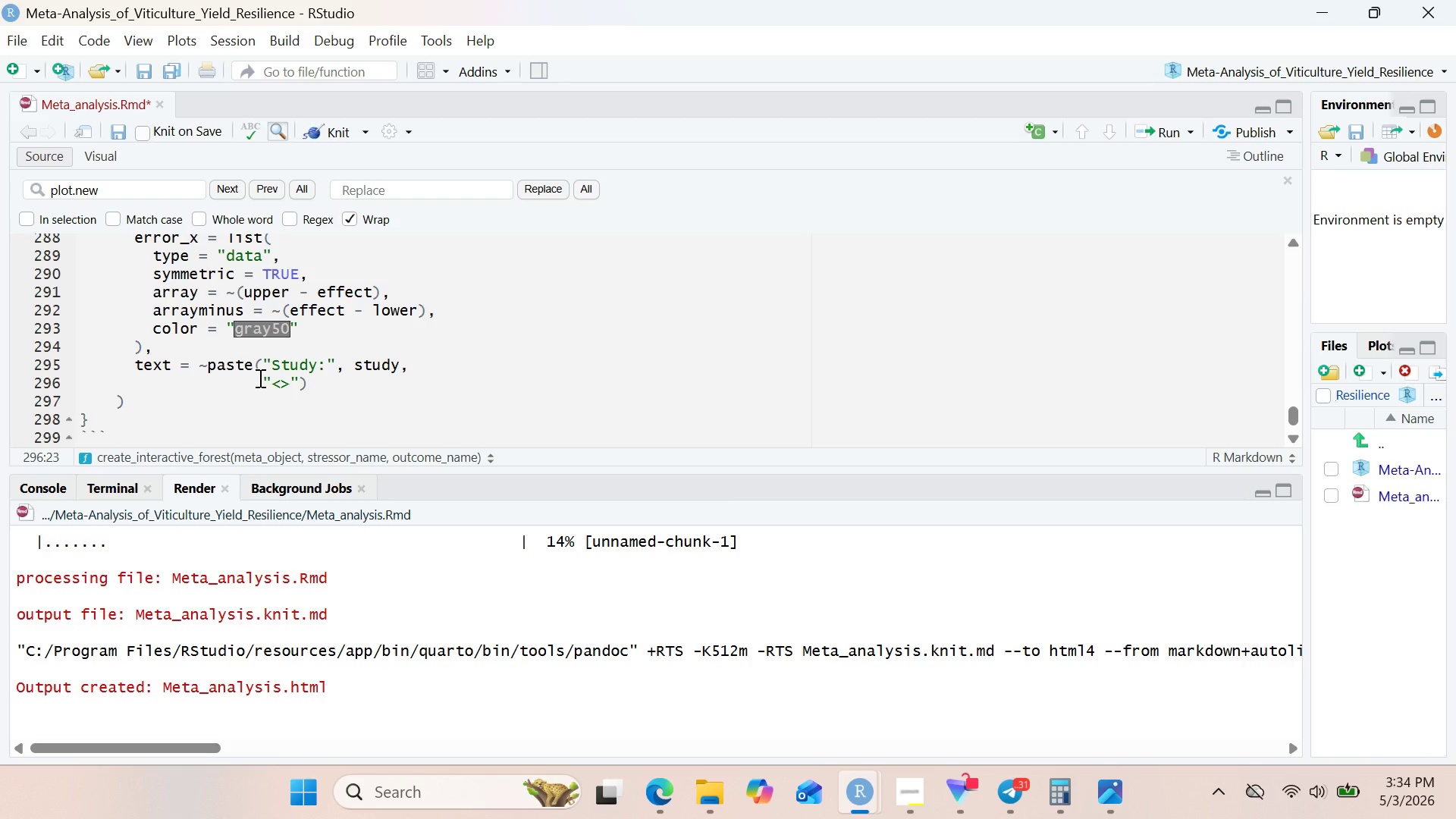 
type(br)
 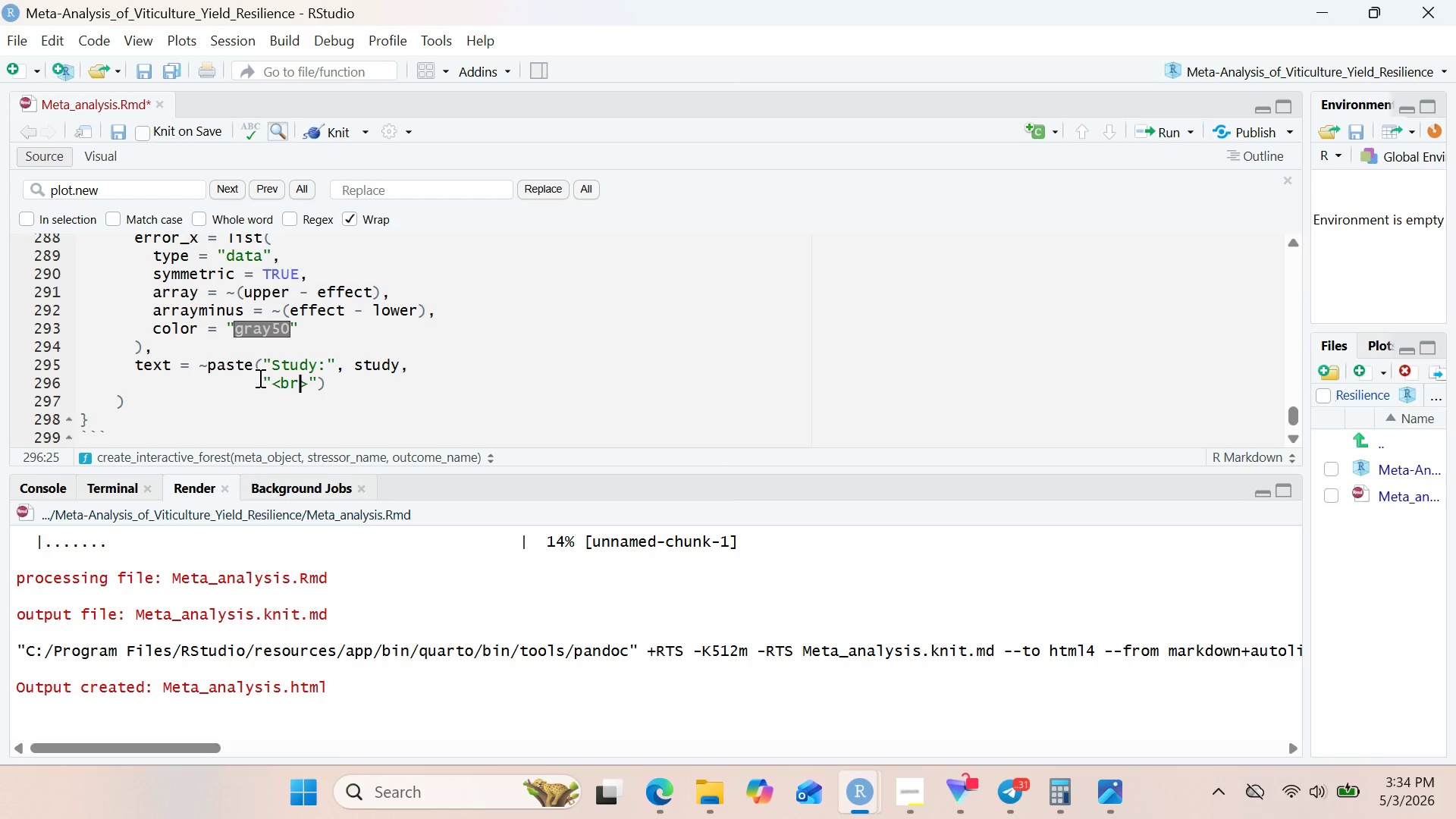 
key(ArrowRight)
 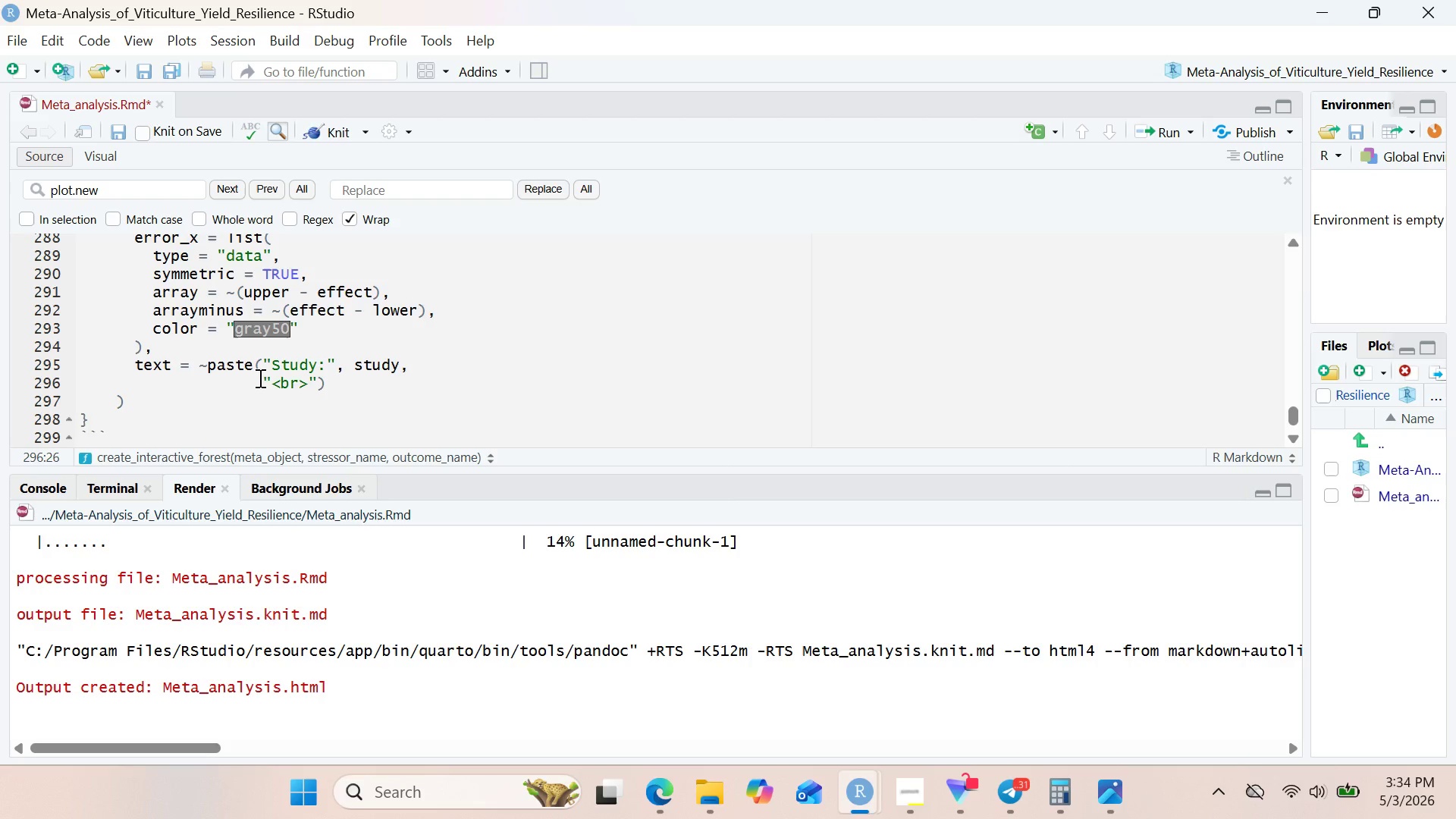 
type(Effect Size)
 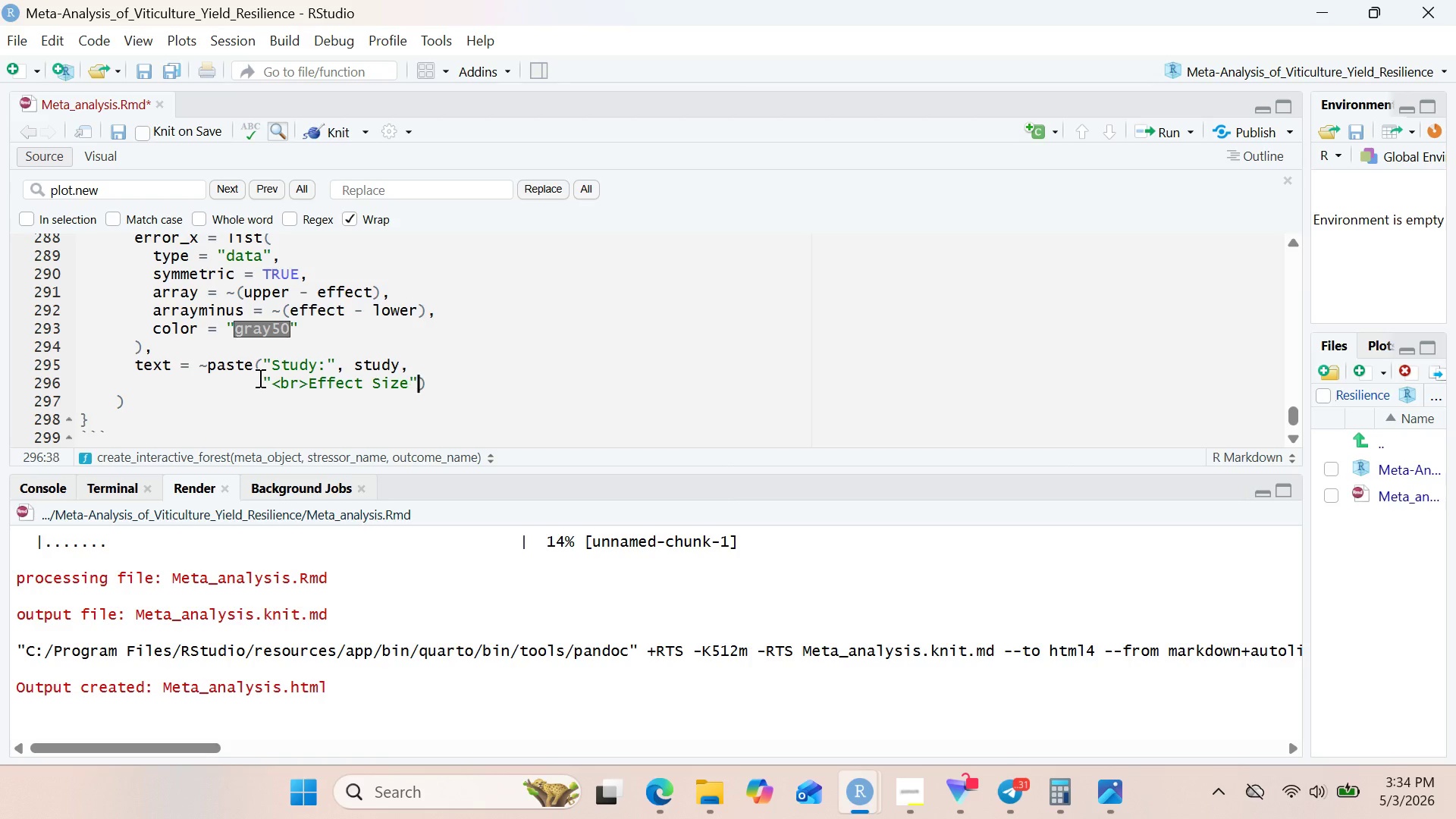 
key(ArrowRight)
 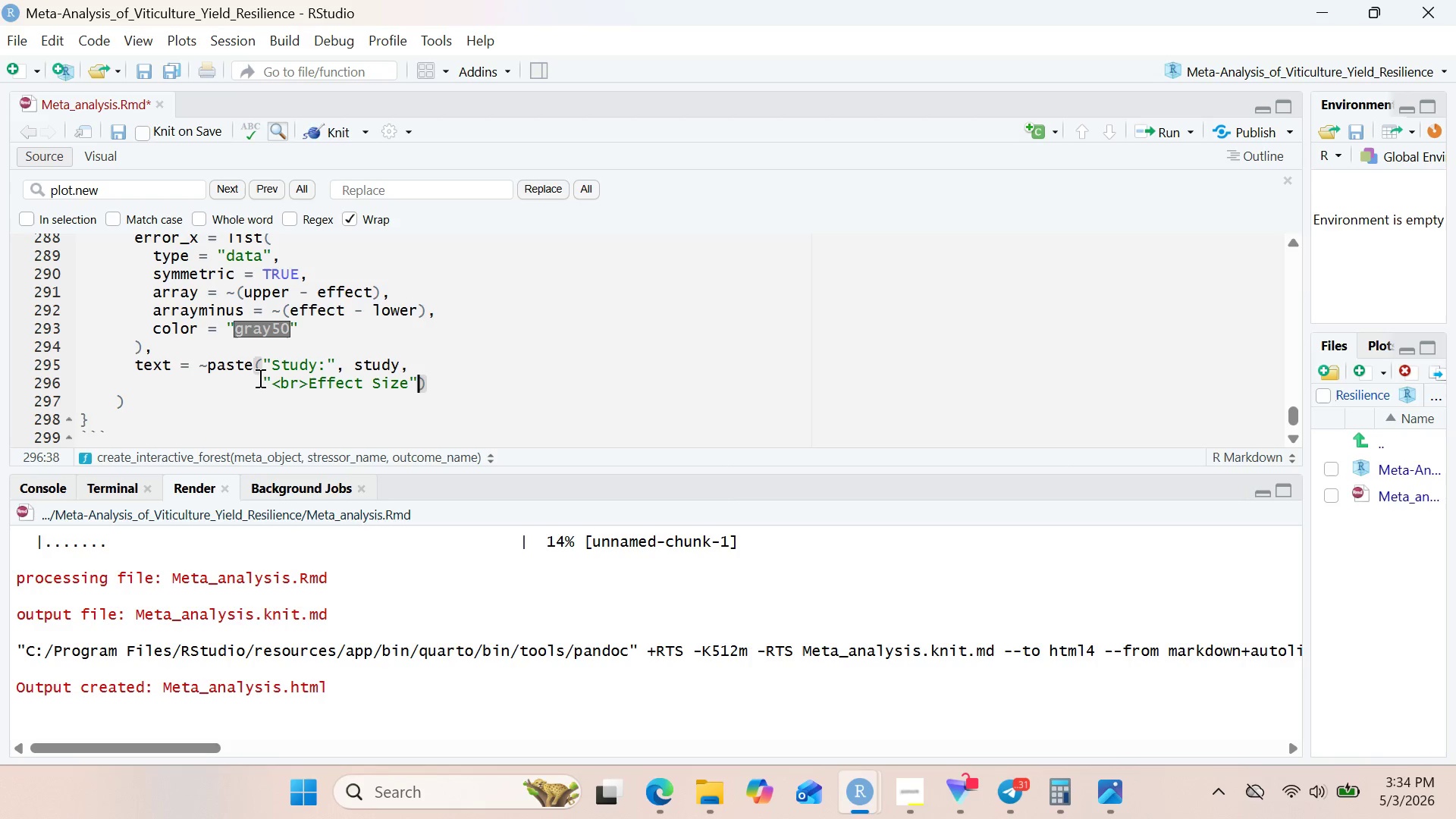 
key(ArrowLeft)
 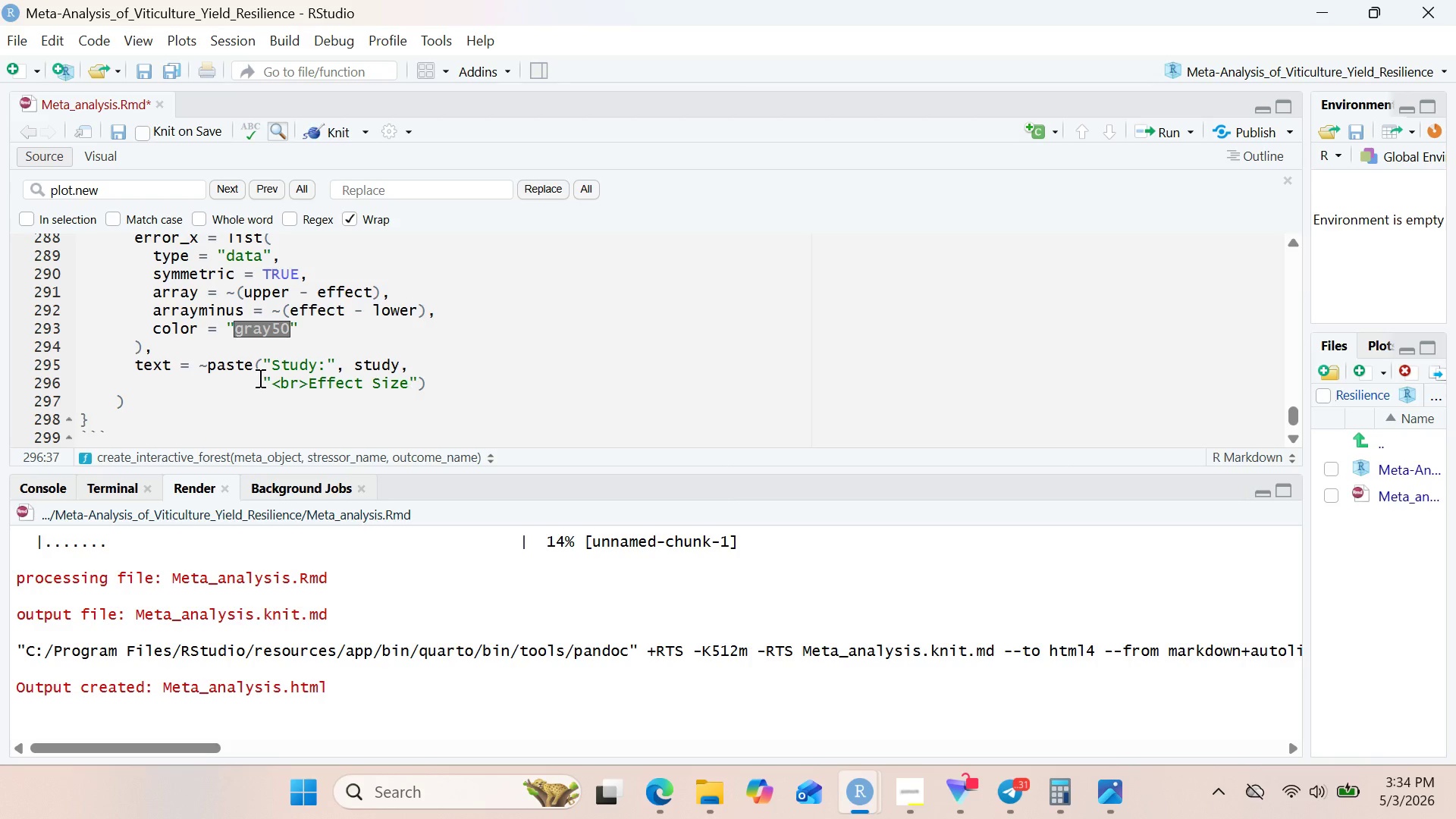 
key(Shift+ShiftRight)
 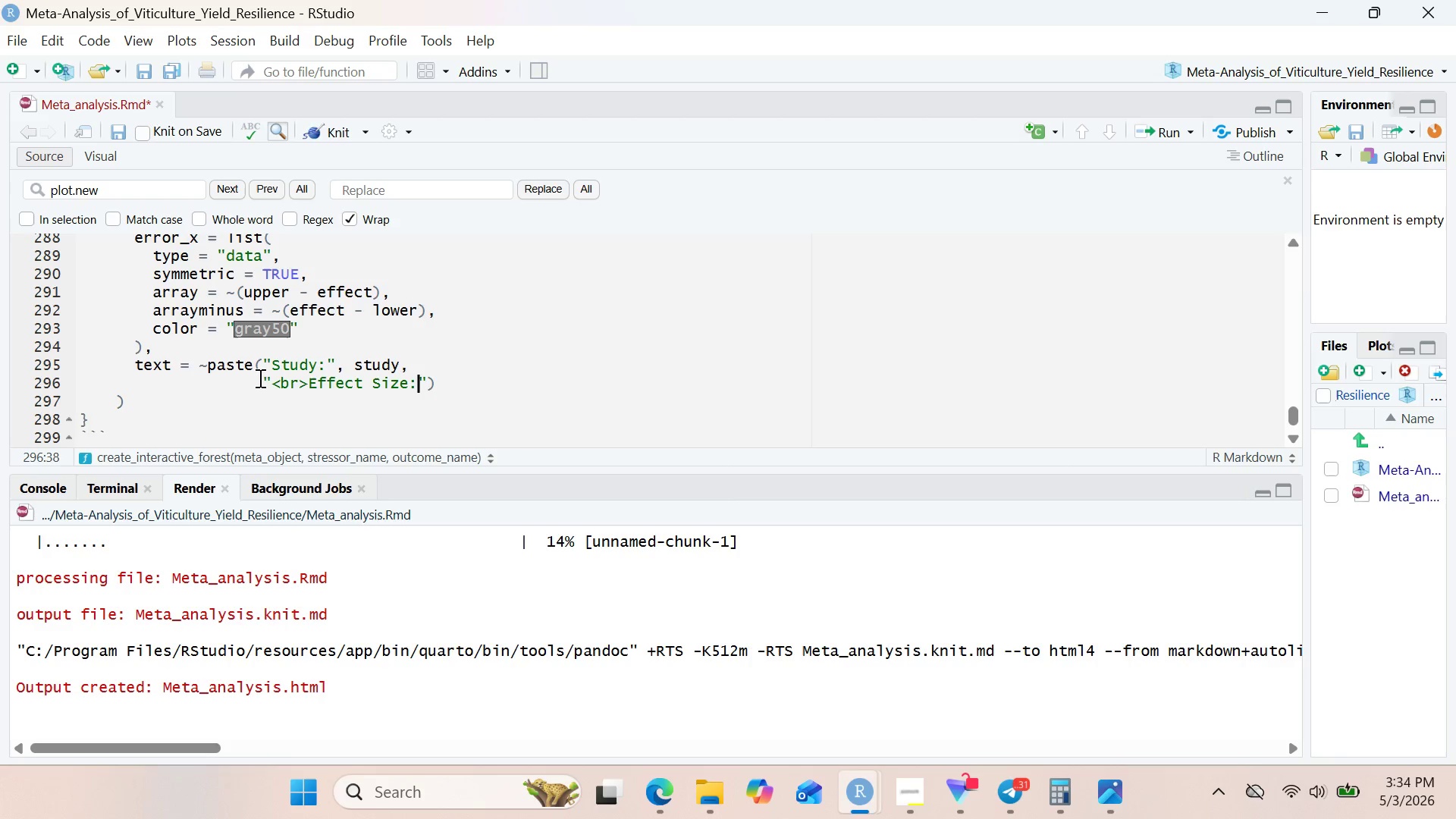 
key(Shift+Semicolon)
 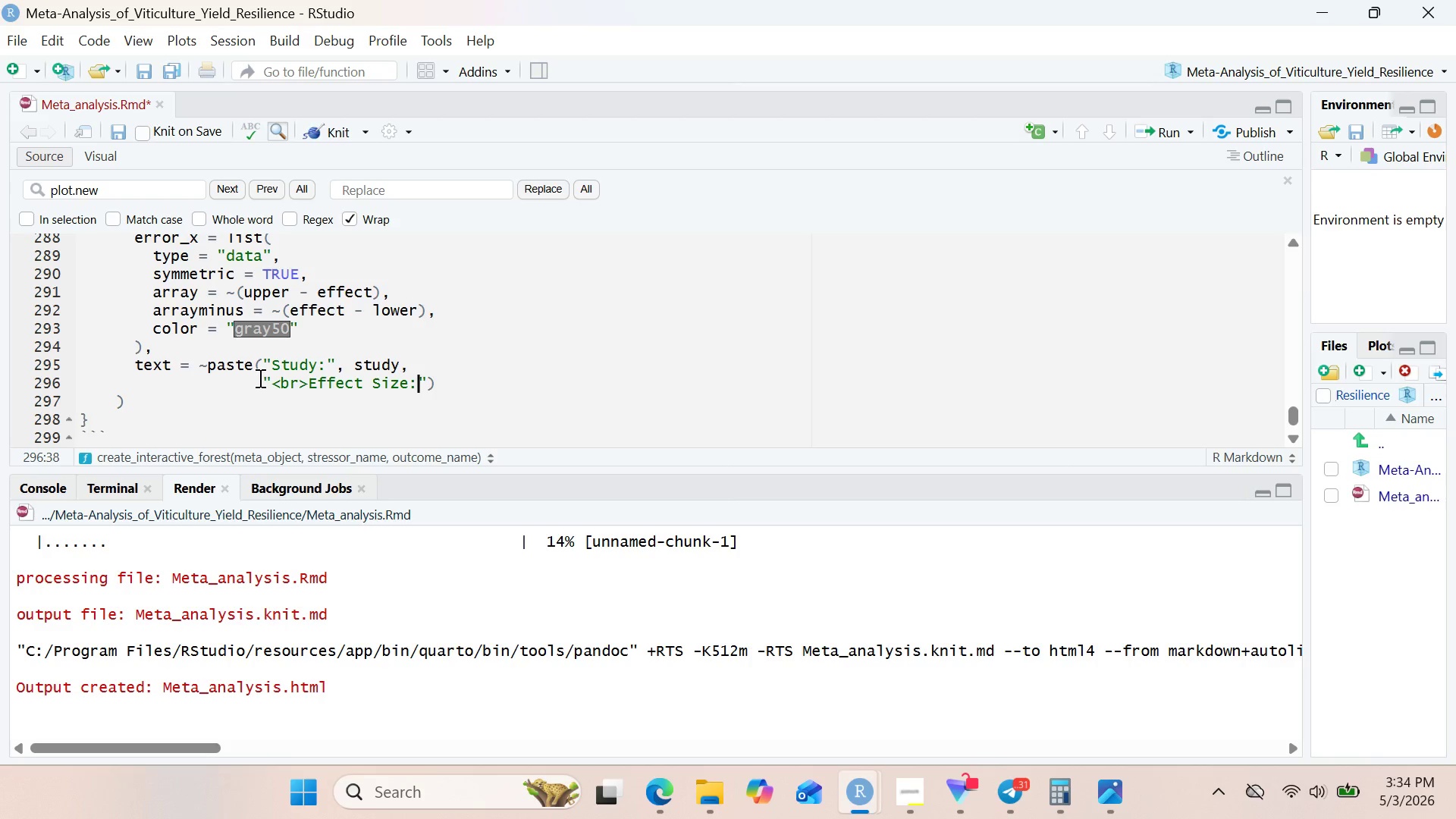 
key(ArrowRight)
 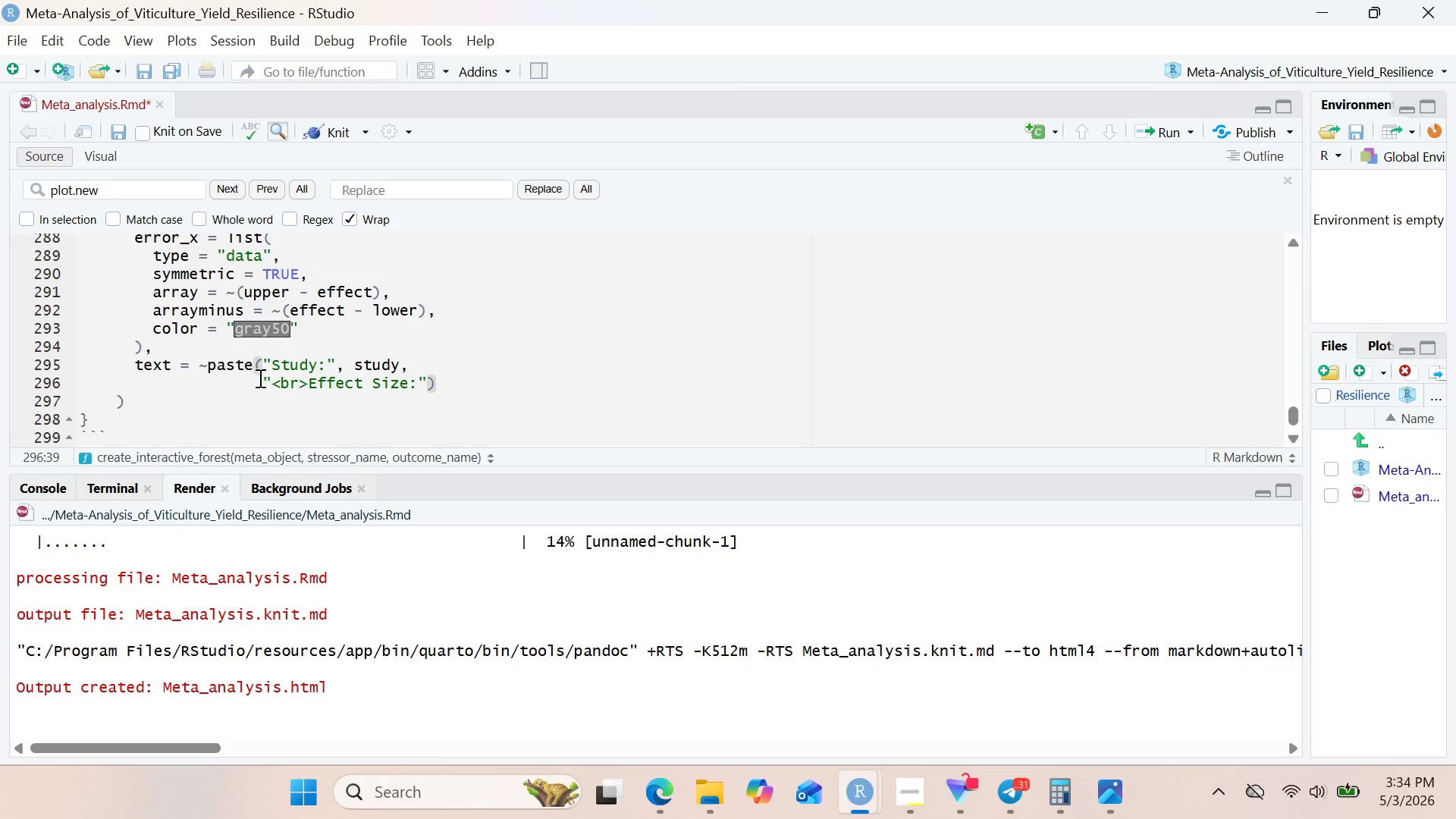 
type(, round)
 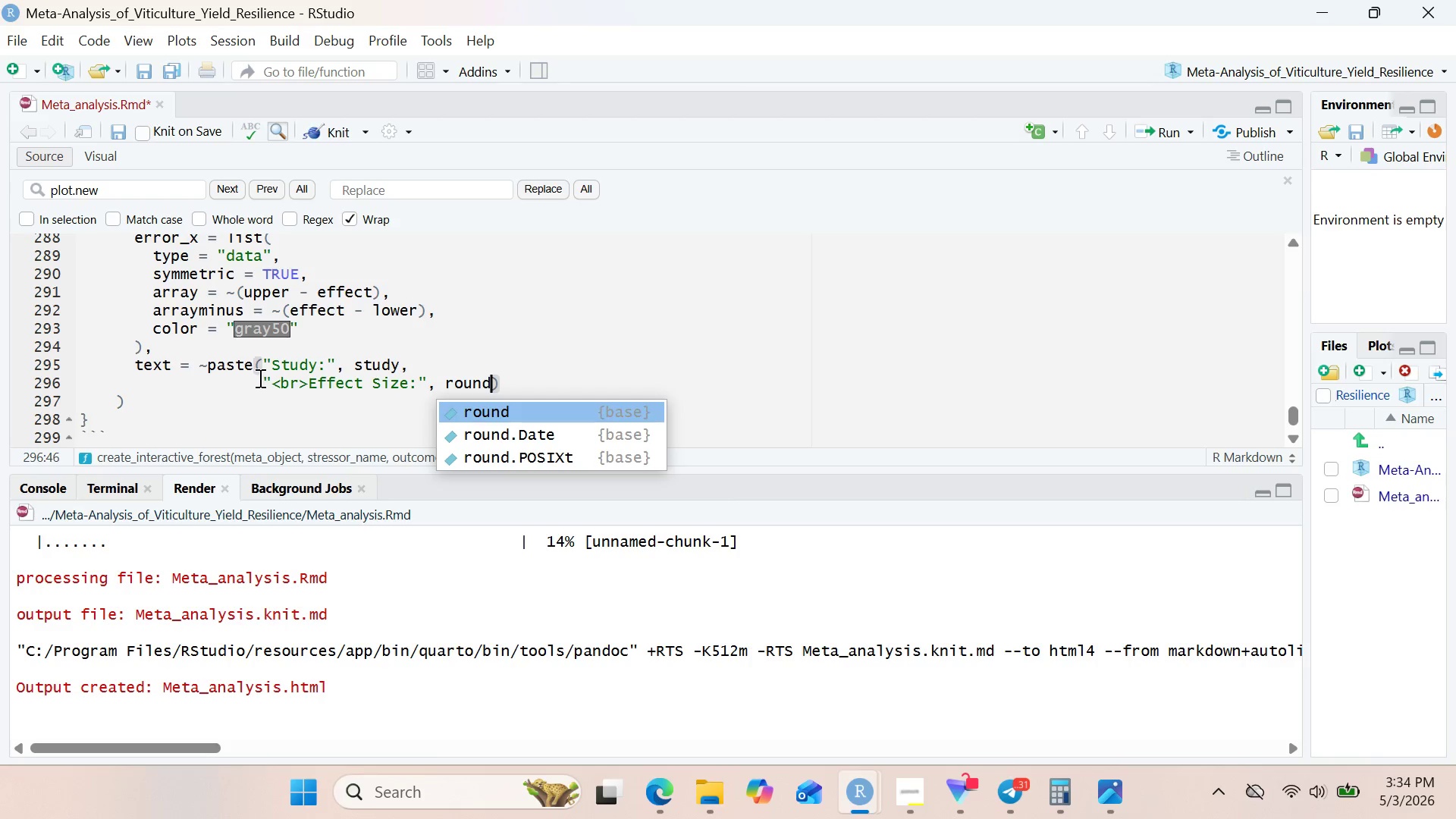 
key(Enter)
 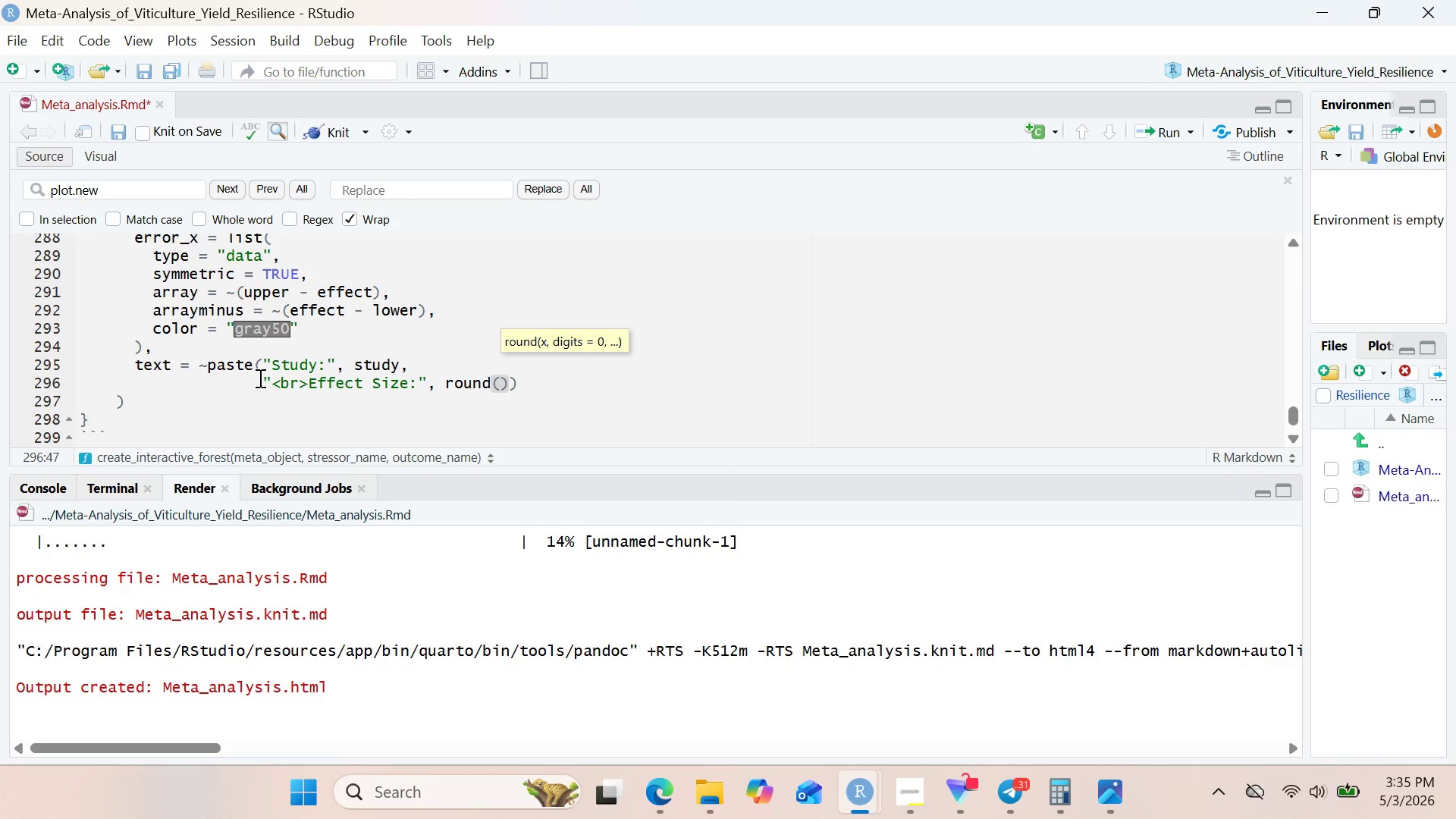 
type(effect, 2)
 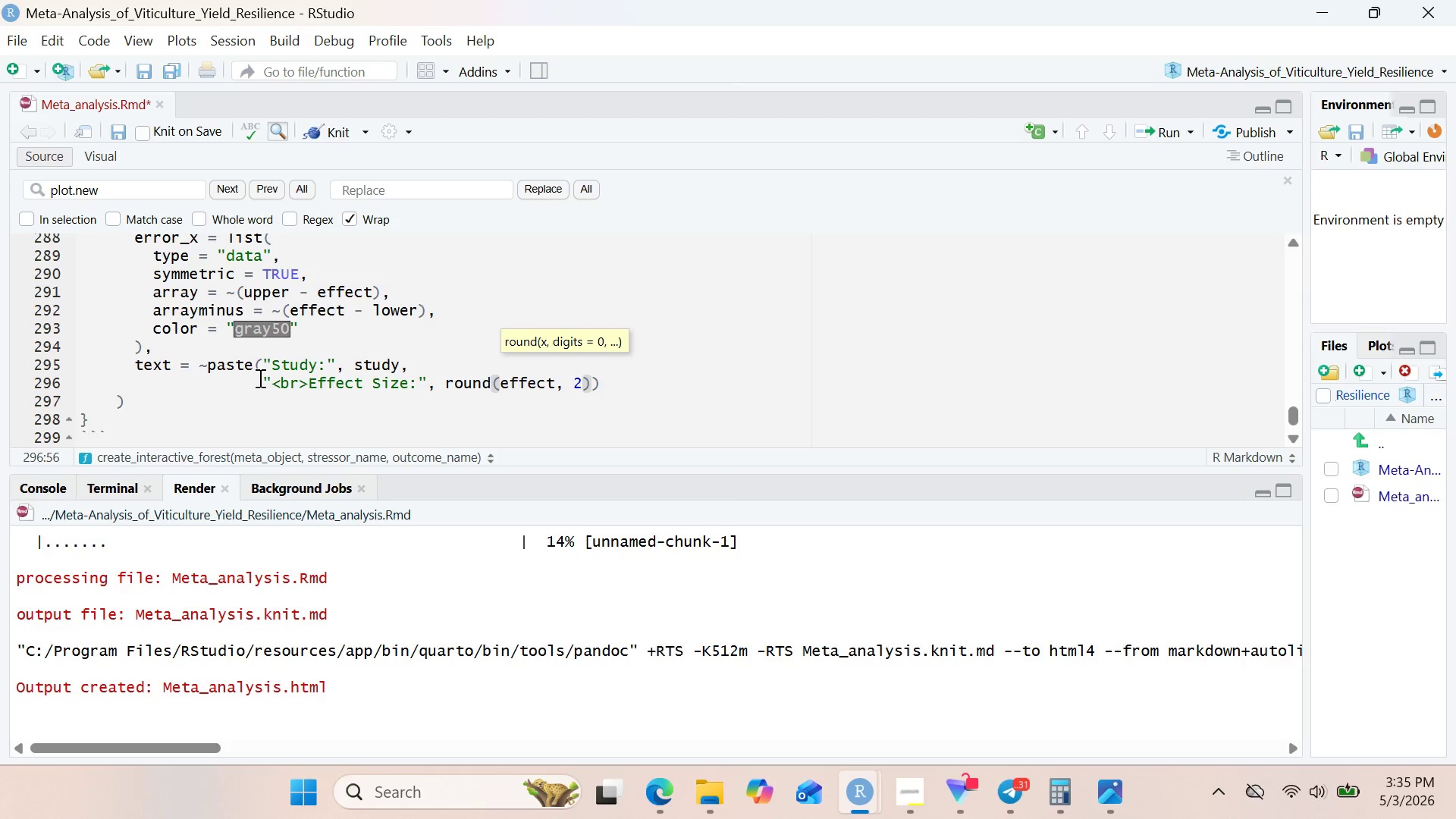 
key(ArrowRight)
 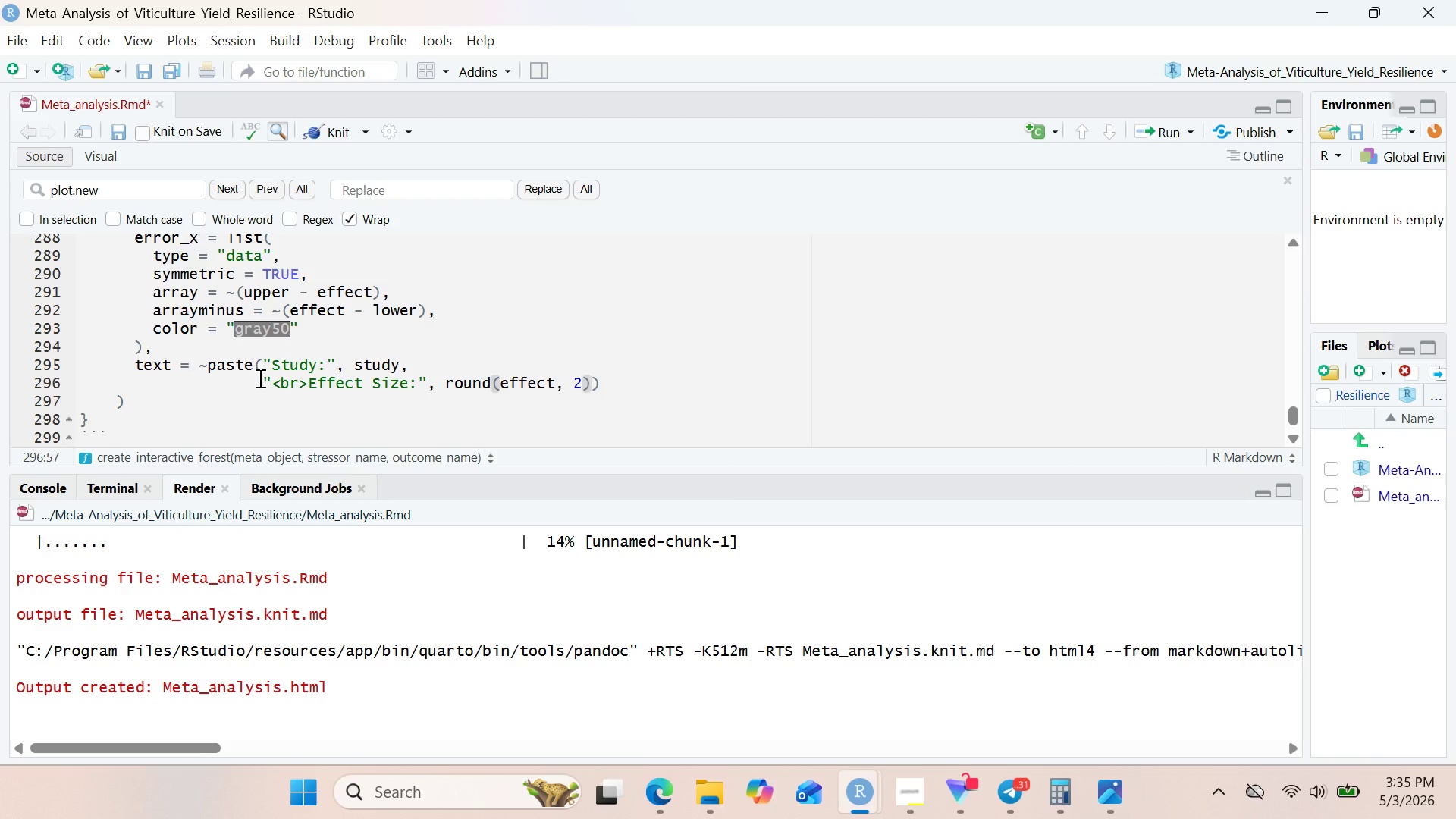 
key(Comma)
 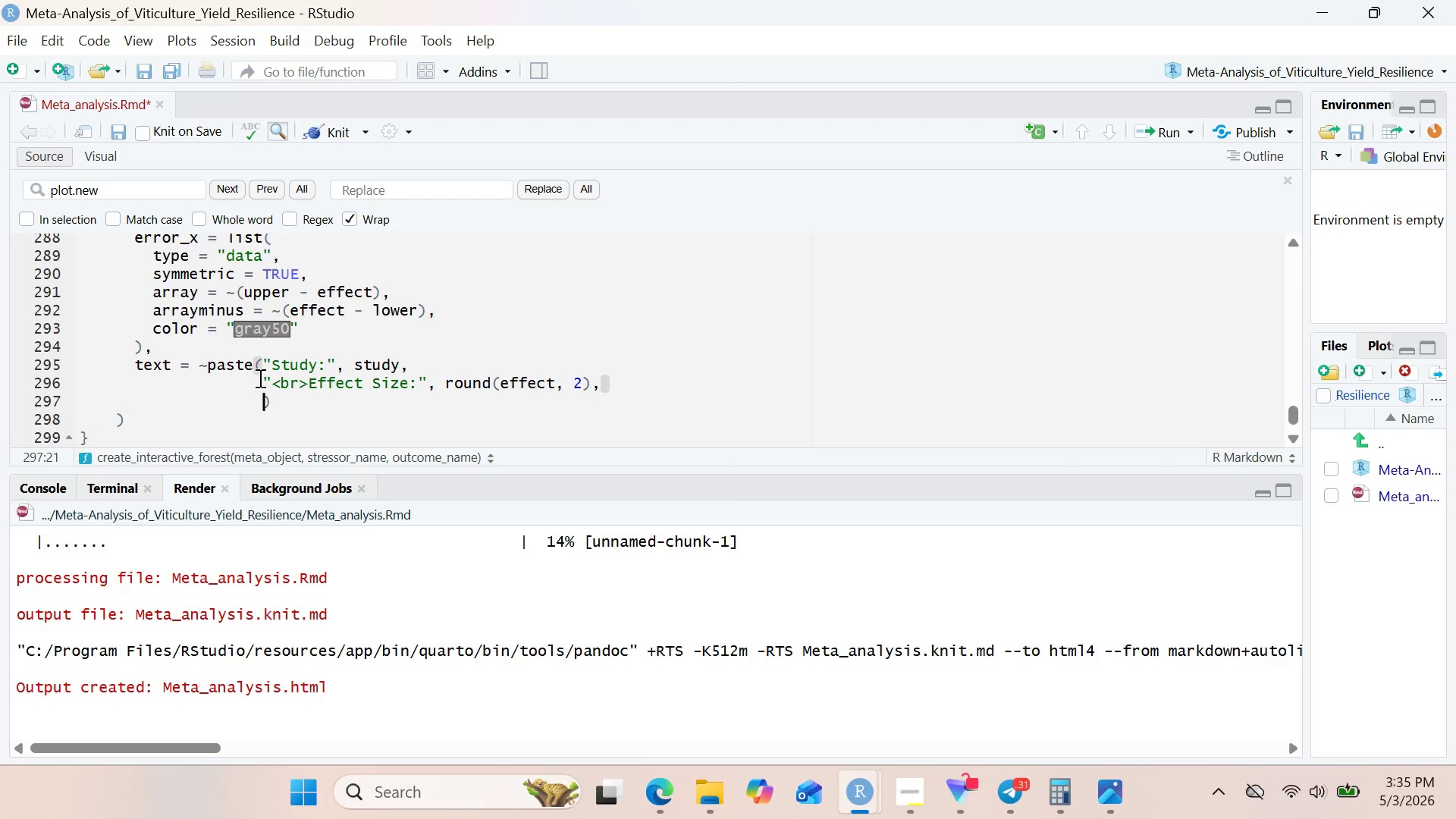 
key(Enter)
 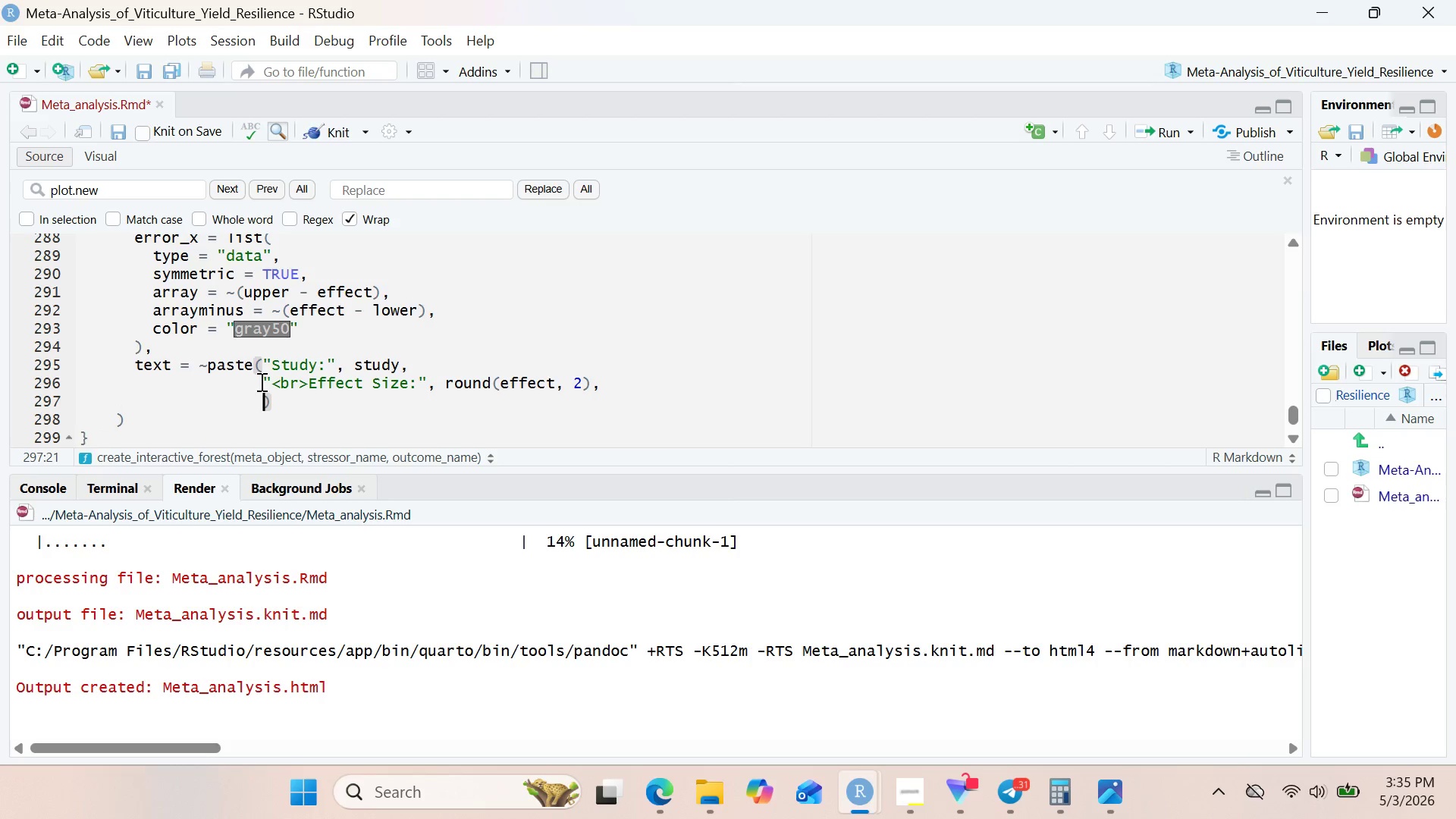 
left_click_drag(start_coordinate=[260, 381], to_coordinate=[623, 391])
 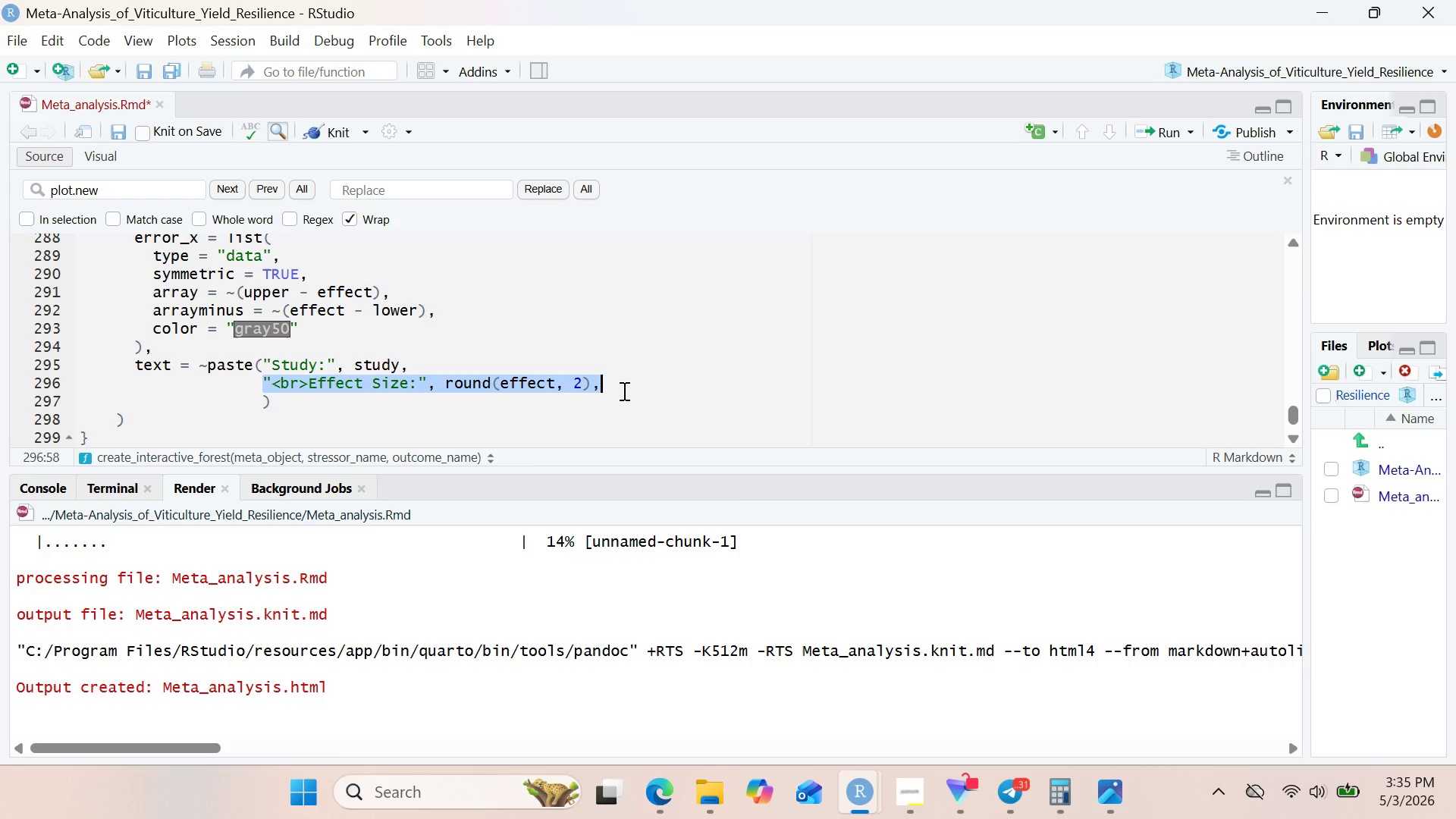 
key(Control+C)
 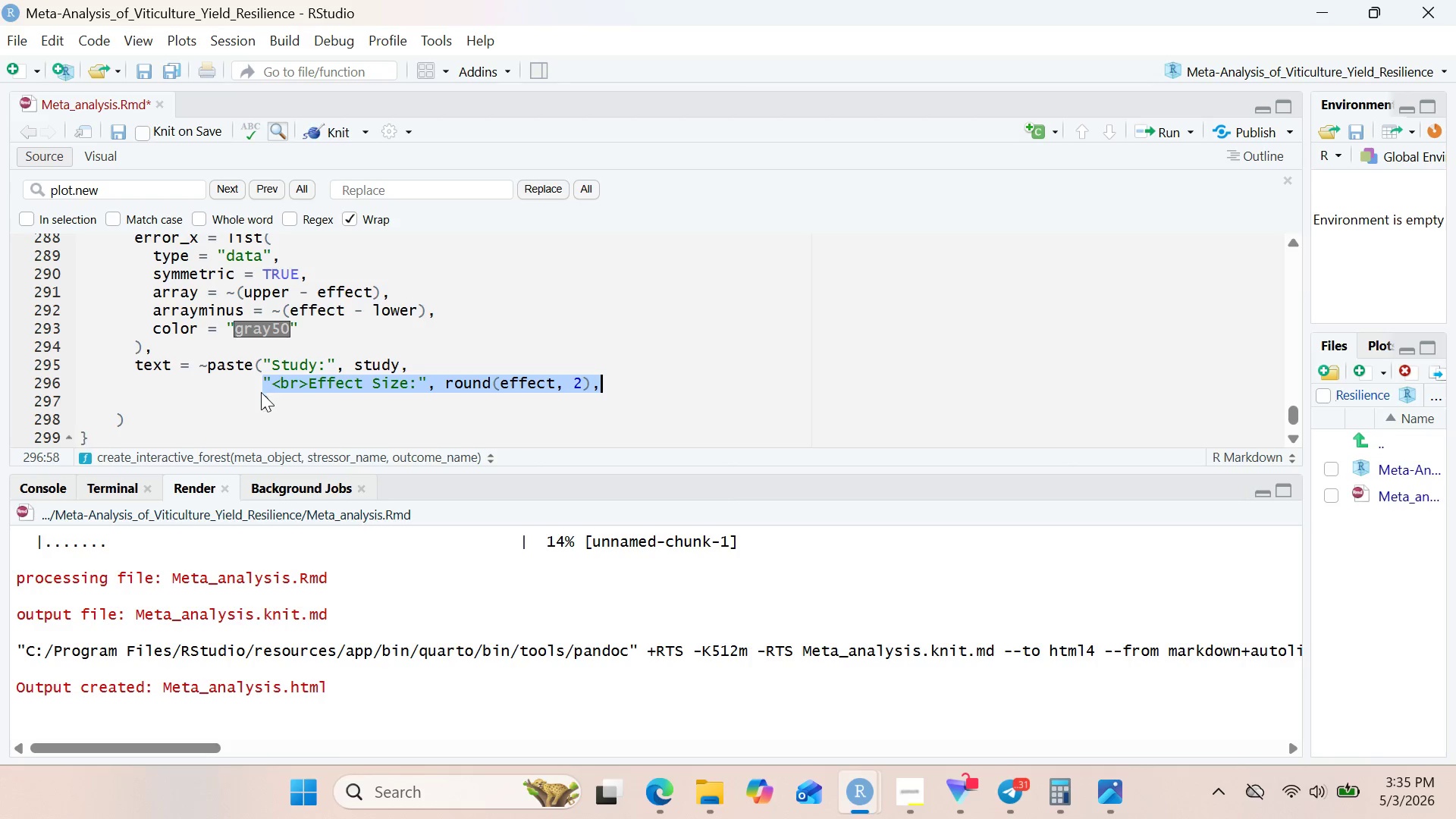 
left_click([261, 396])
 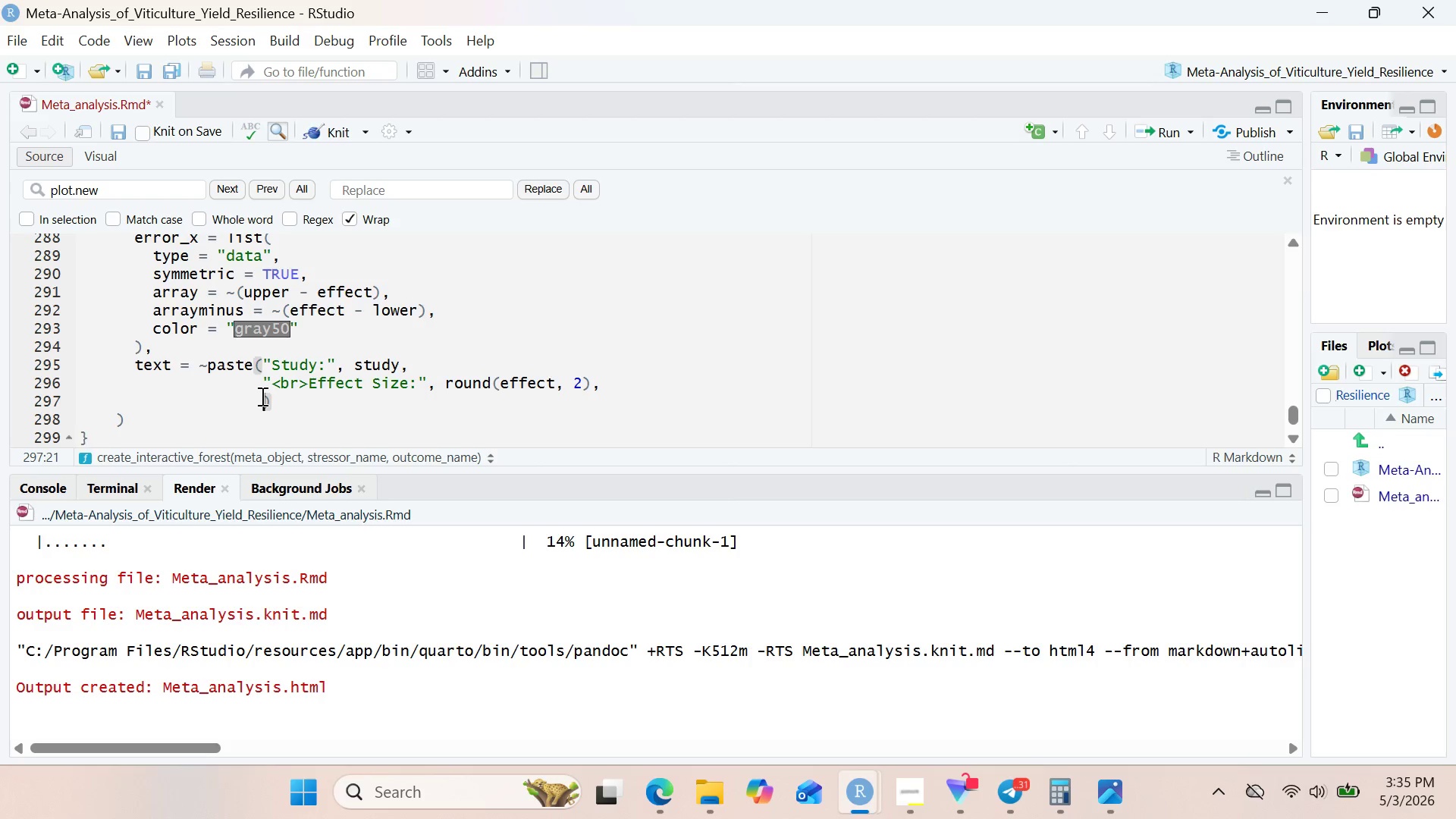 
key(Control+V)
 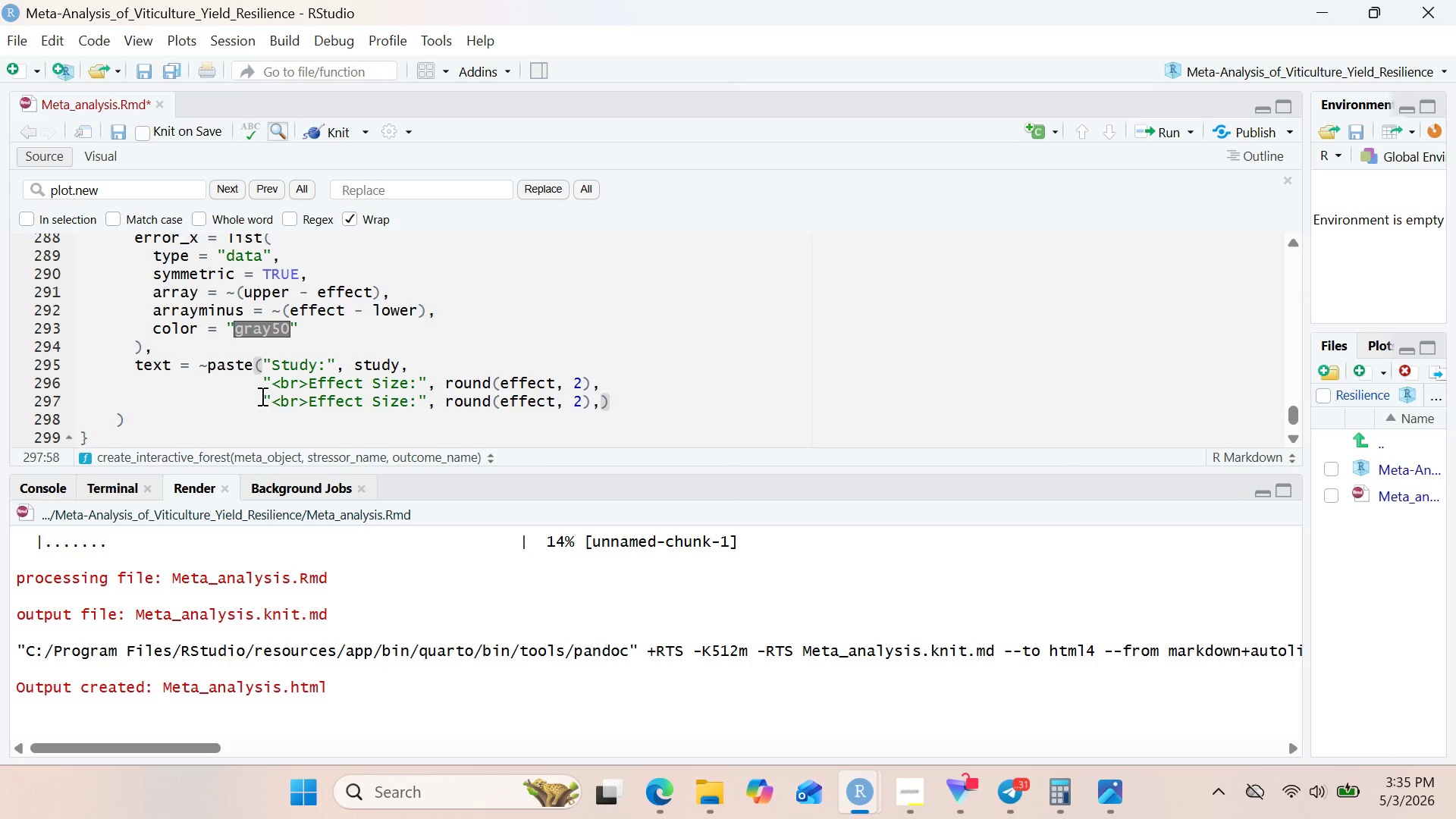 
key(Shift+Quote)
 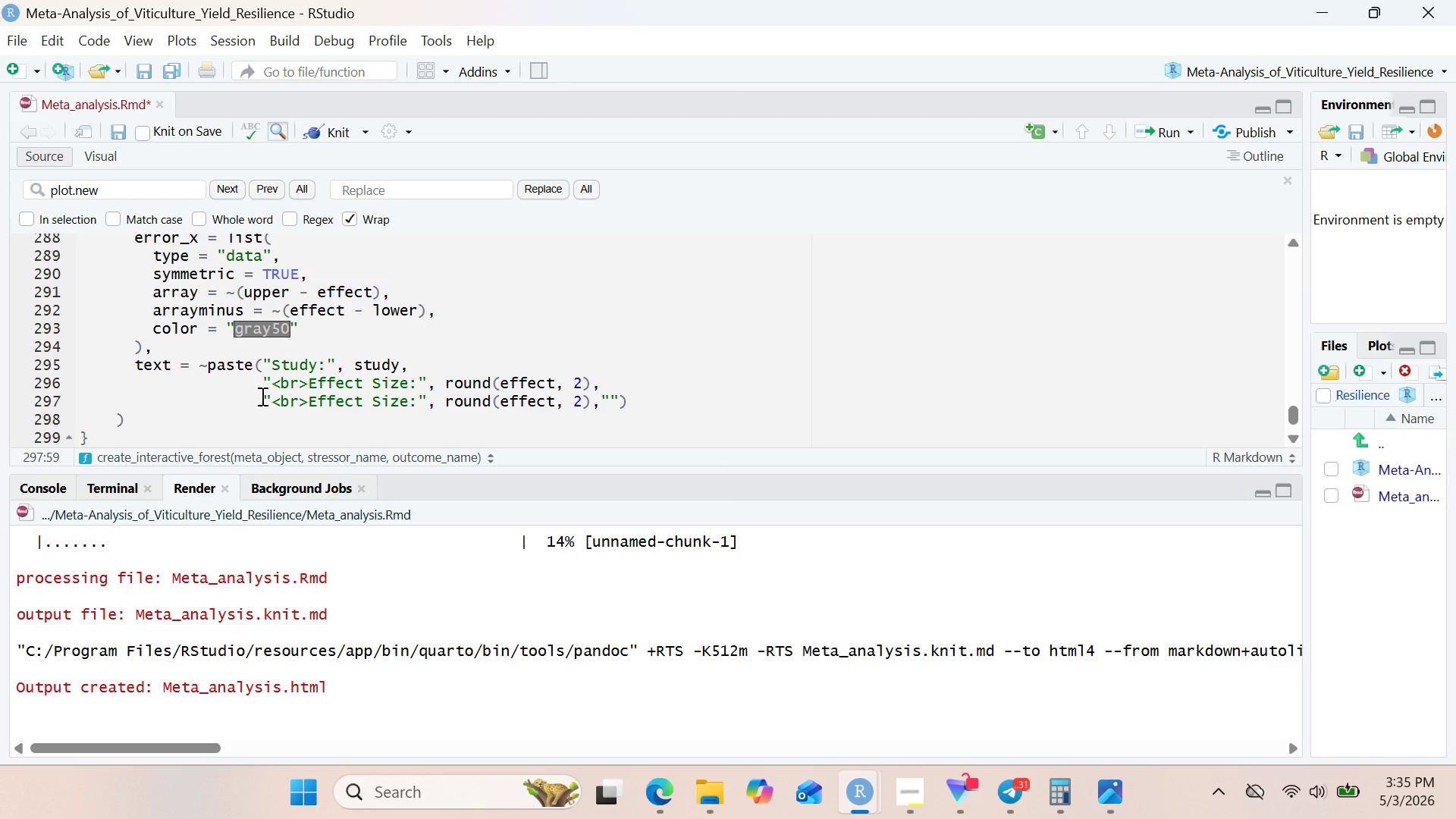 
key(Minus)
 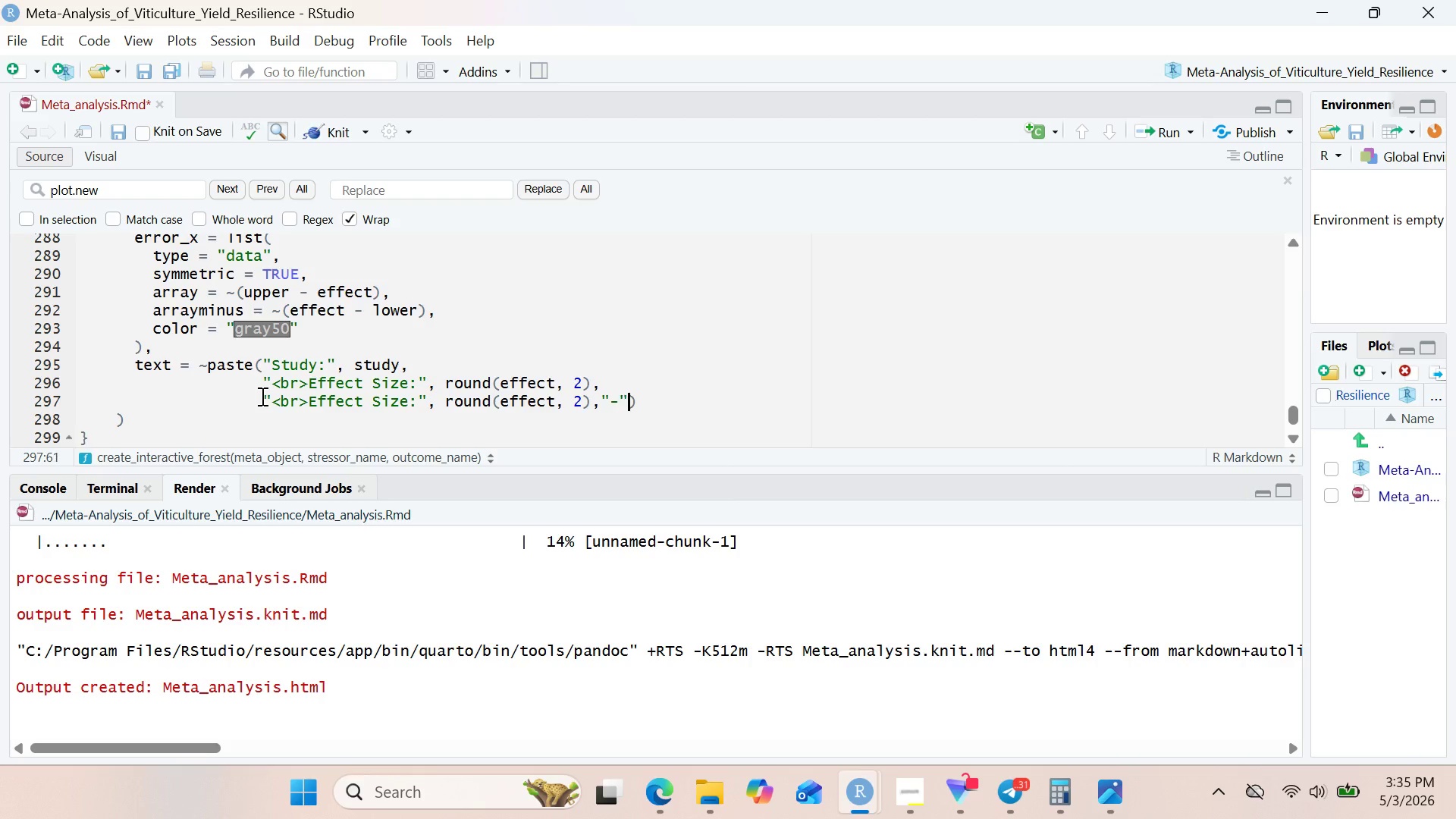 
key(ArrowRight)
 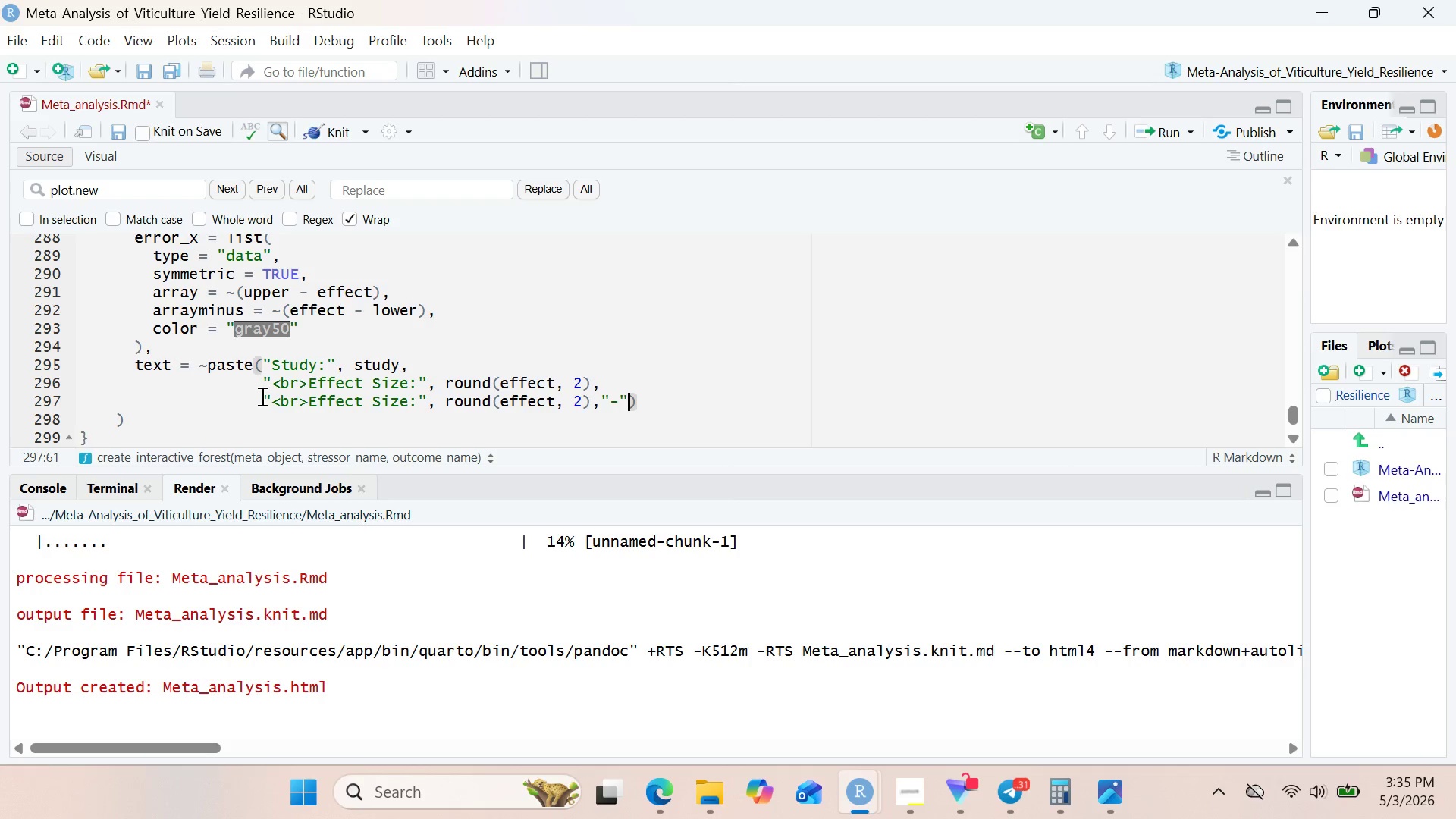 
key(Comma)
 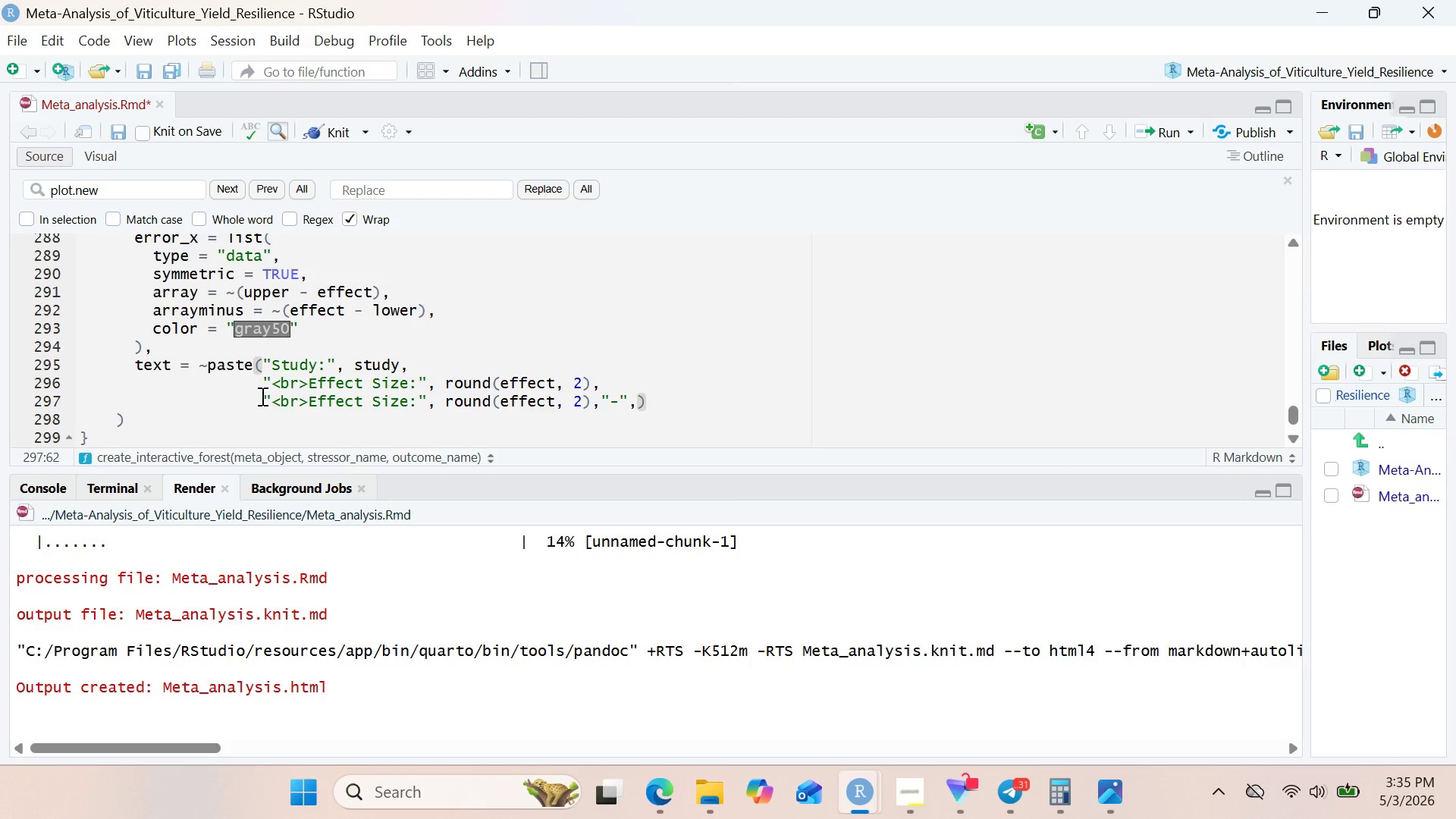 
type(round)
 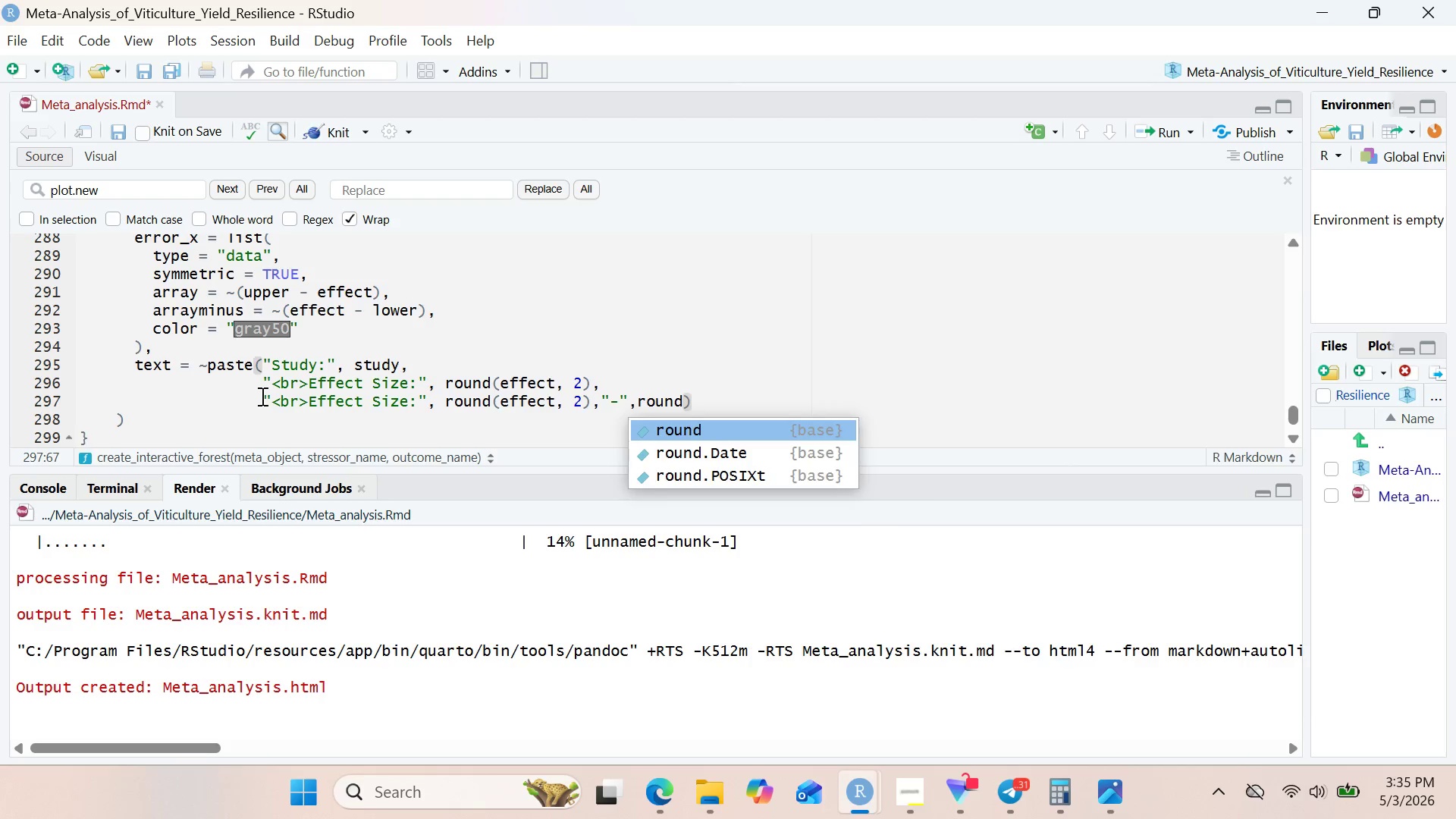 
key(Enter)
 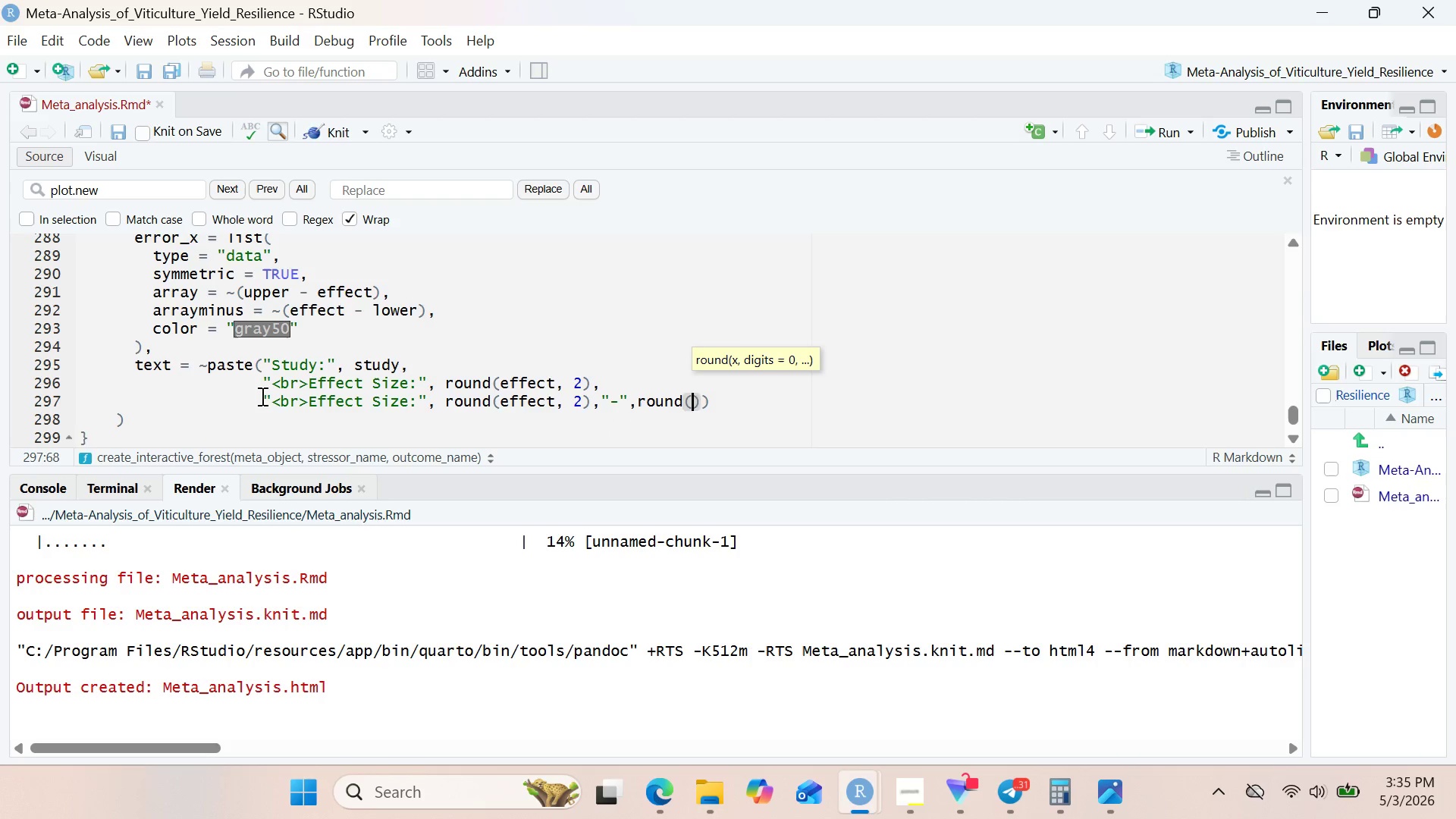 
type(uipper)
 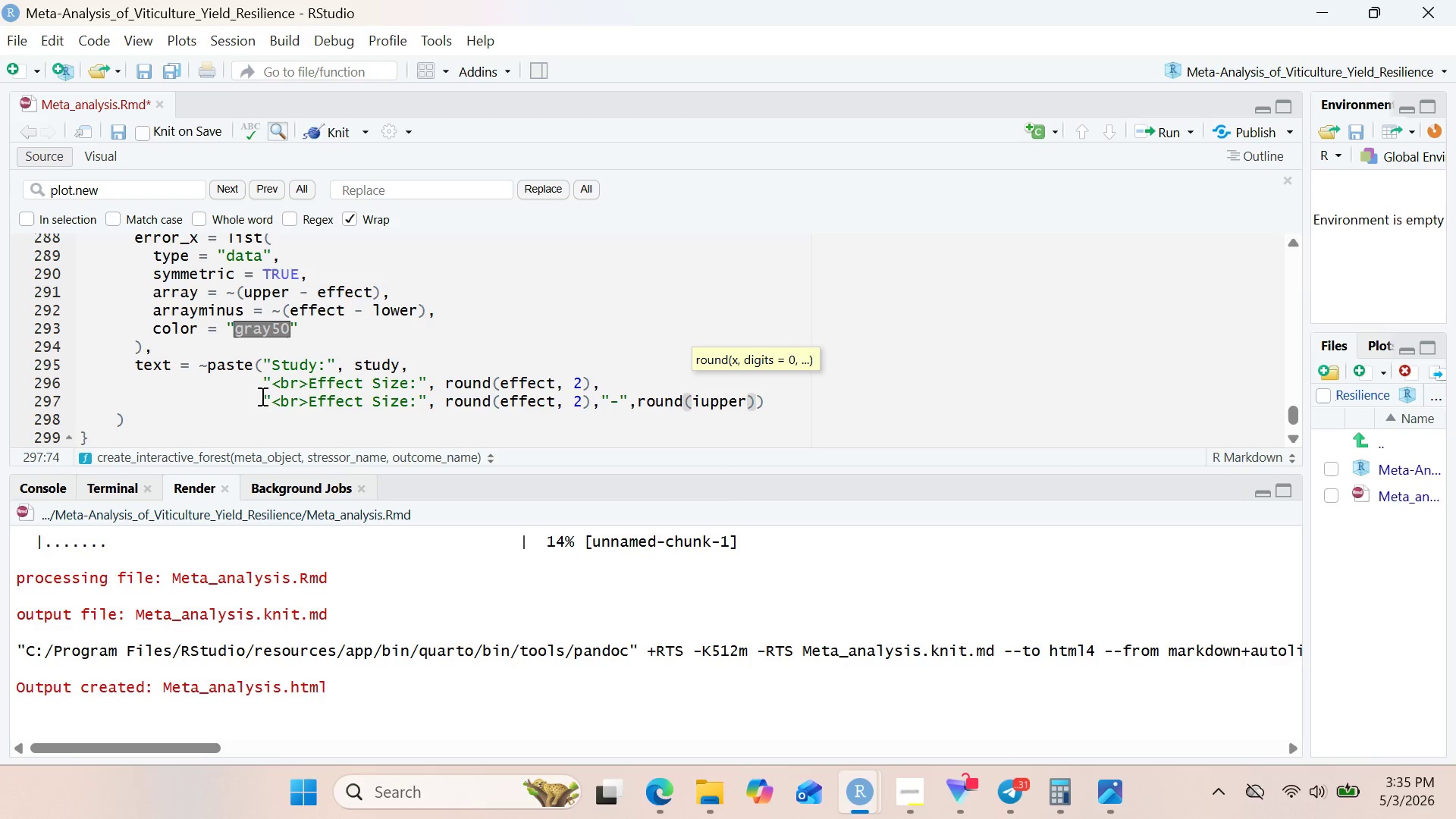 
key(ArrowLeft)
 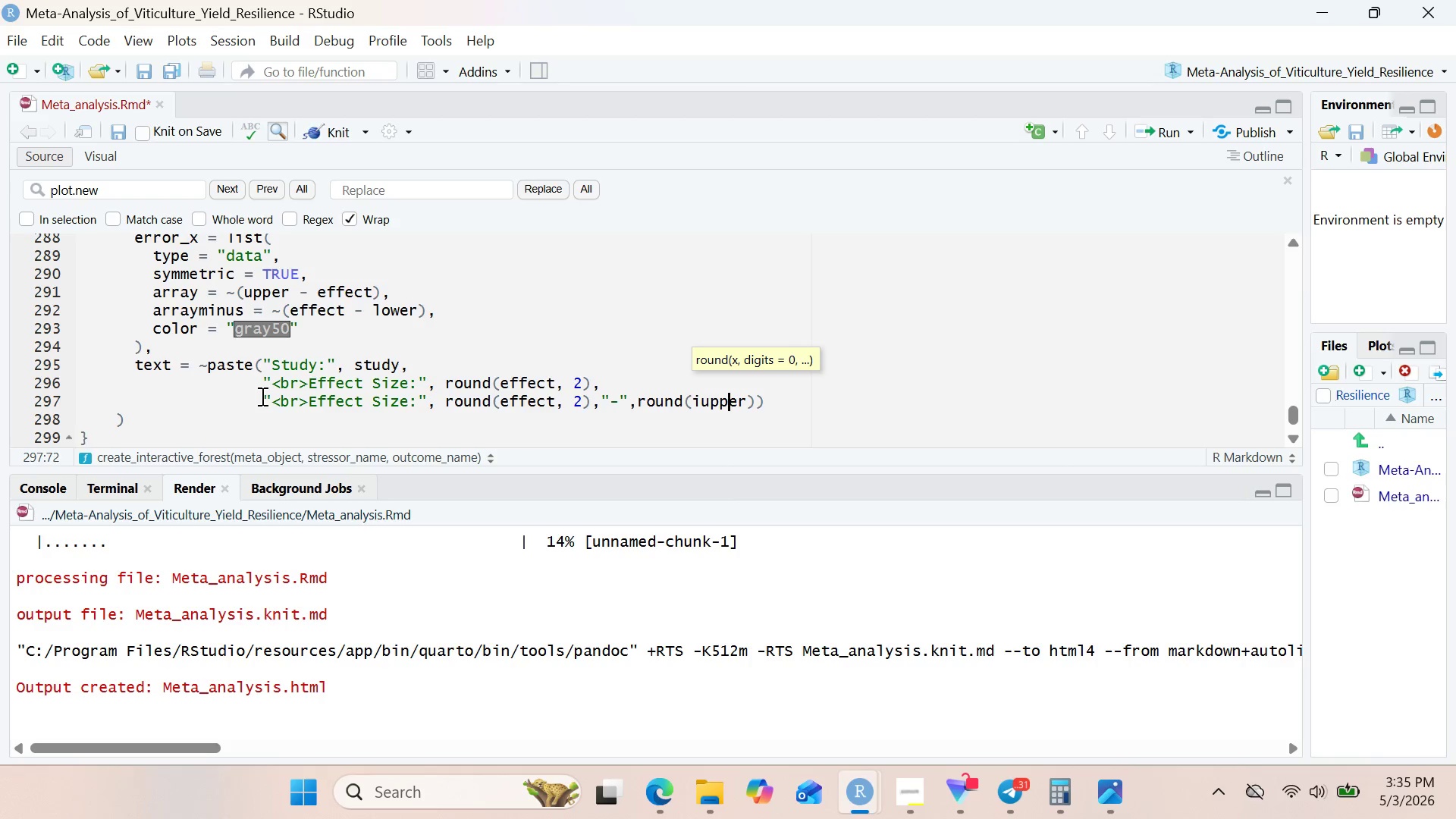 
key(ArrowLeft)
 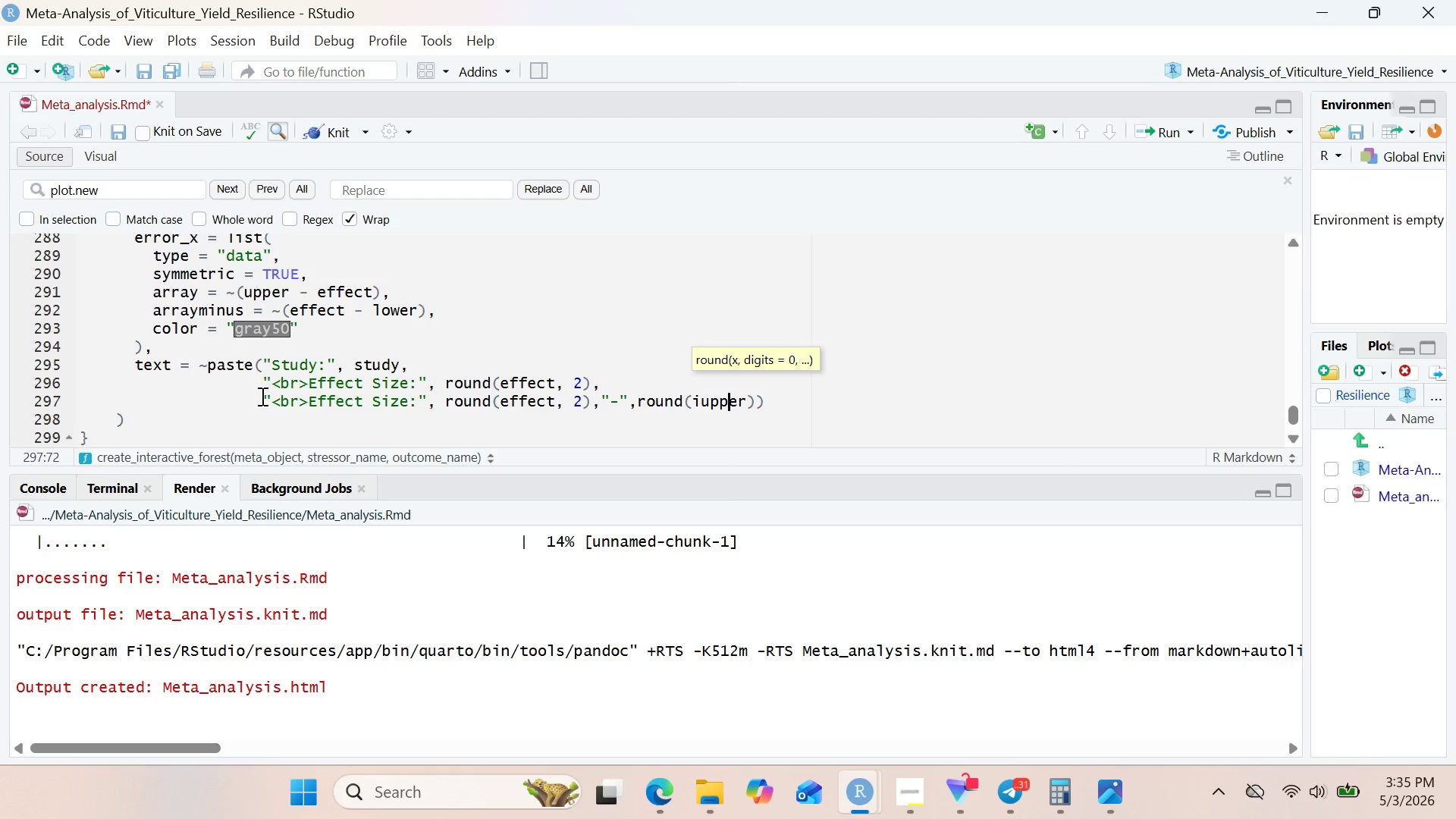 
key(ArrowLeft)
 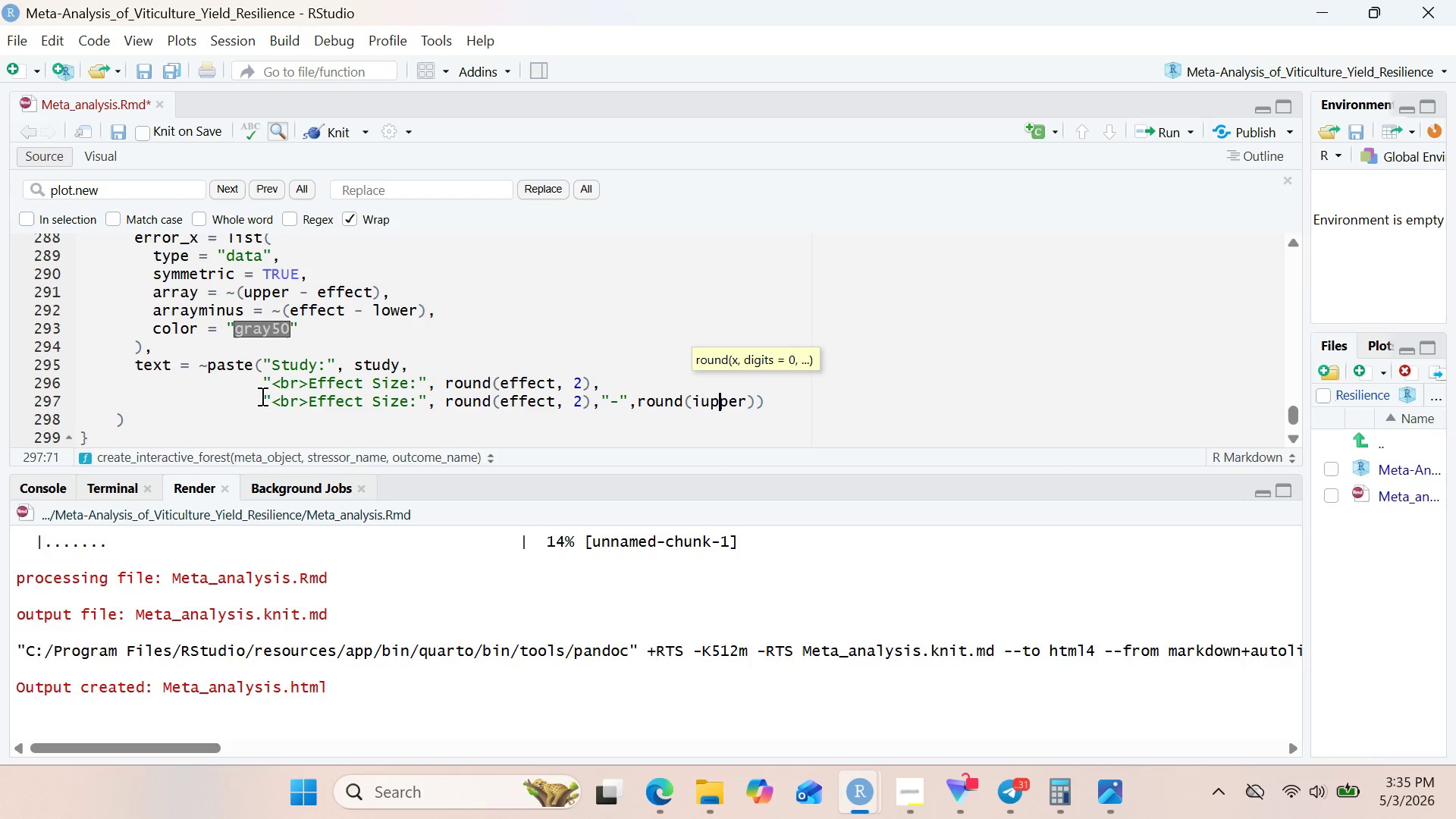 
key(ArrowLeft)
 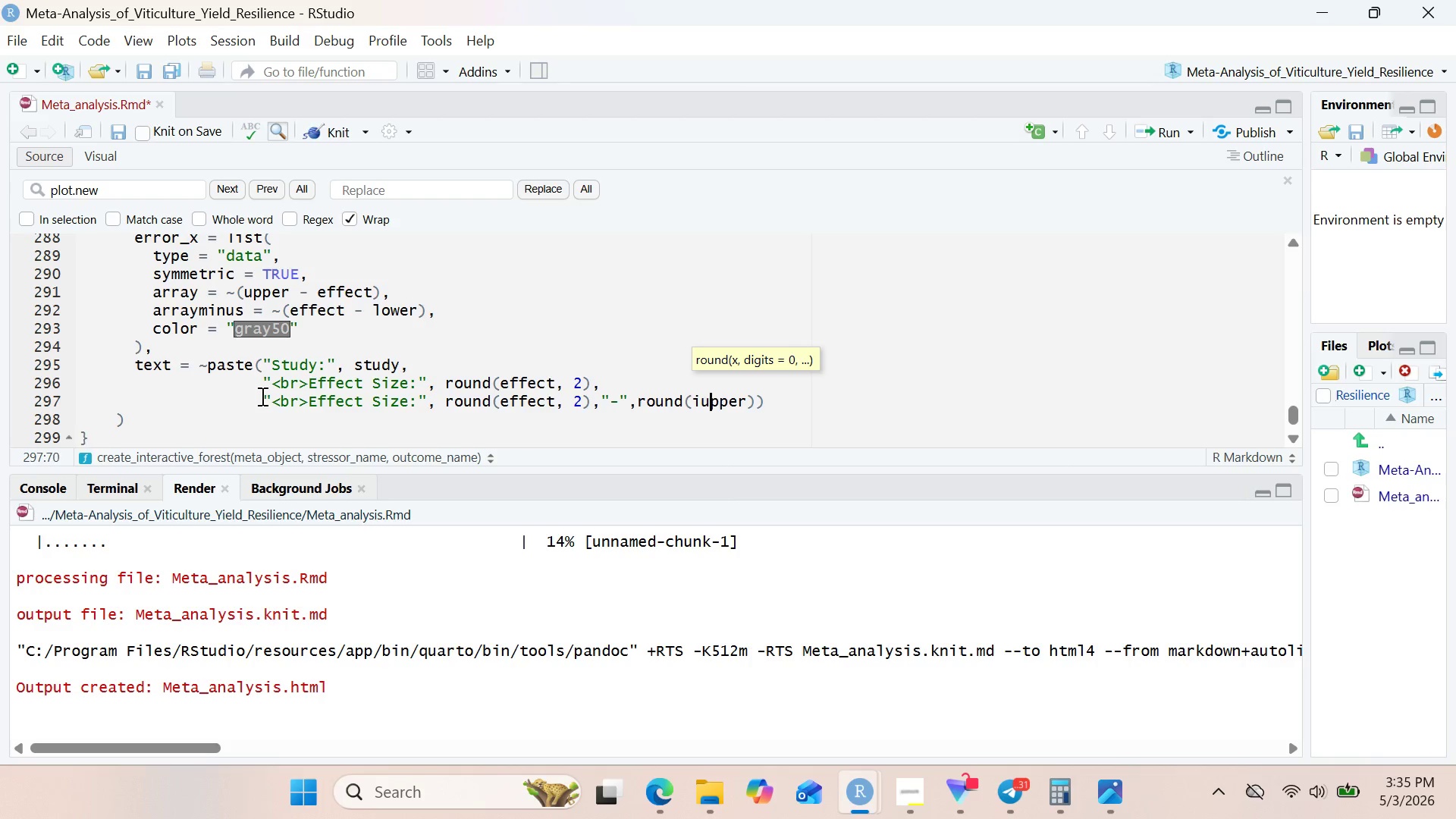 
key(ArrowLeft)
 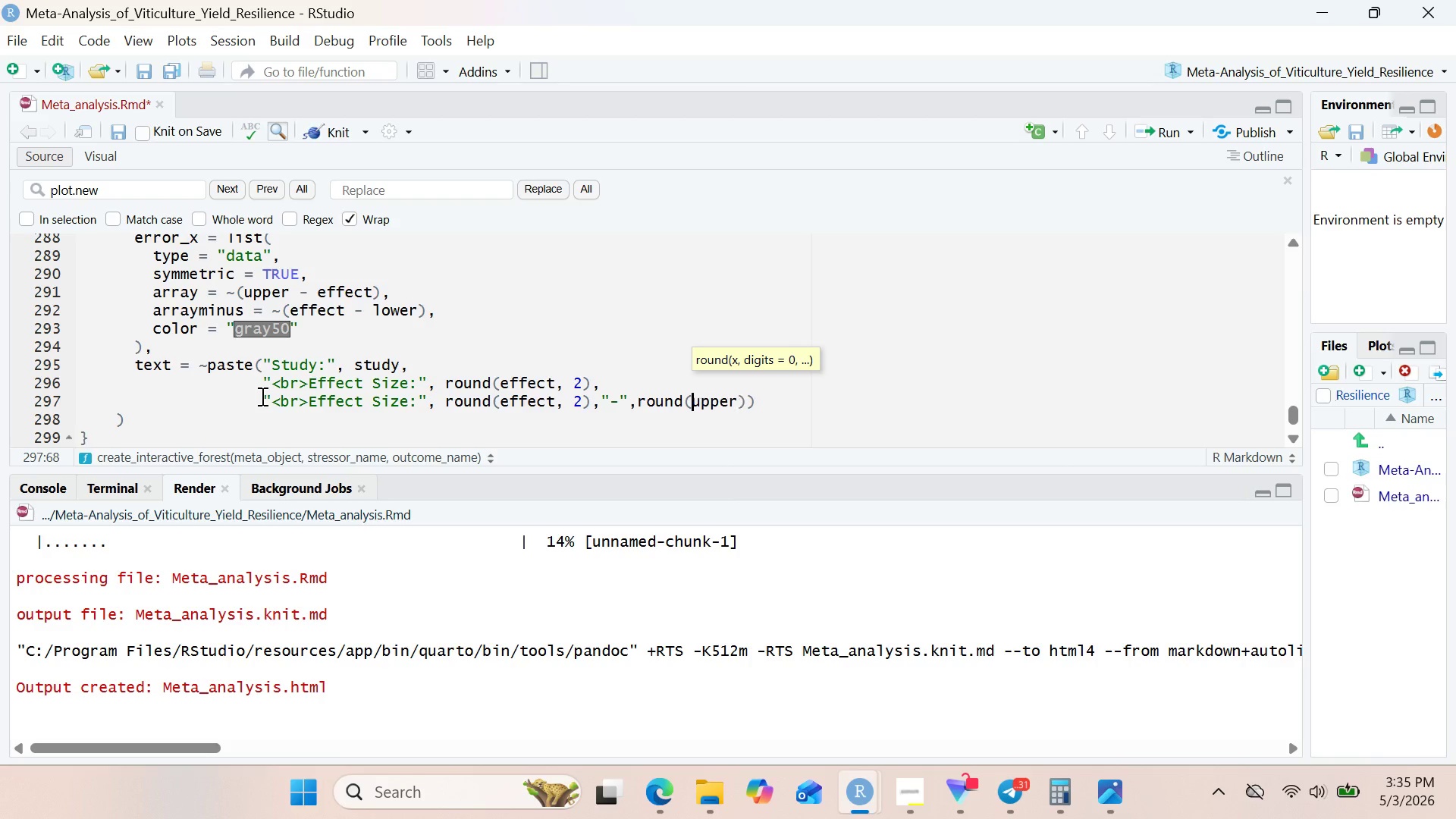 
key(Backspace)
 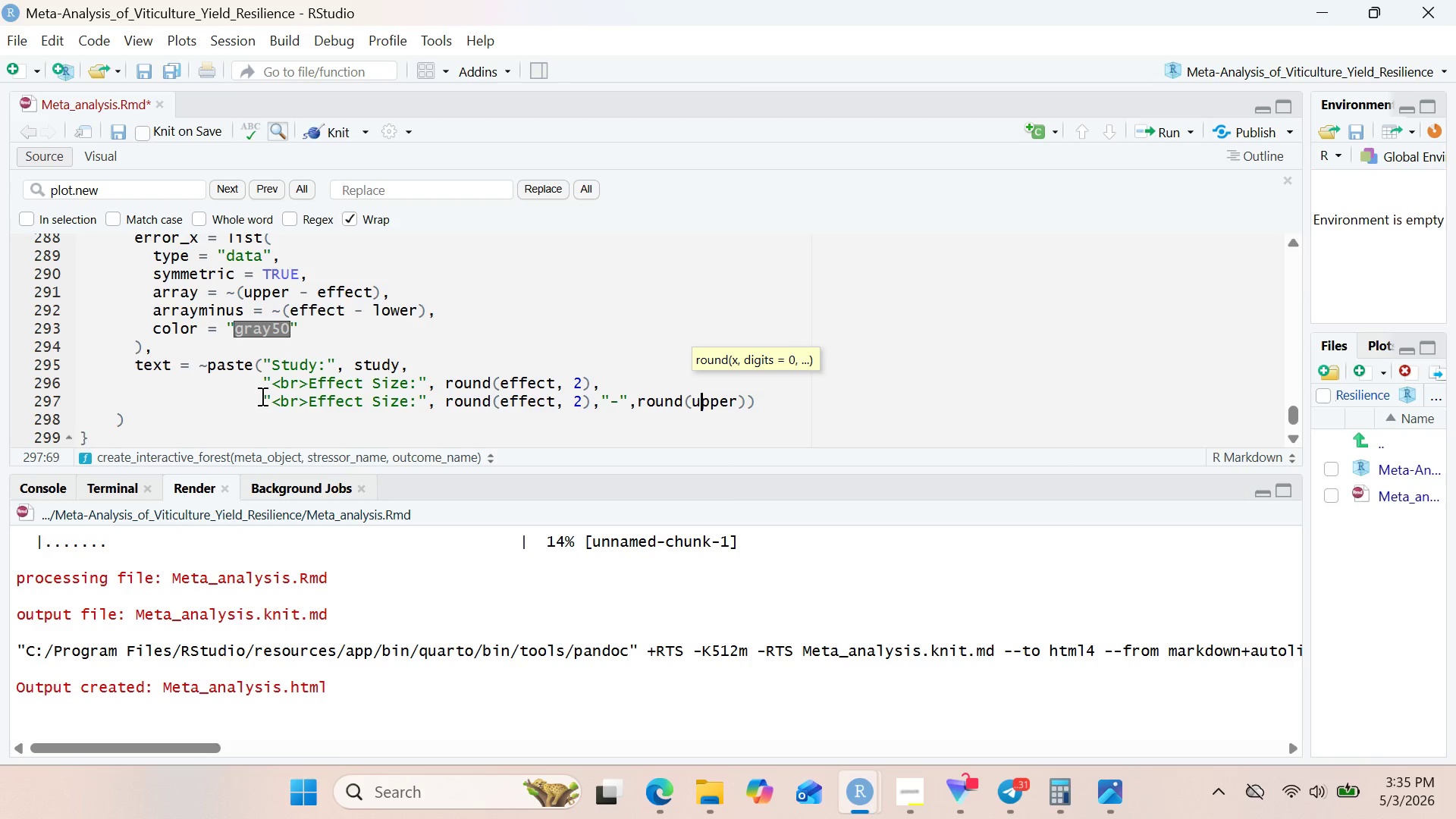 
key(ArrowRight)
 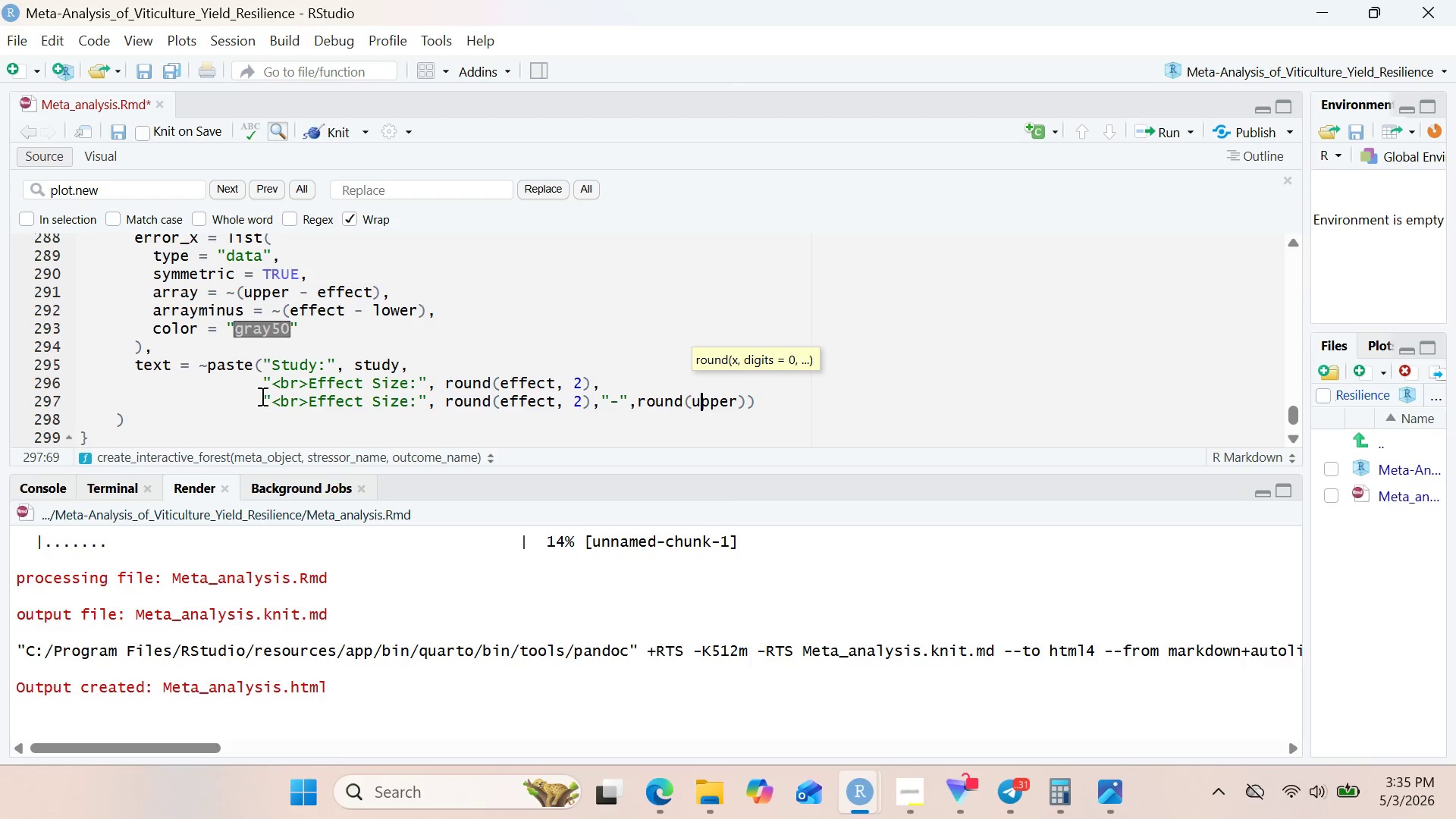 
key(ArrowRight)
 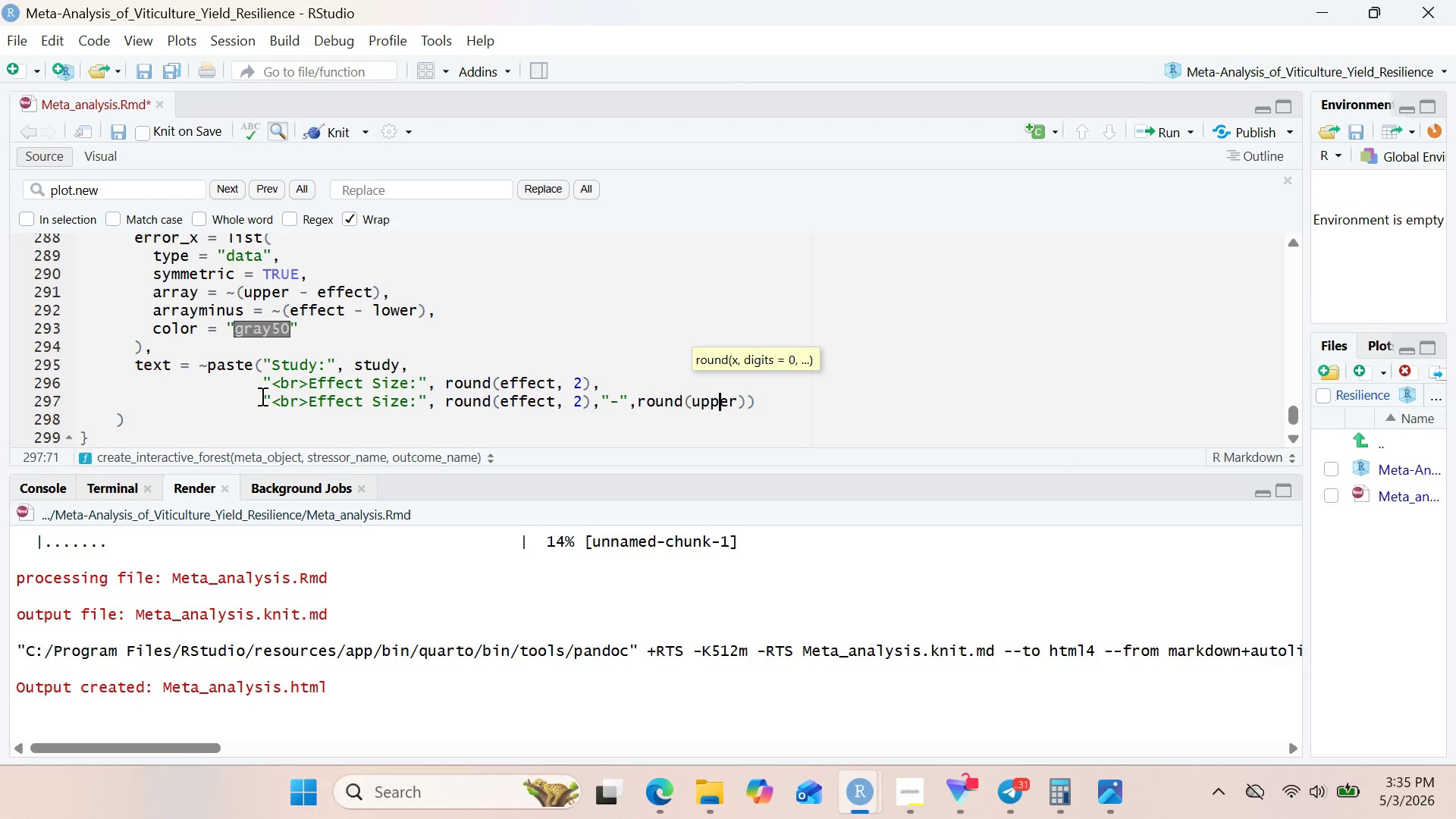 
key(ArrowRight)
 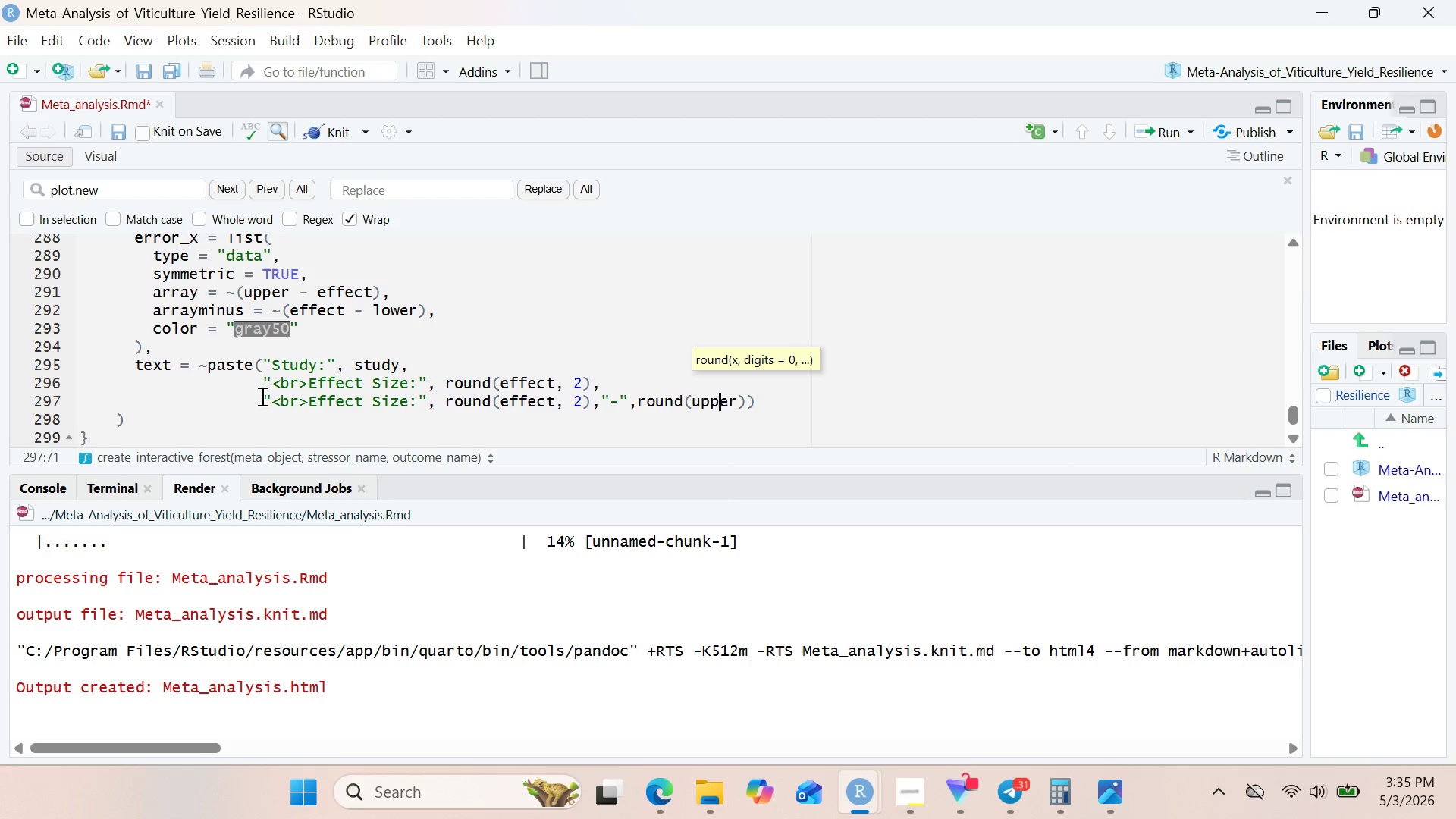 
key(ArrowRight)
 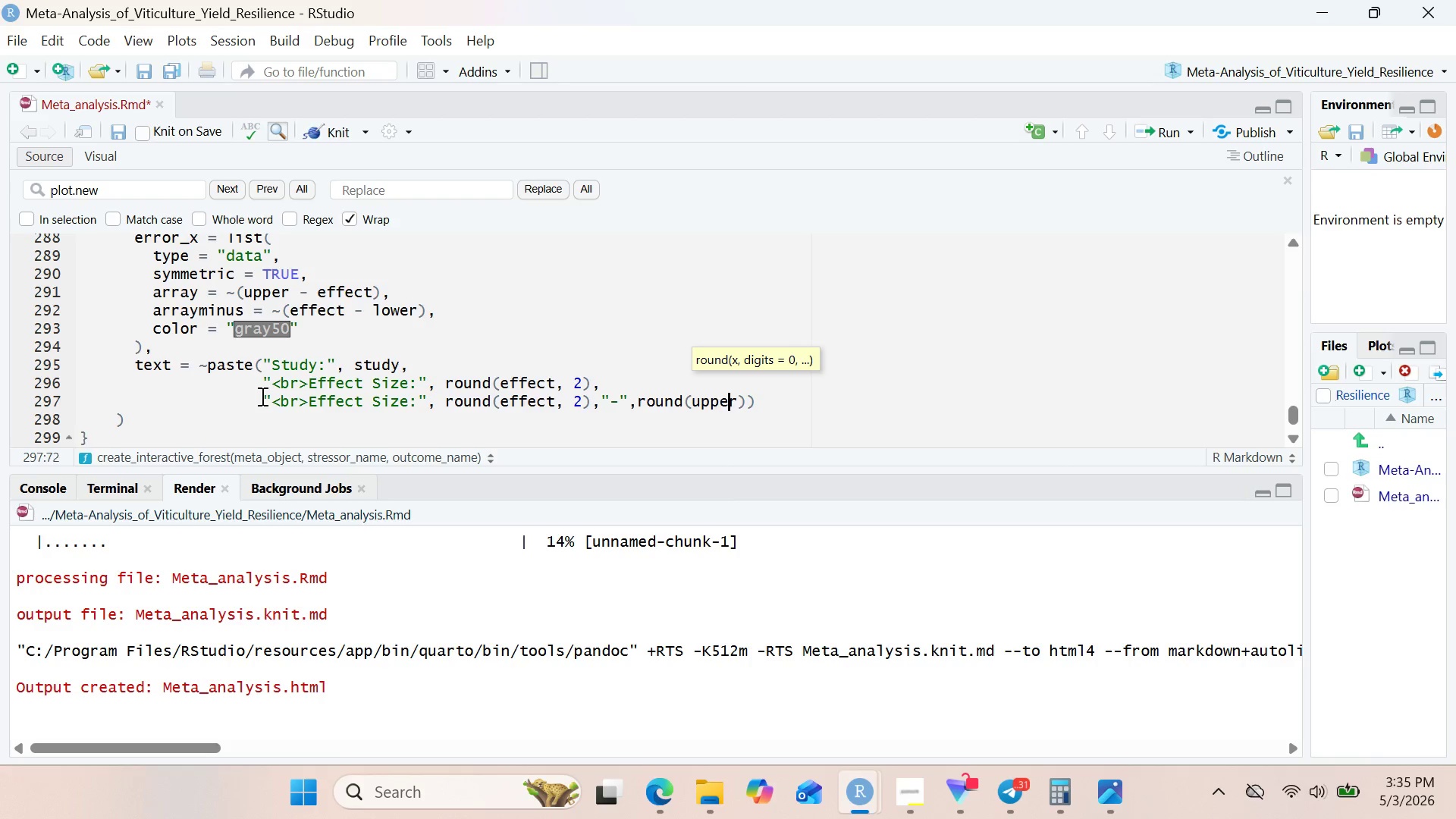 
key(ArrowRight)
 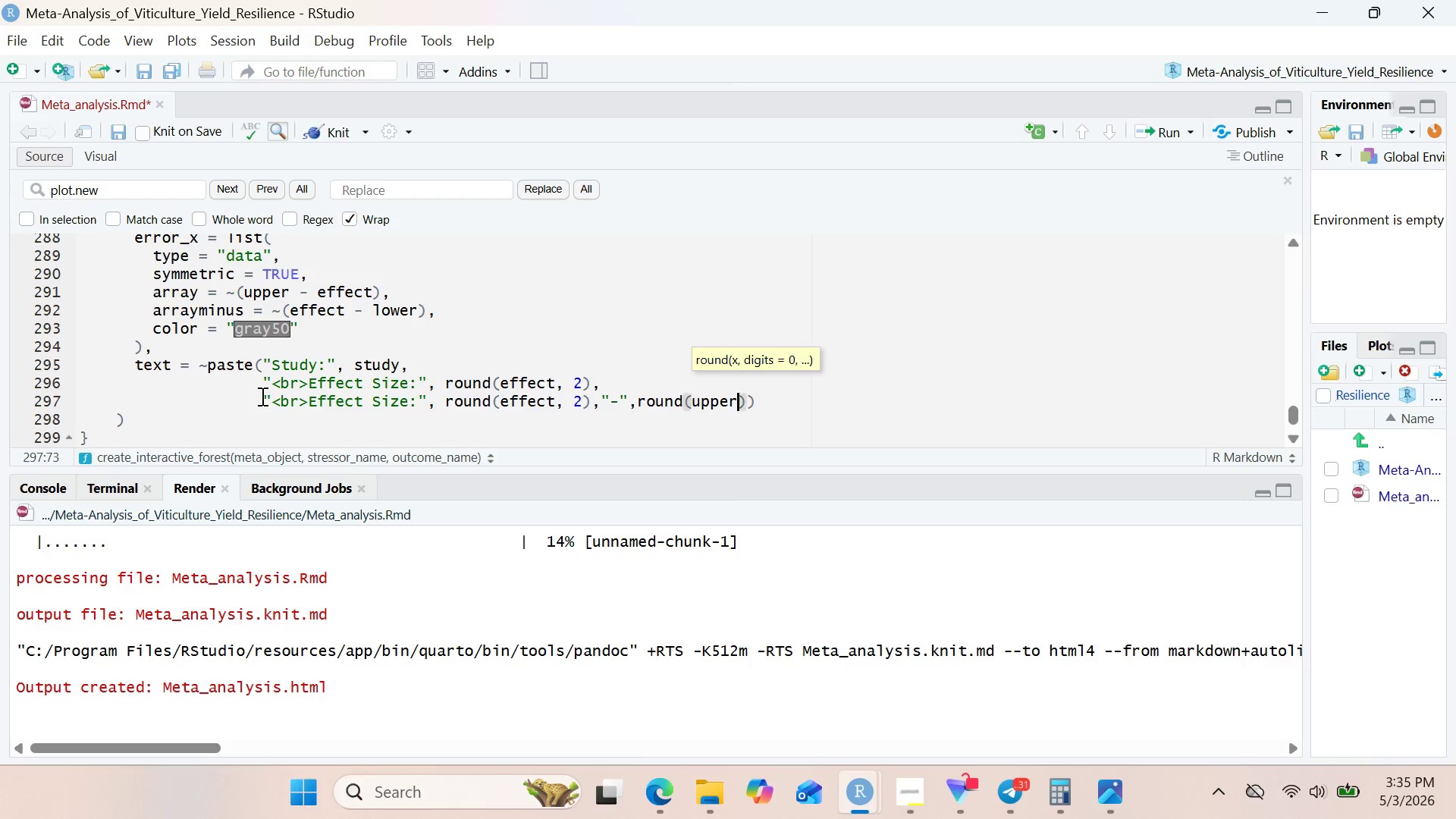 
key(ArrowRight)
 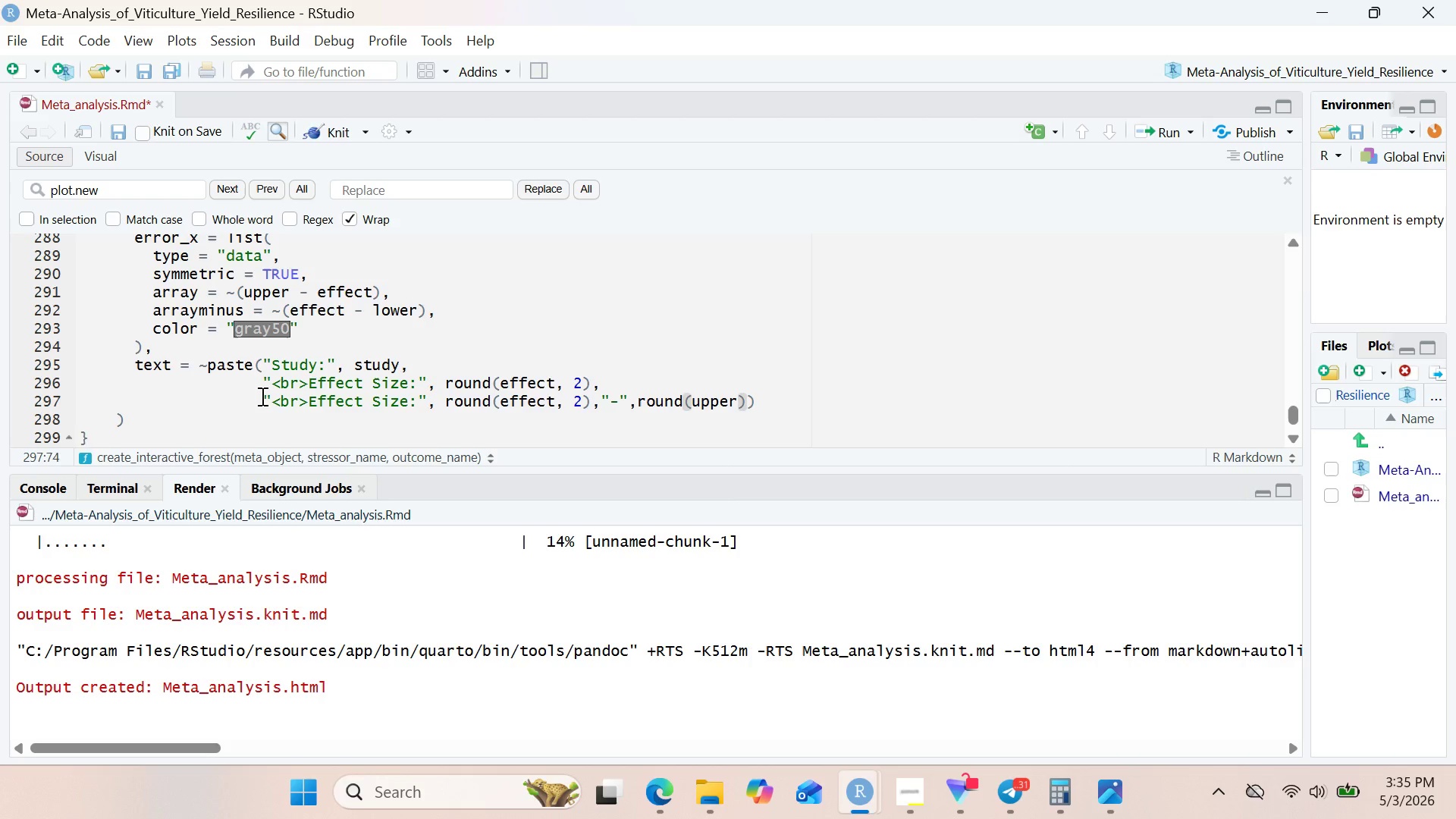 
key(ArrowLeft)
 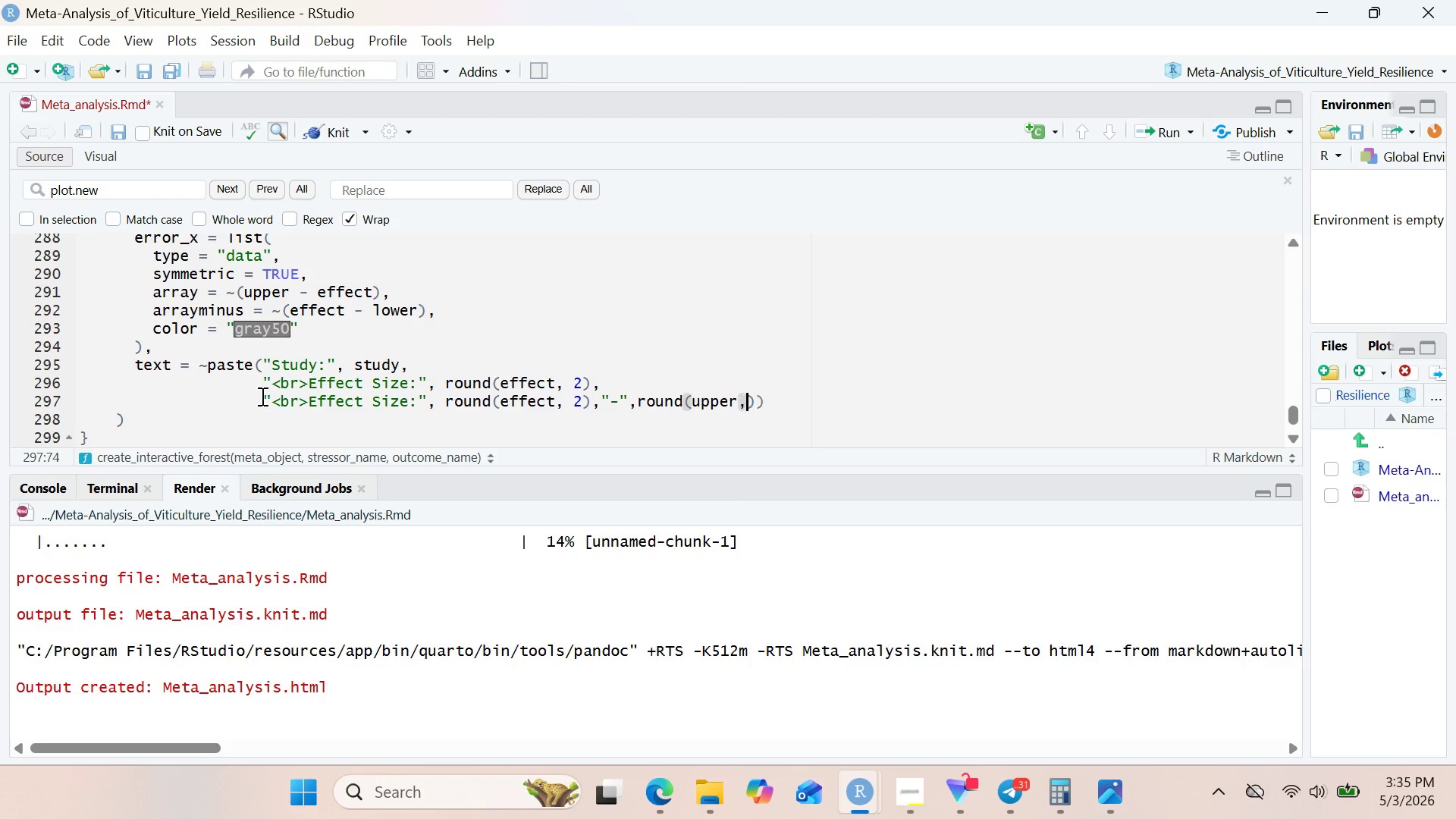 
key(Comma)
 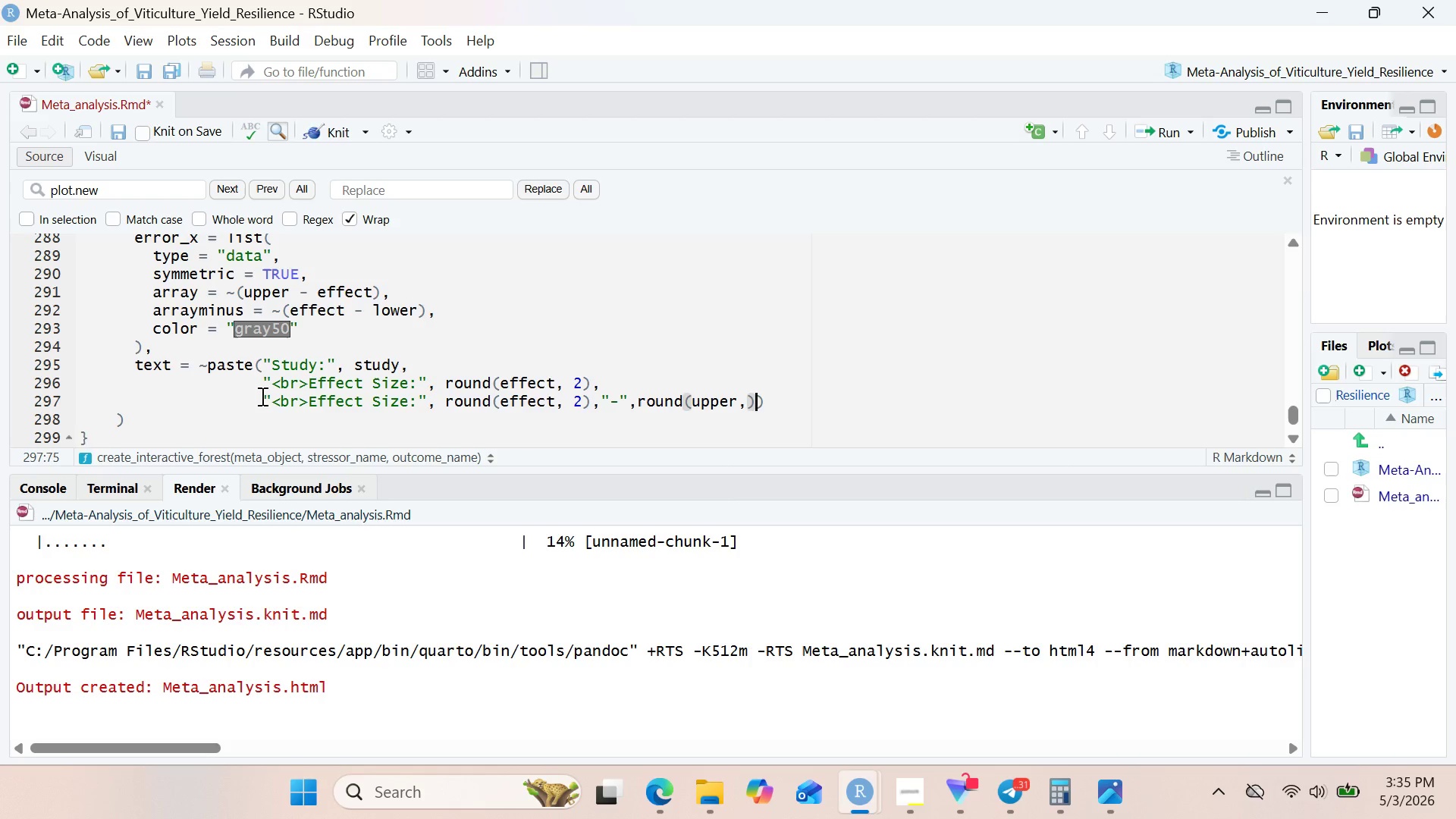 
key(ArrowRight)
 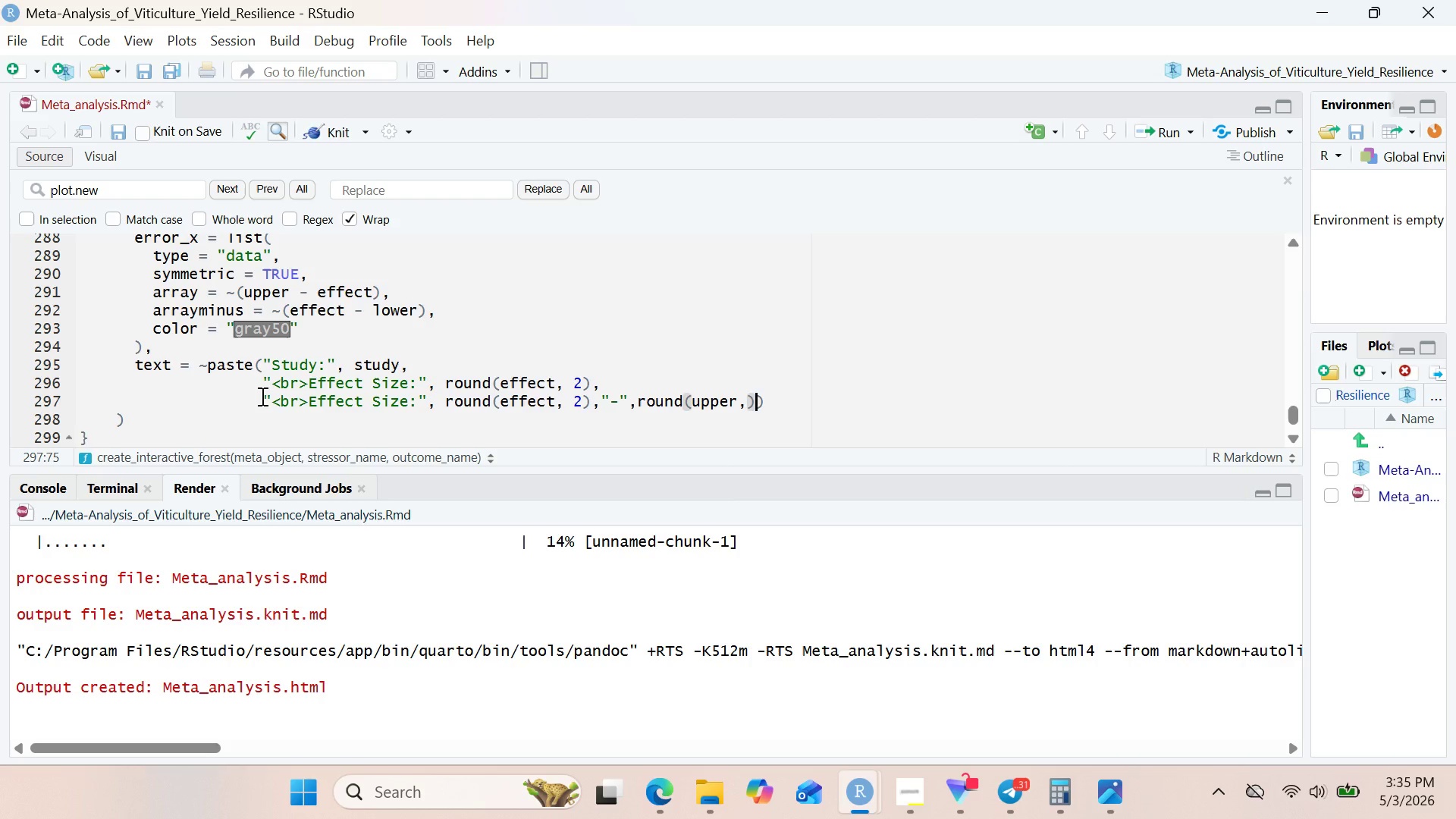 
key(ArrowLeft)
 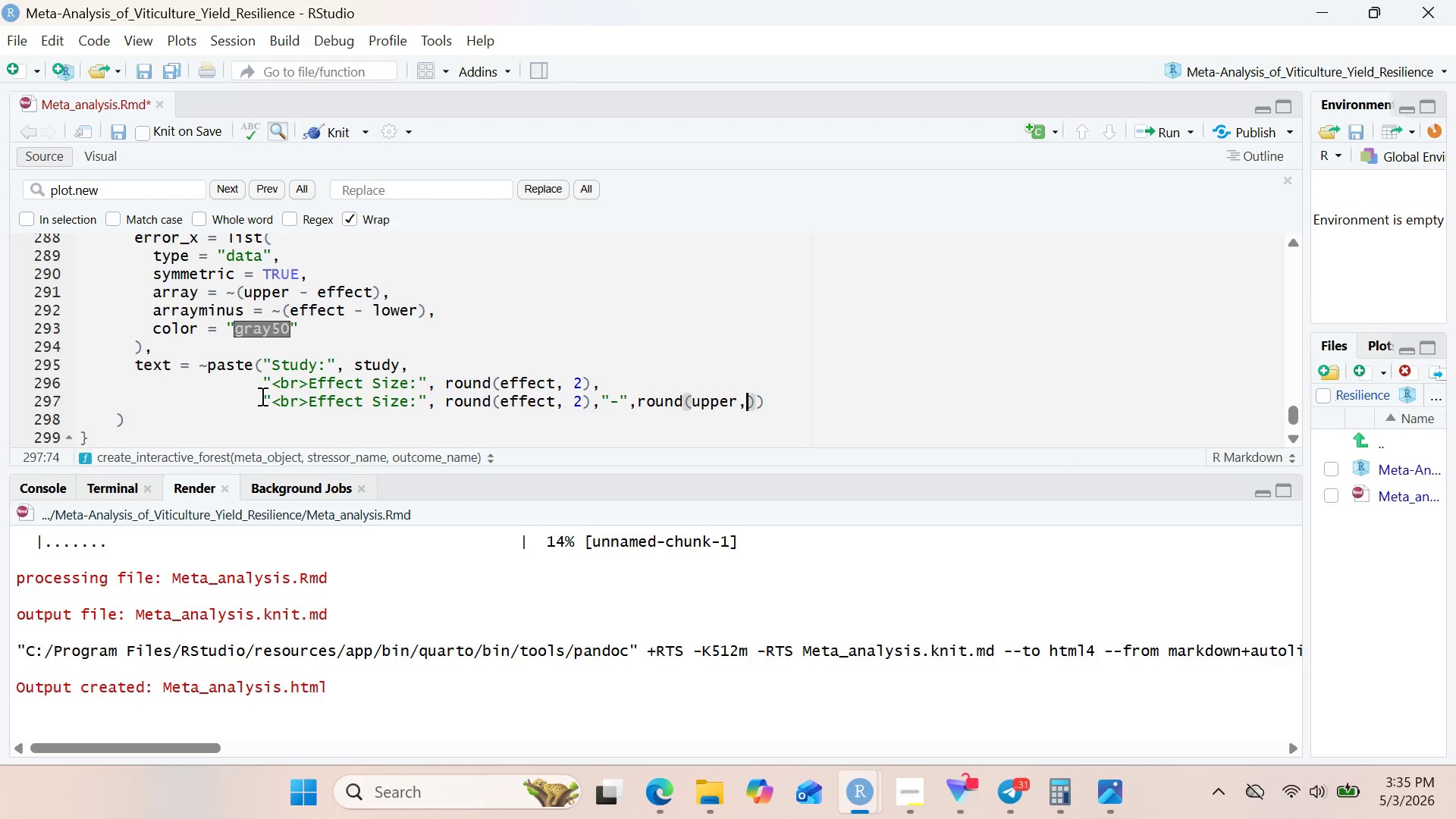 
key(2)
 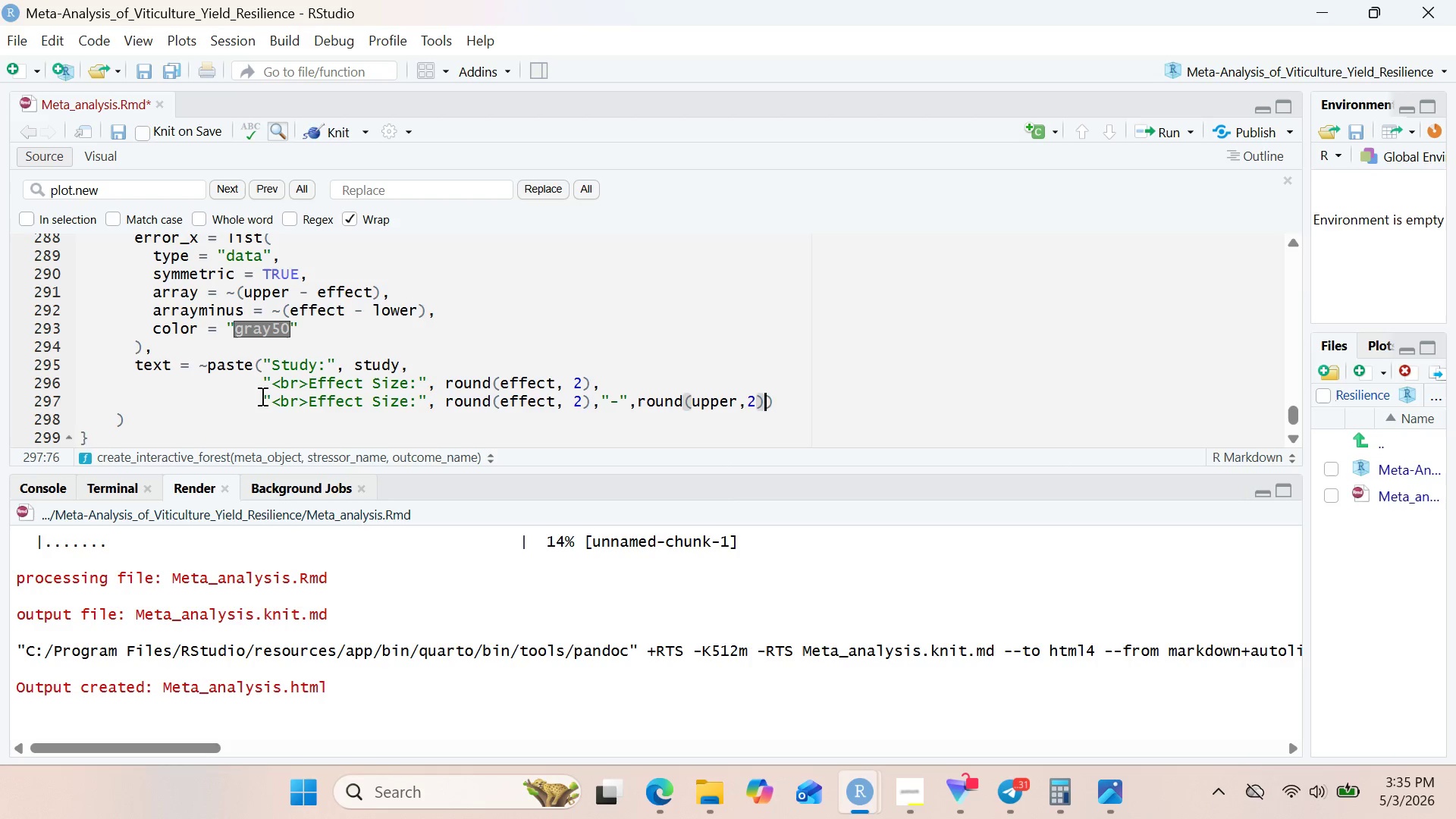 
key(ArrowRight)
 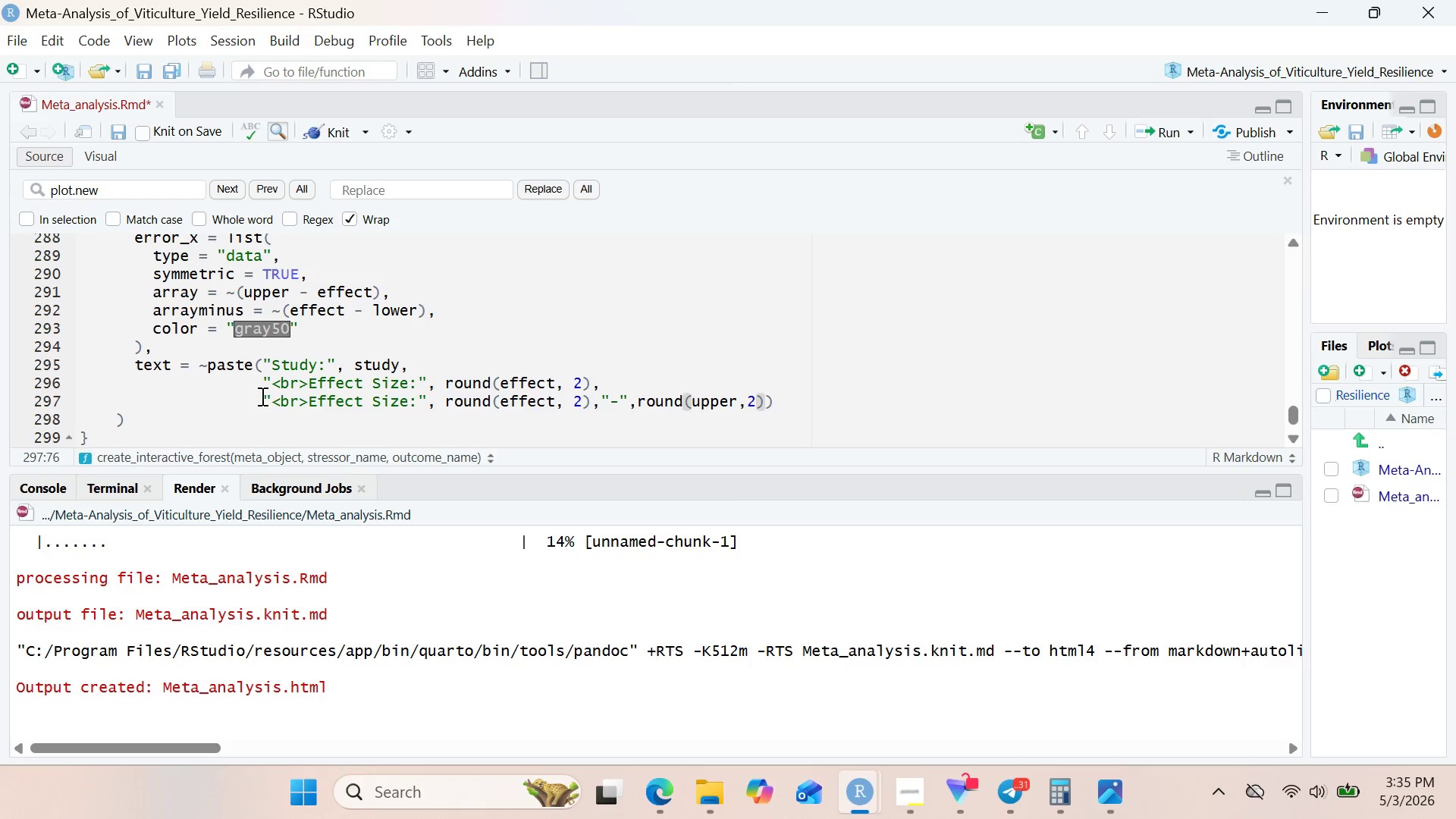 
key(Comma)
 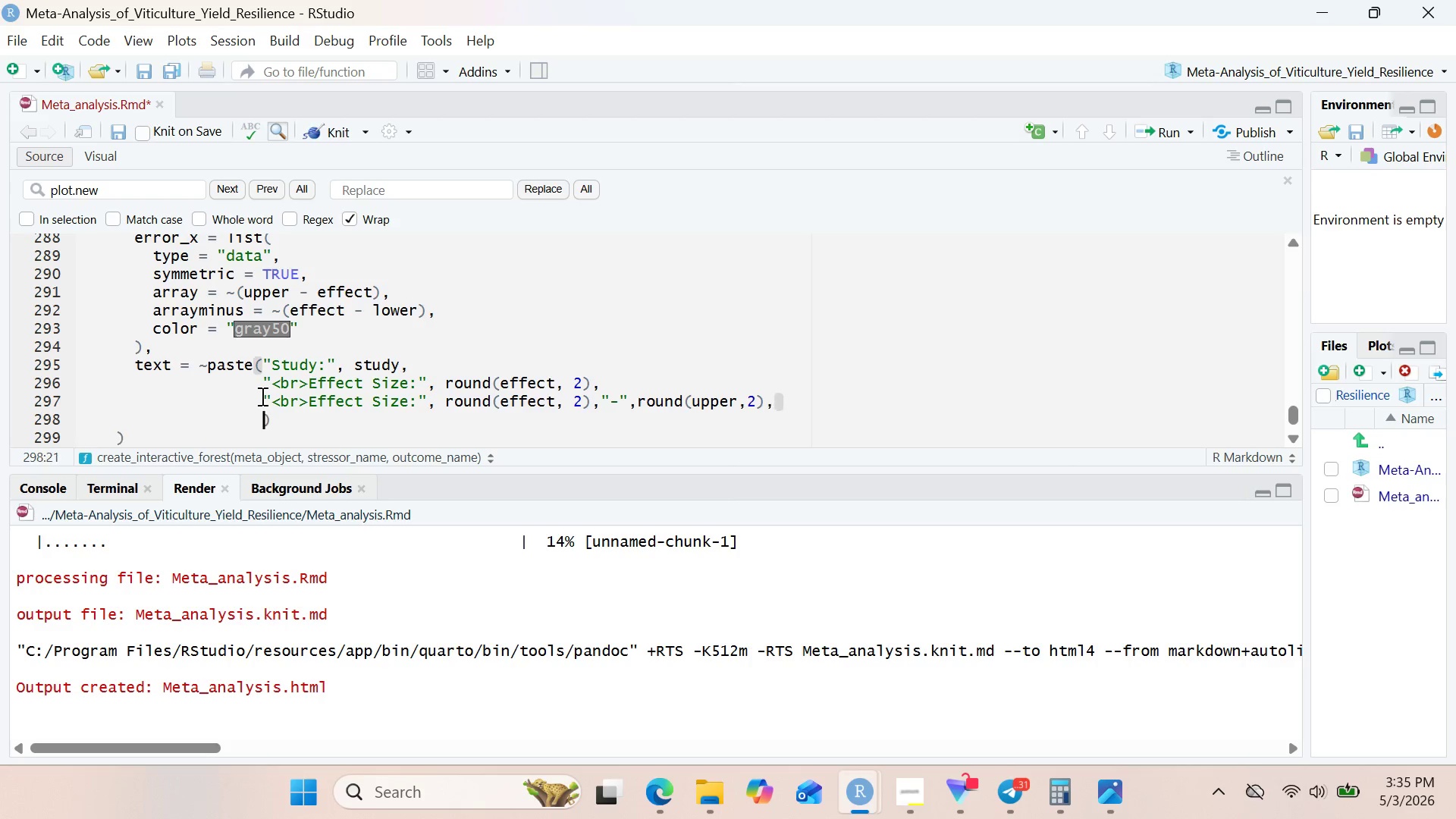 
key(Enter)
 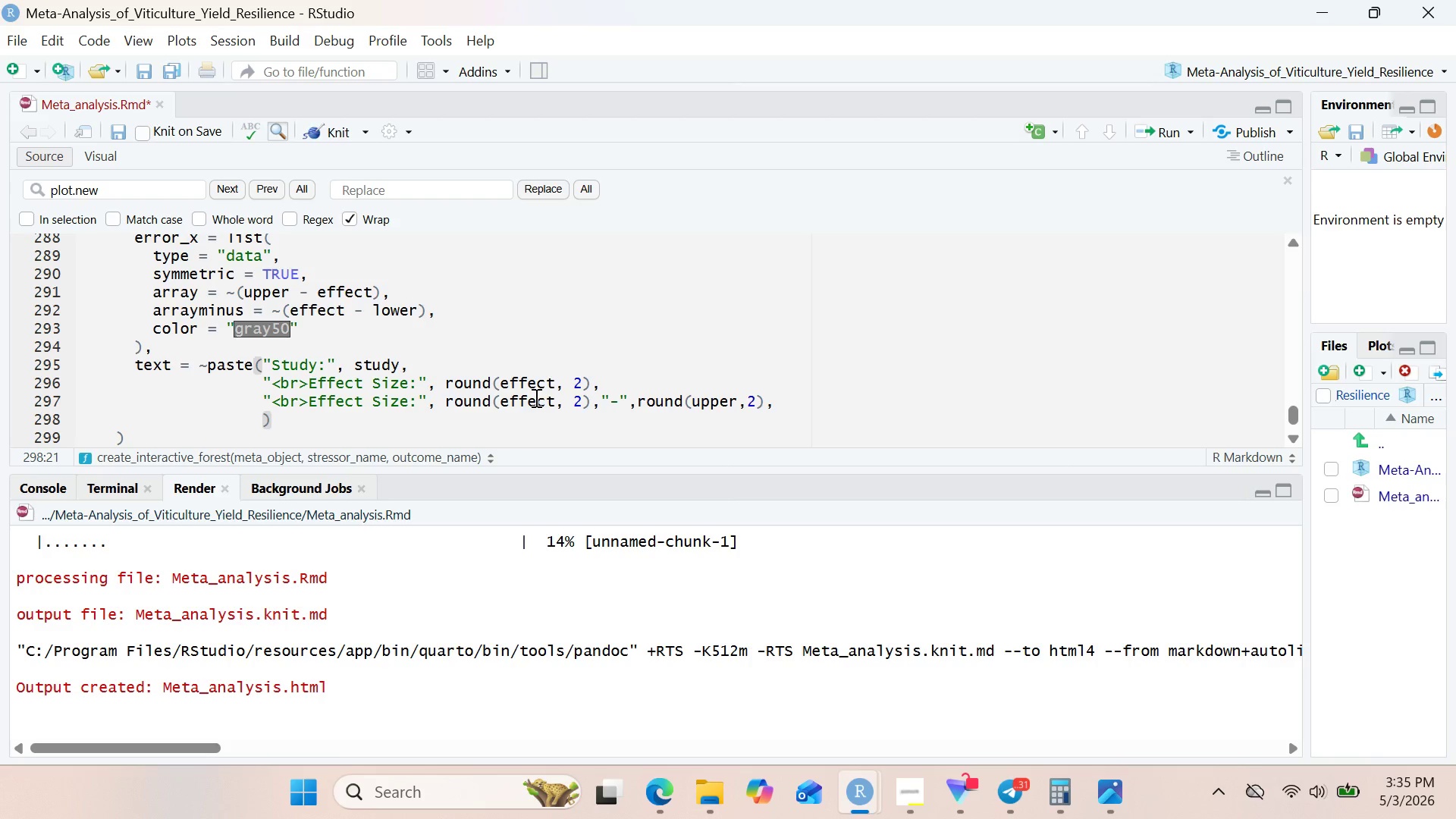 
wait(6.58)
 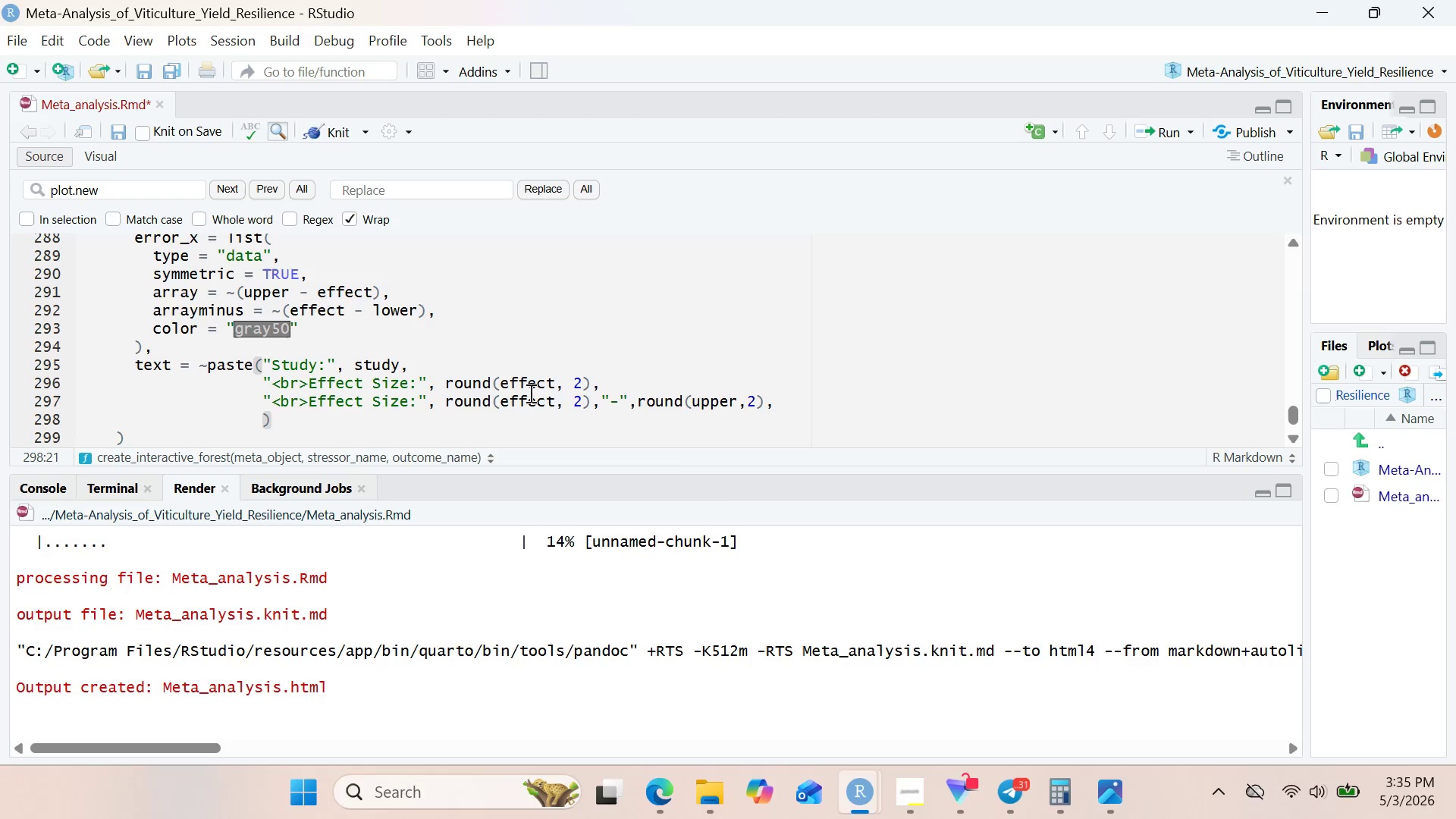 
double_click([535, 397])
 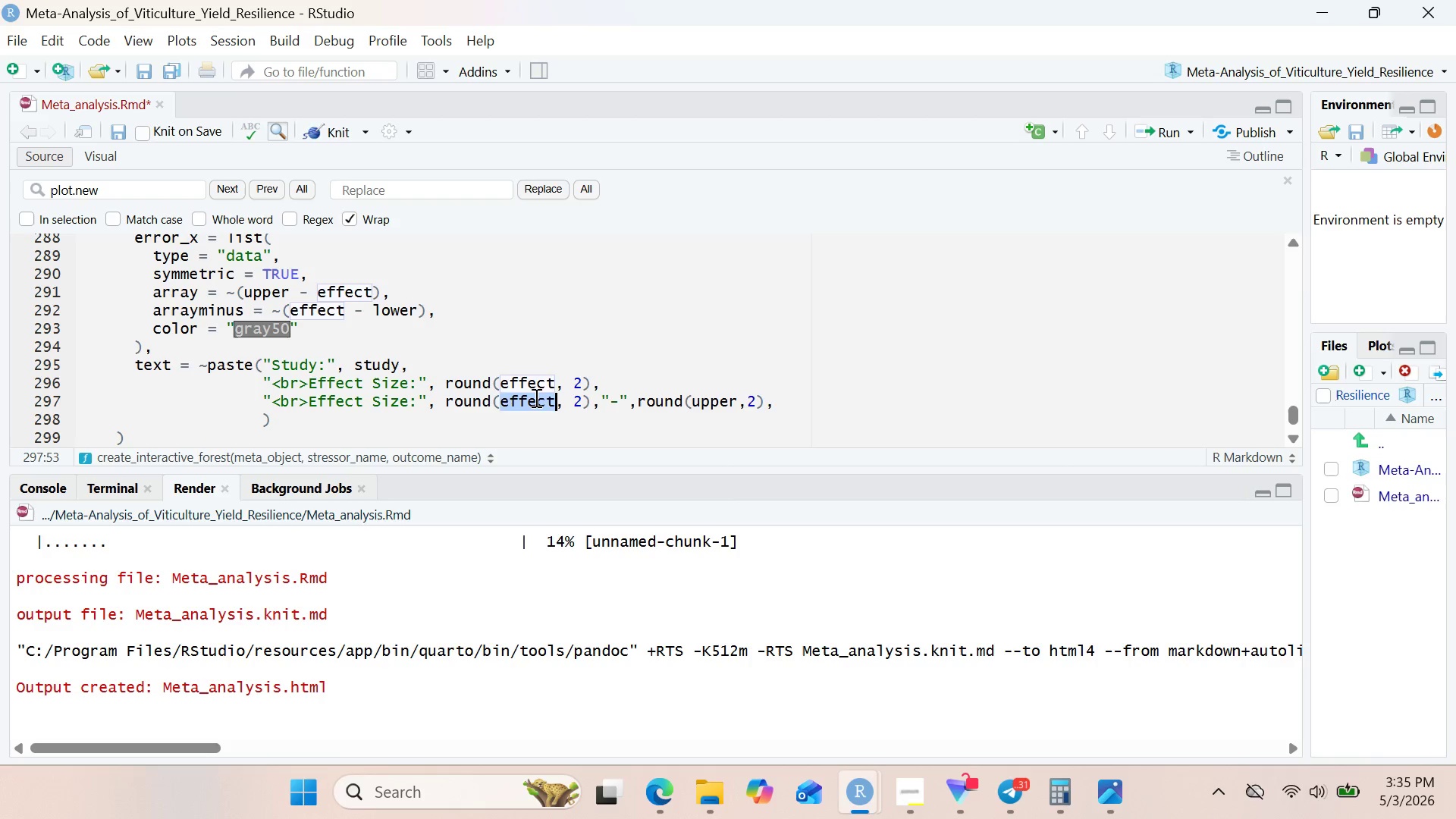 
type(lowe)
 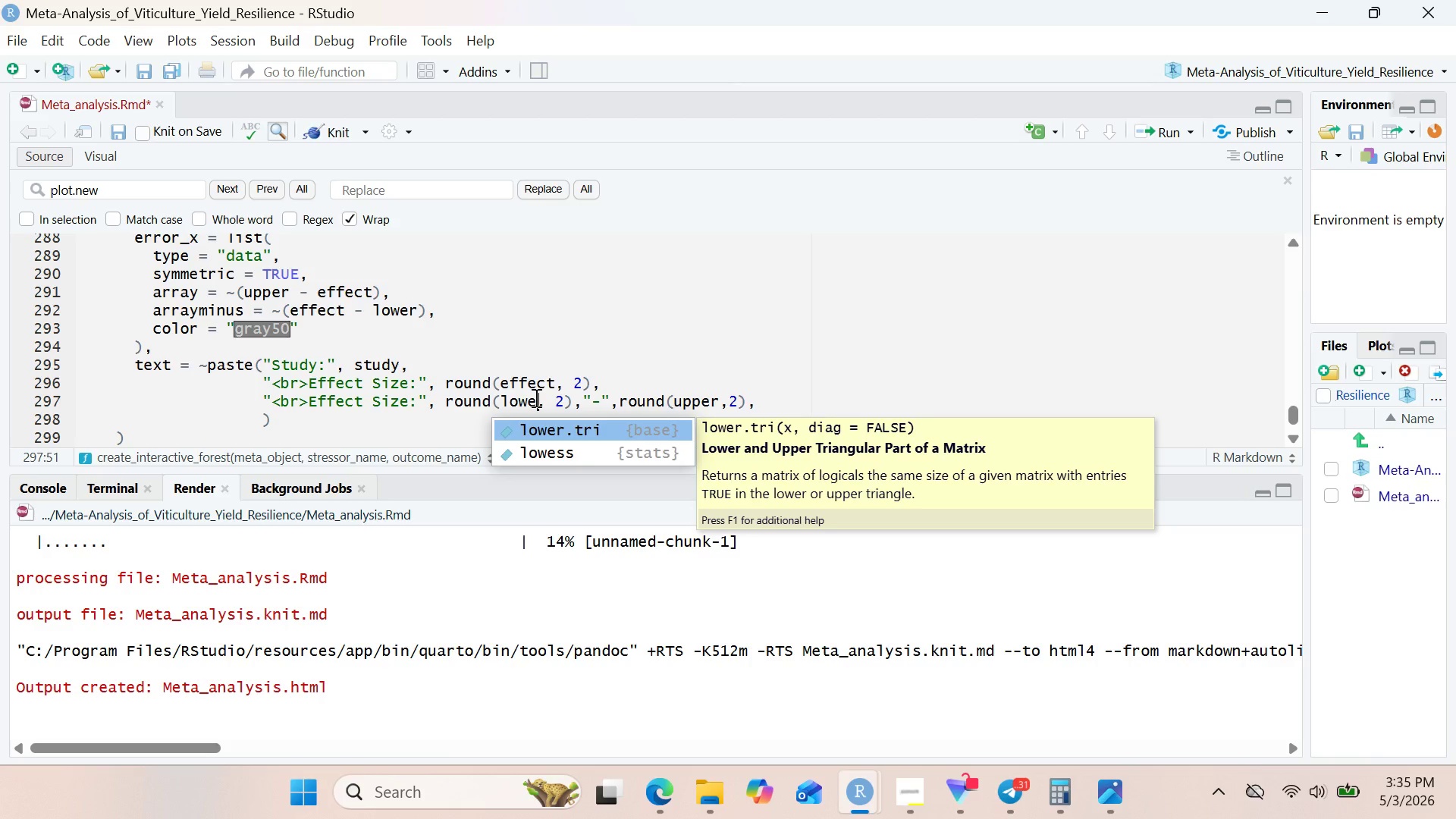 
key(R)
 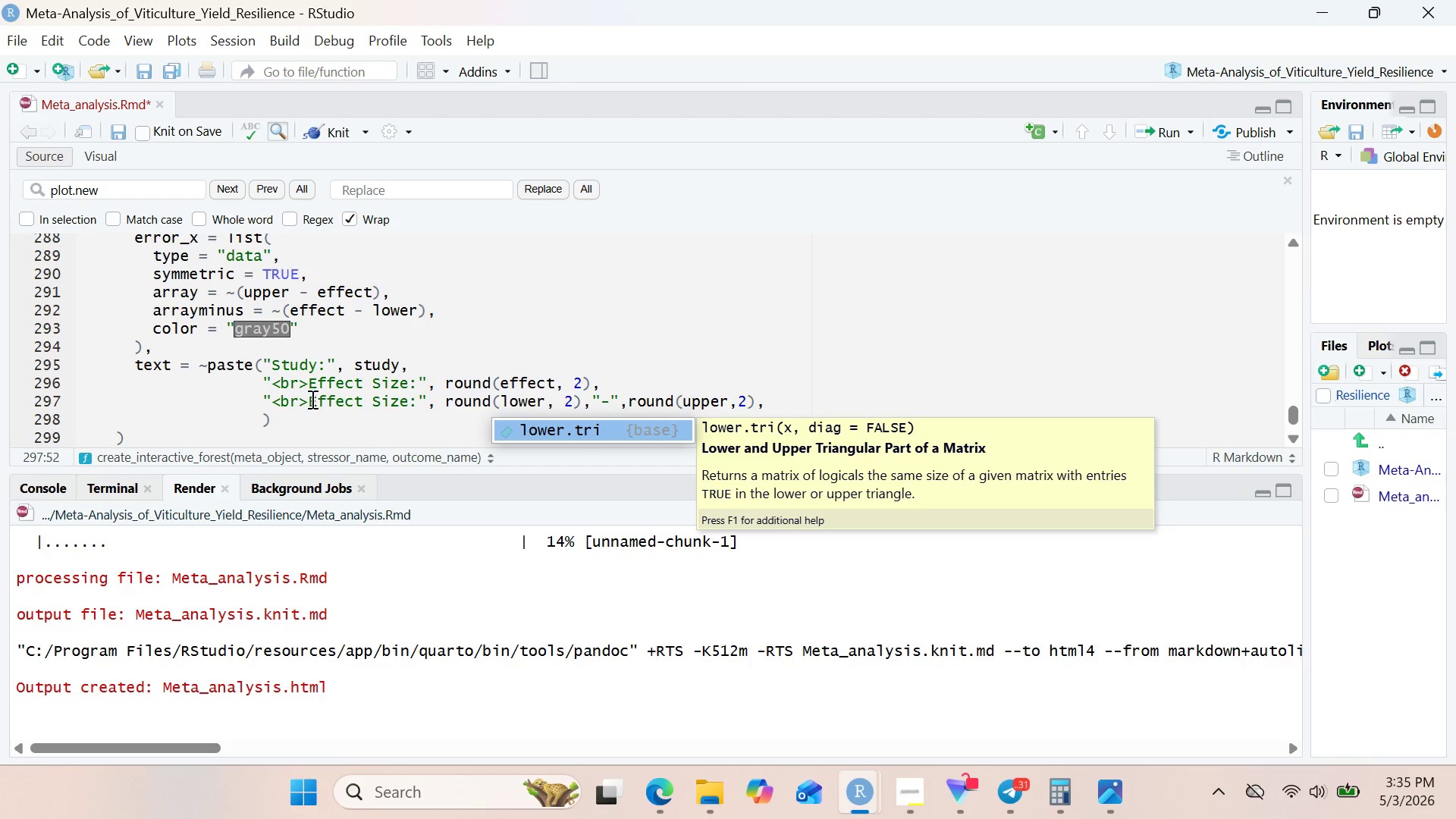 
left_click_drag(start_coordinate=[311, 400], to_coordinate=[412, 401])
 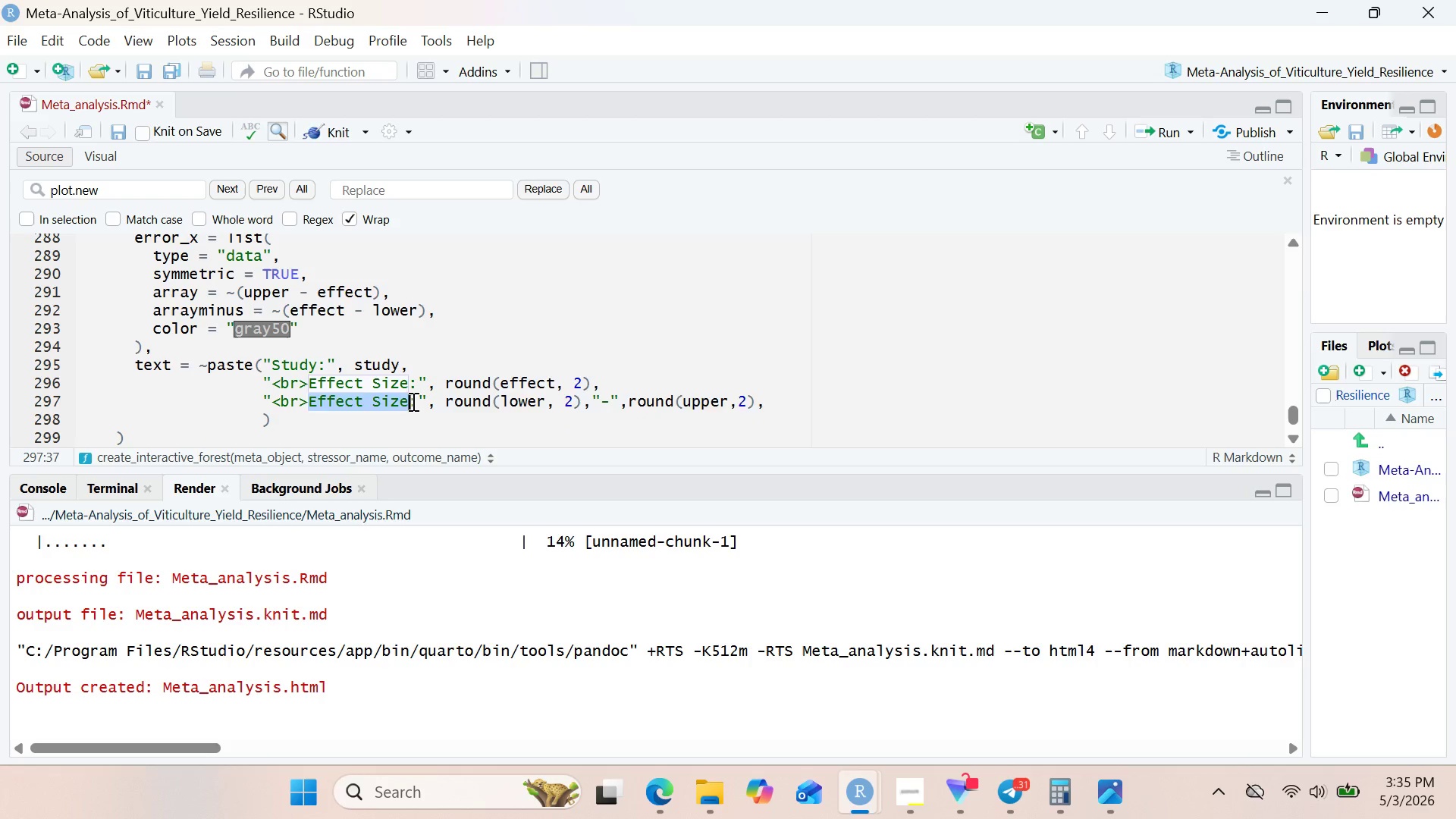 
type(CI)
 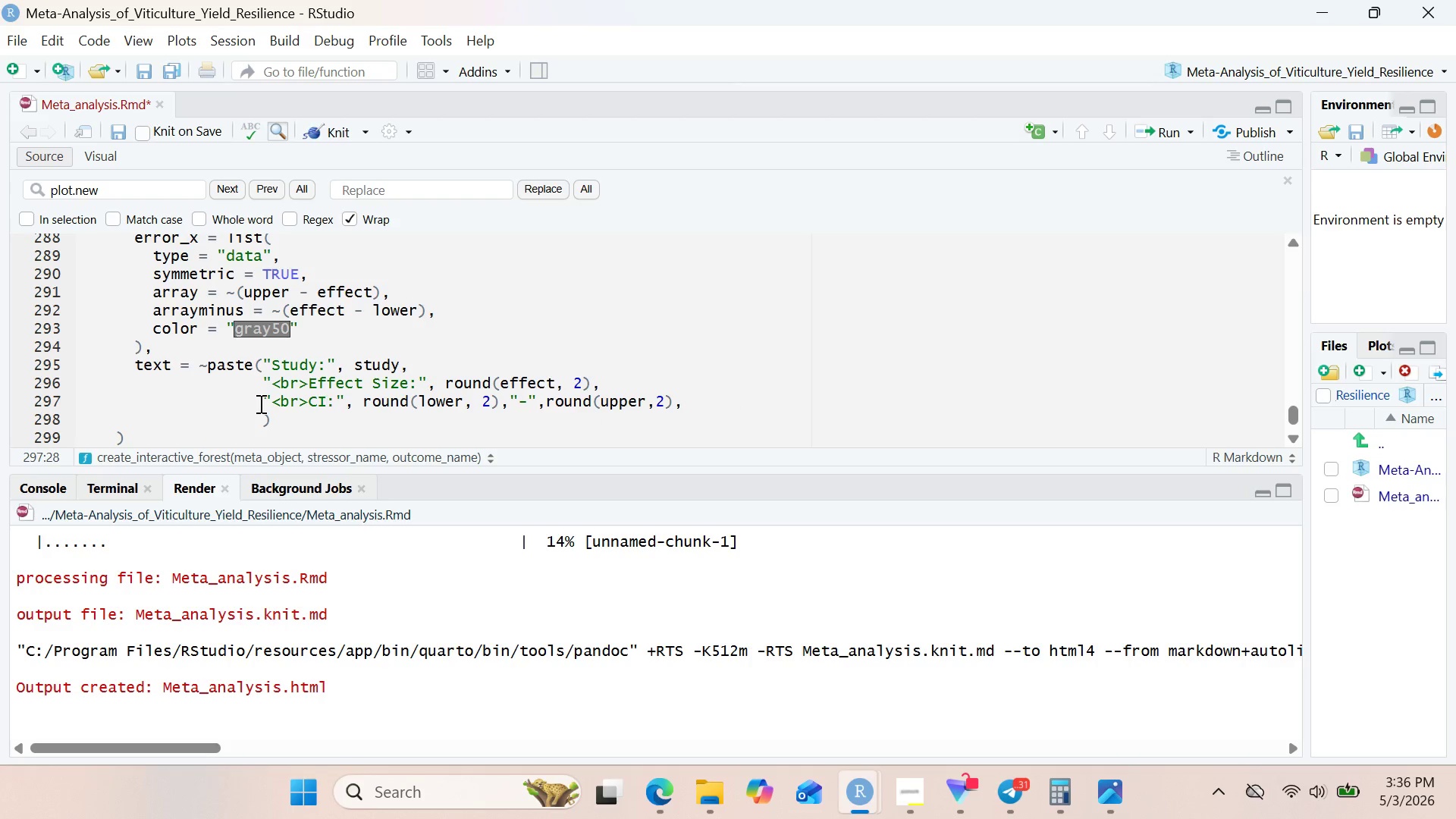 
left_click([262, 419])
 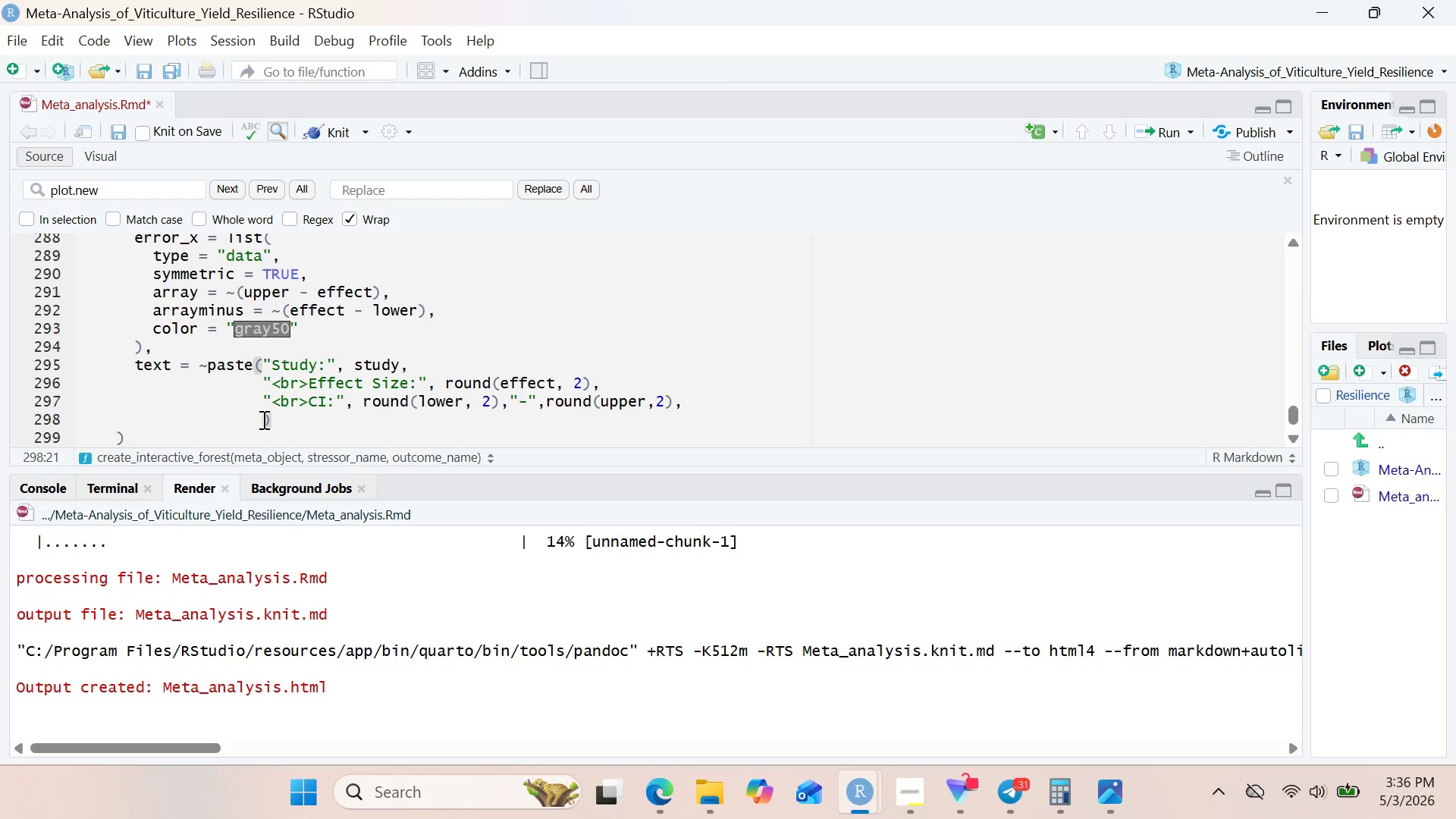 
key(Control+ControlLeft)
 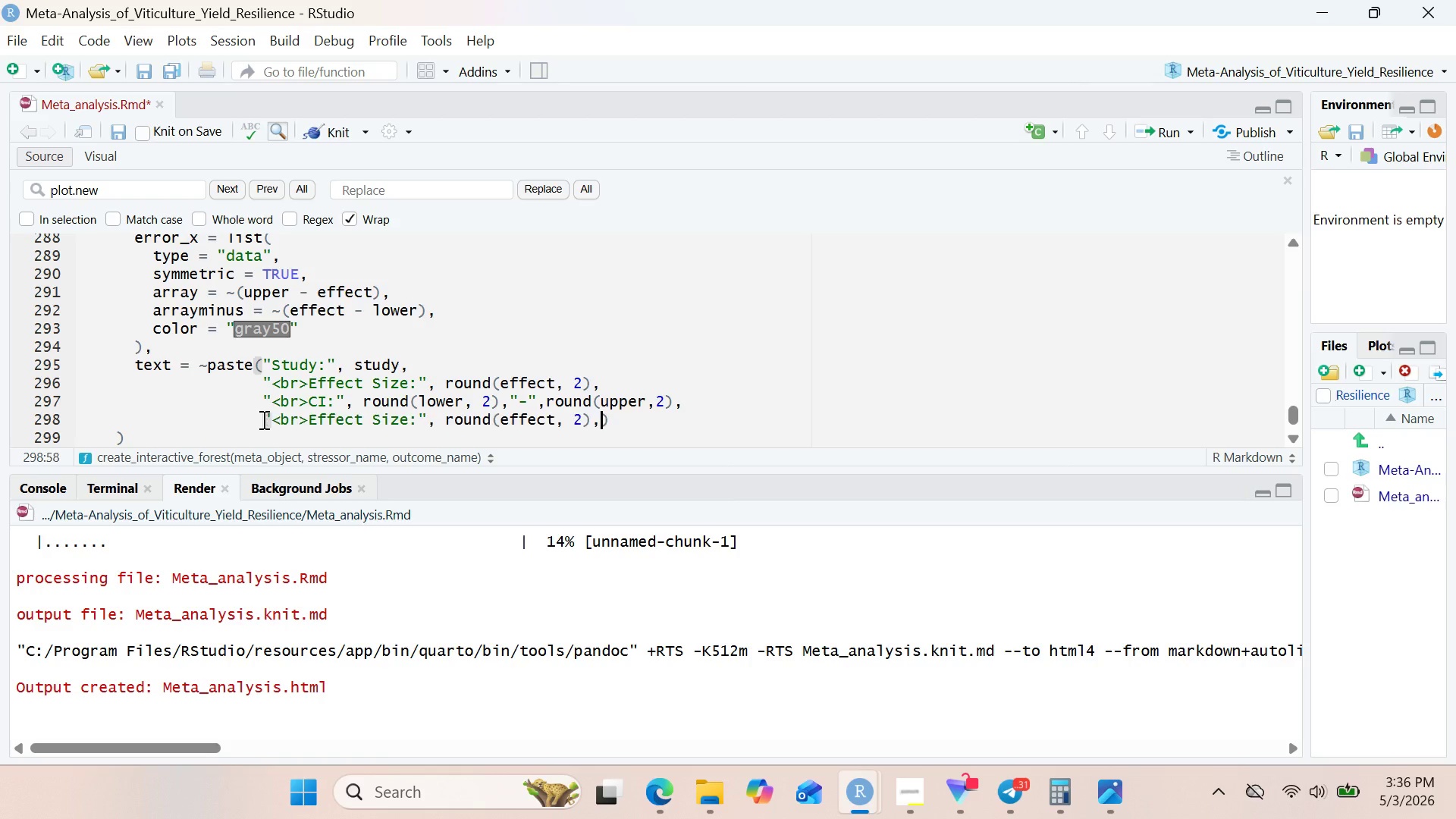 
key(Control+V)
 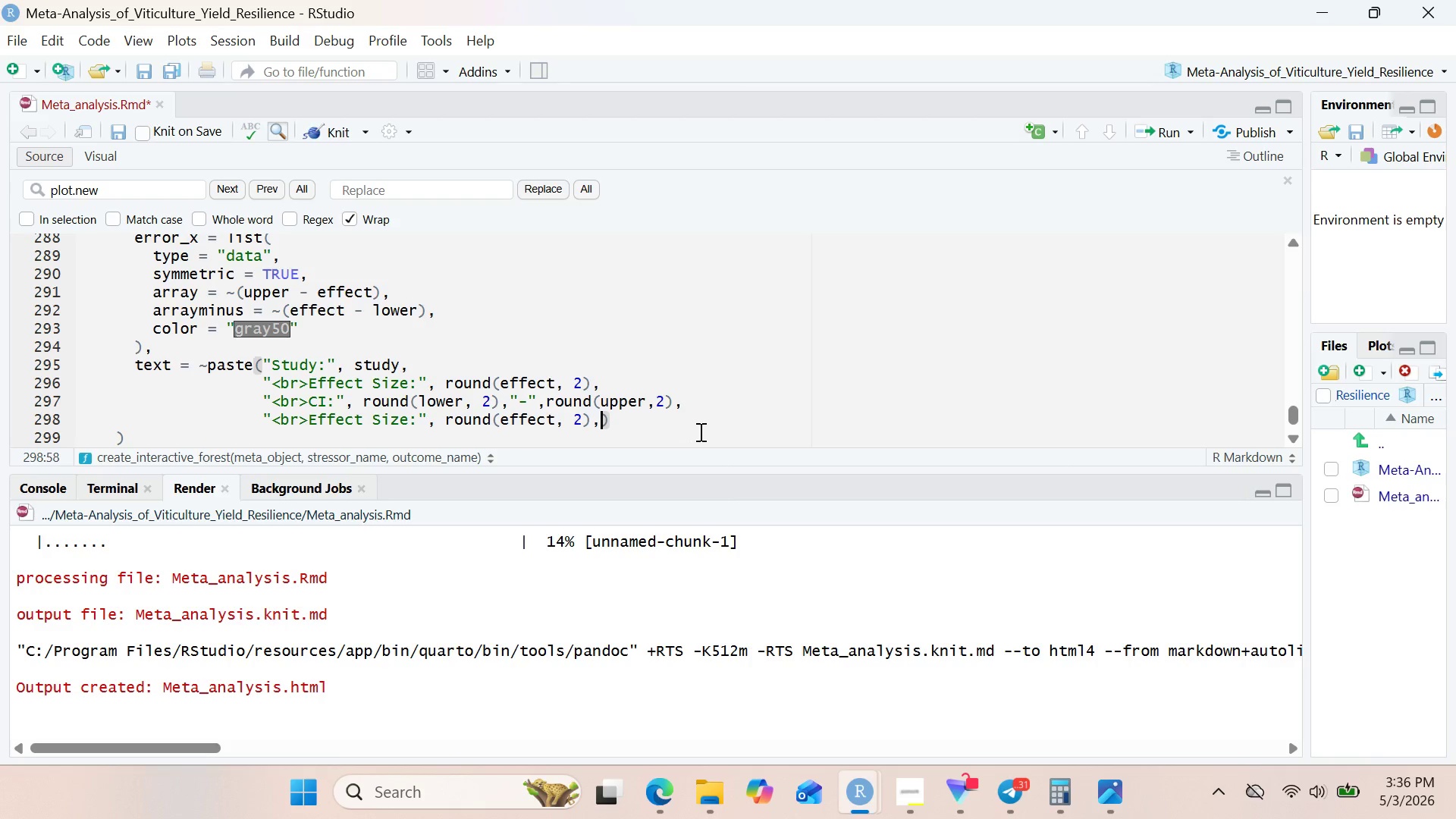 
left_click([582, 429])
 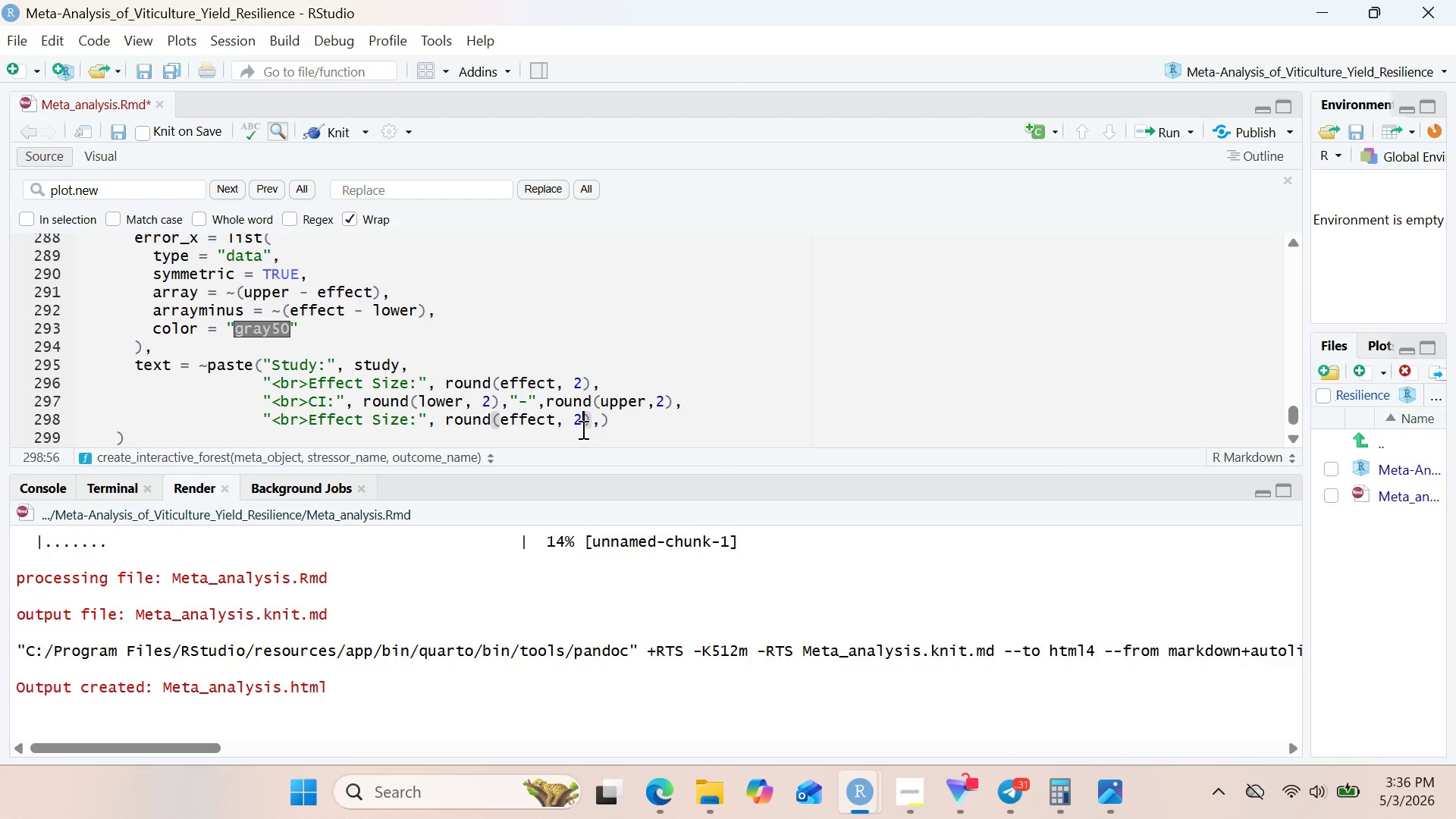 
key(Backspace)
 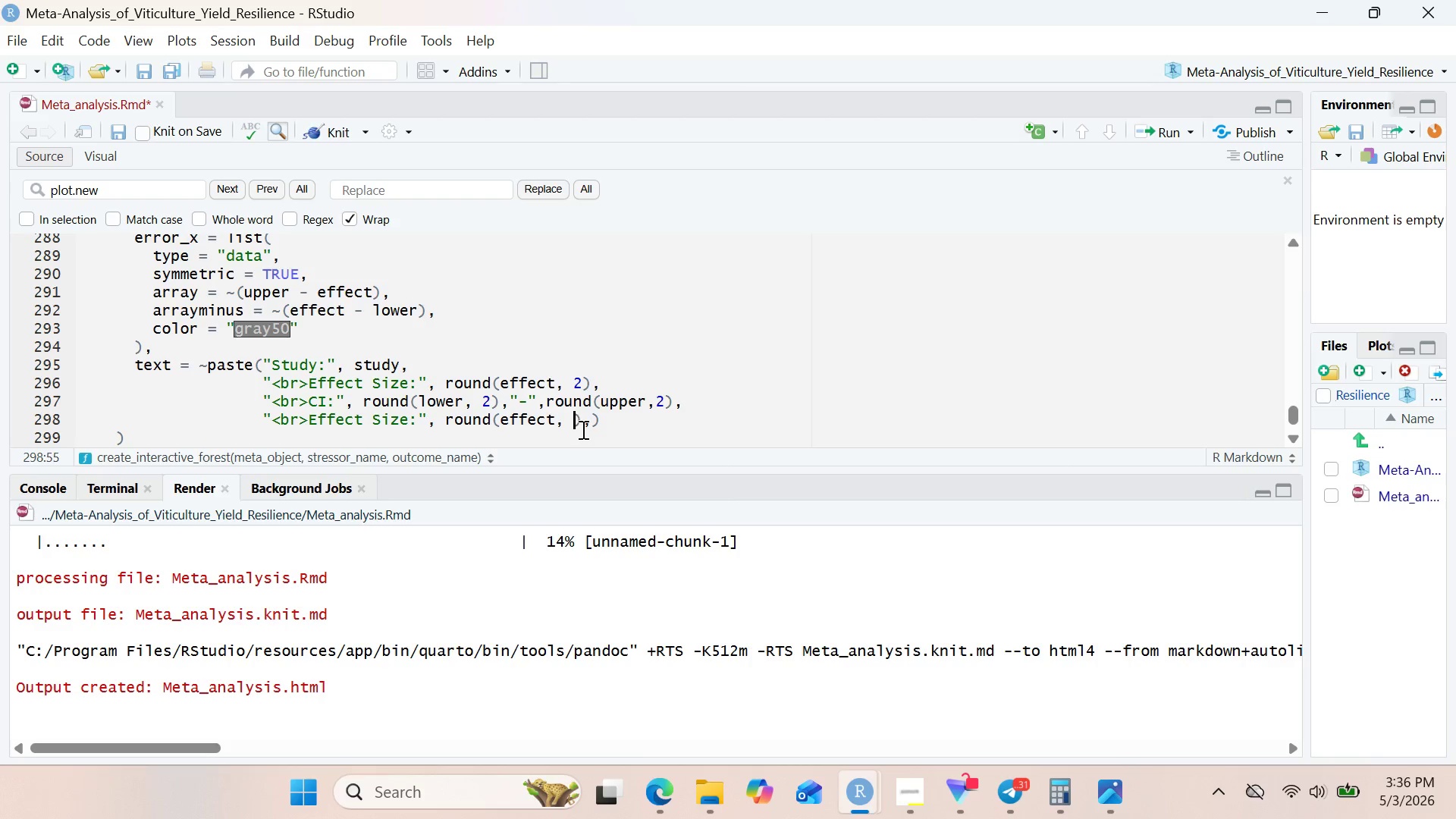 
key(ArrowRight)
 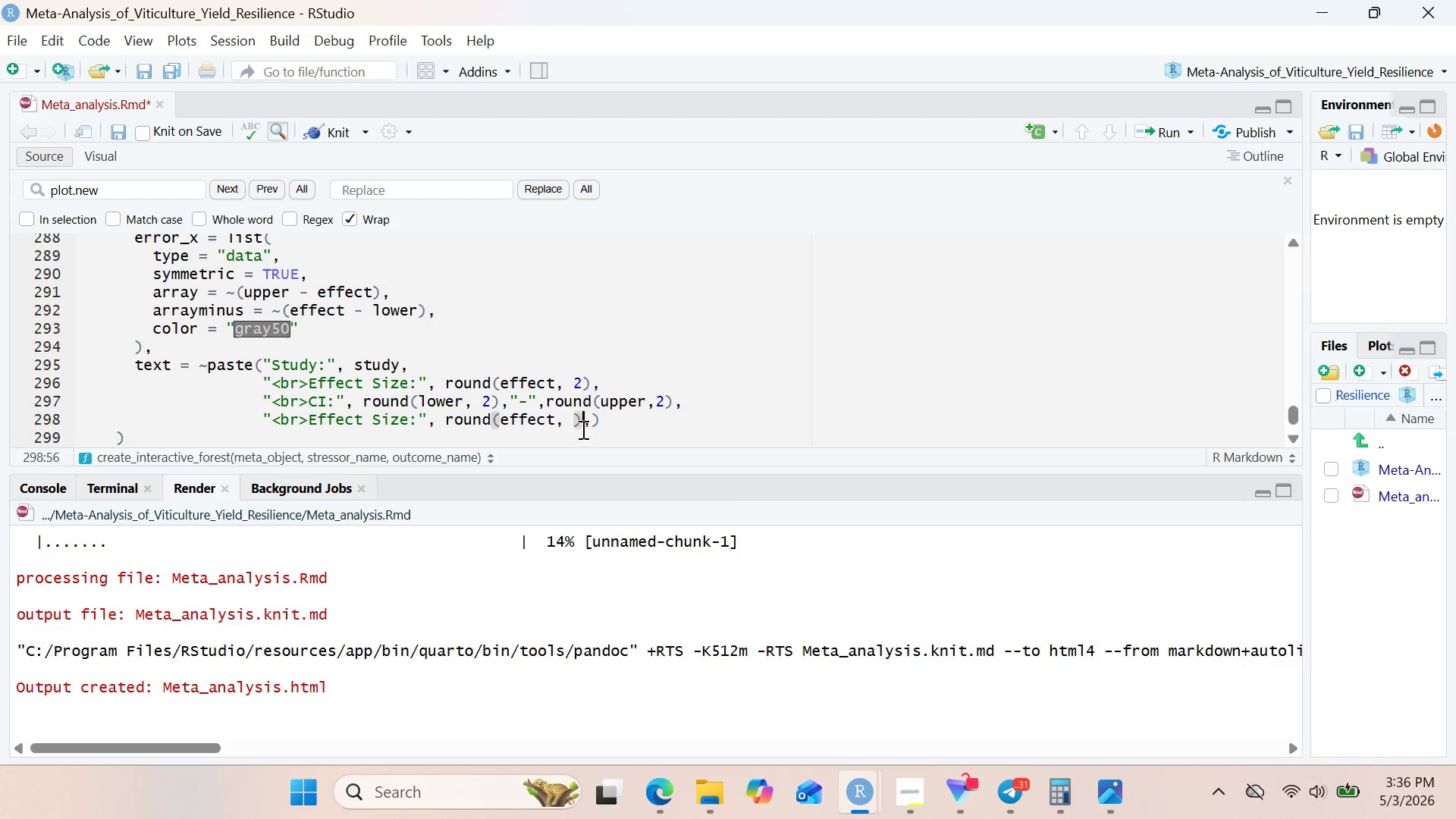 
key(ArrowRight)
 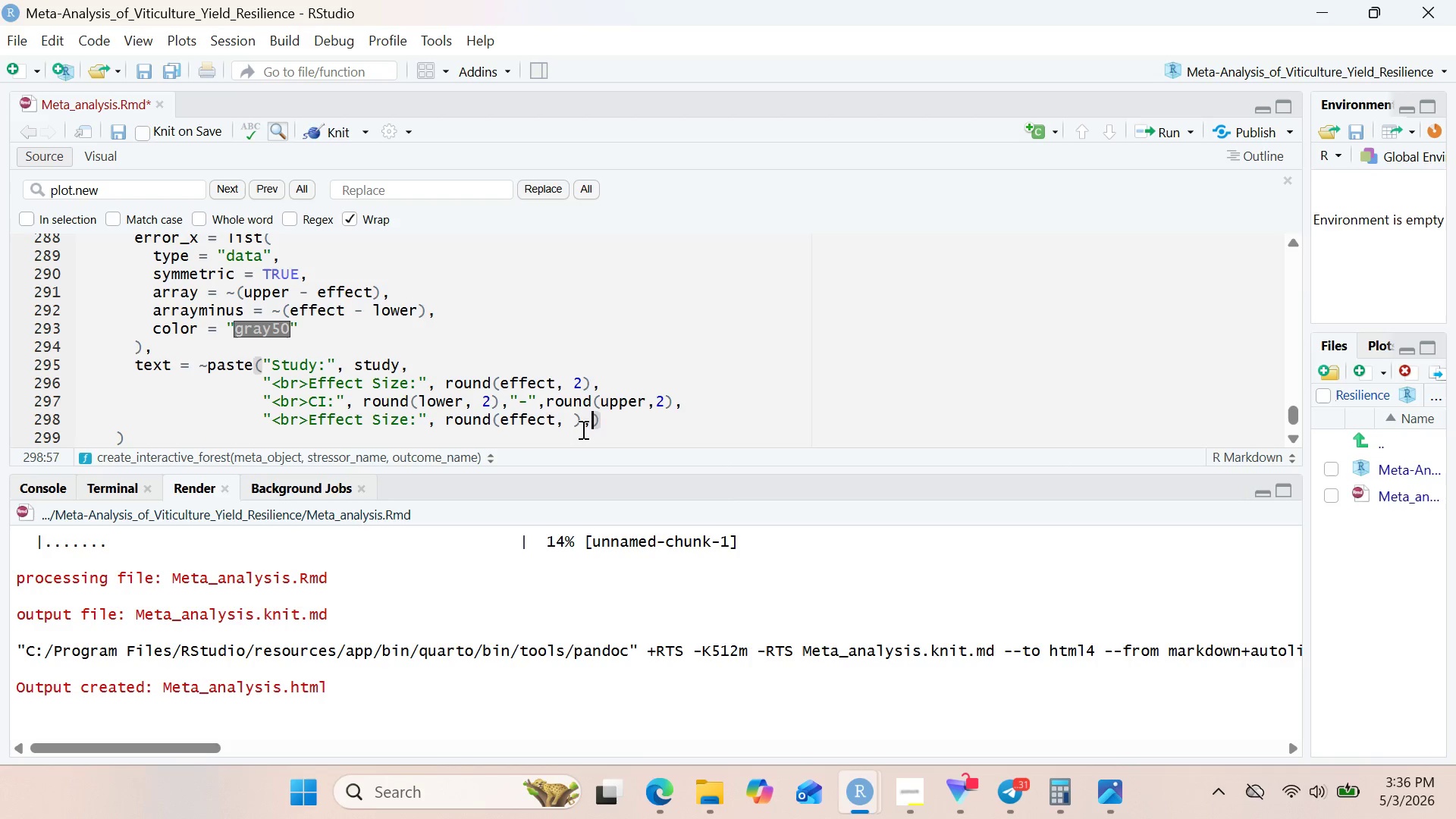 
key(Backspace)
 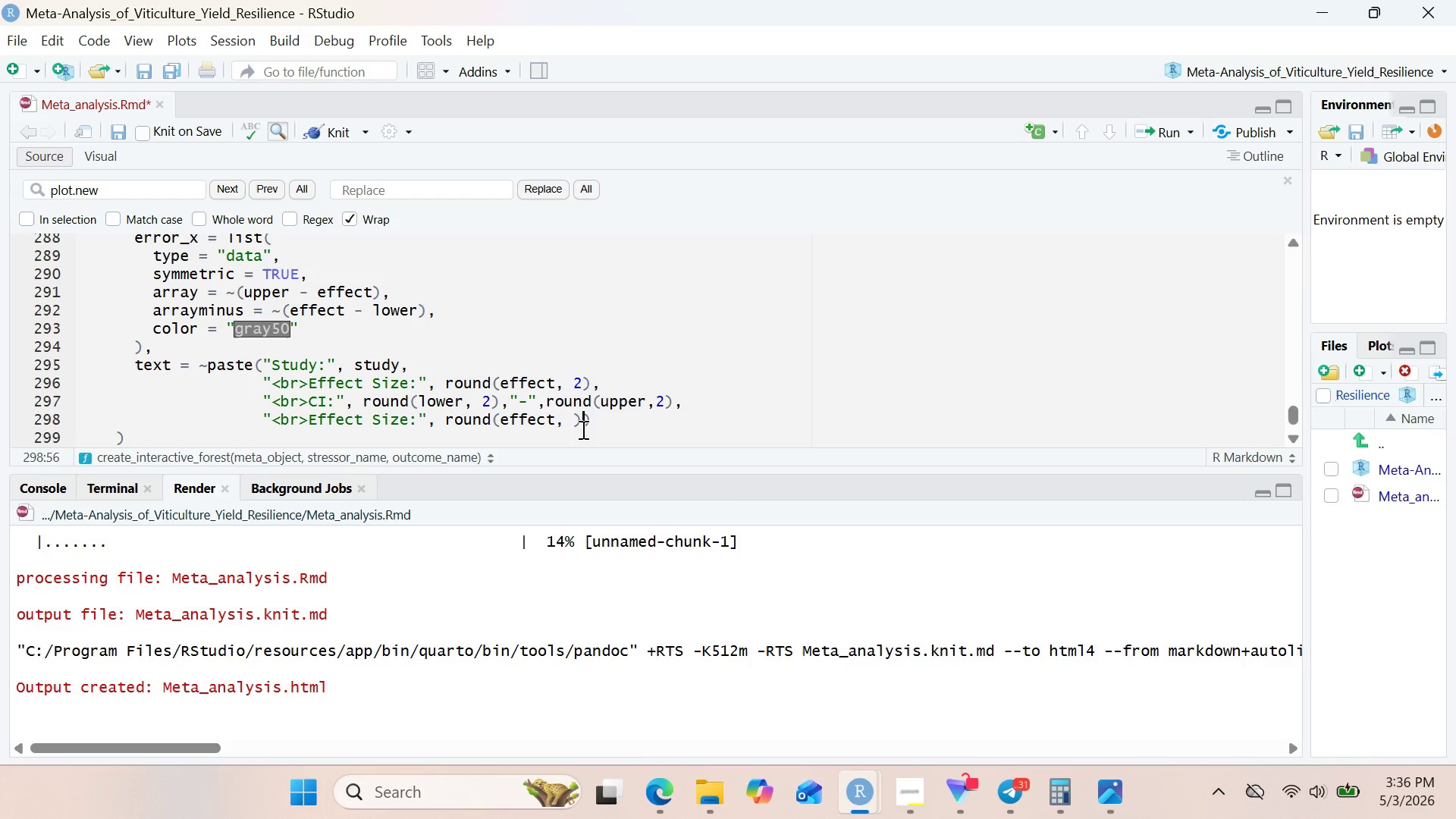 
key(ArrowLeft)
 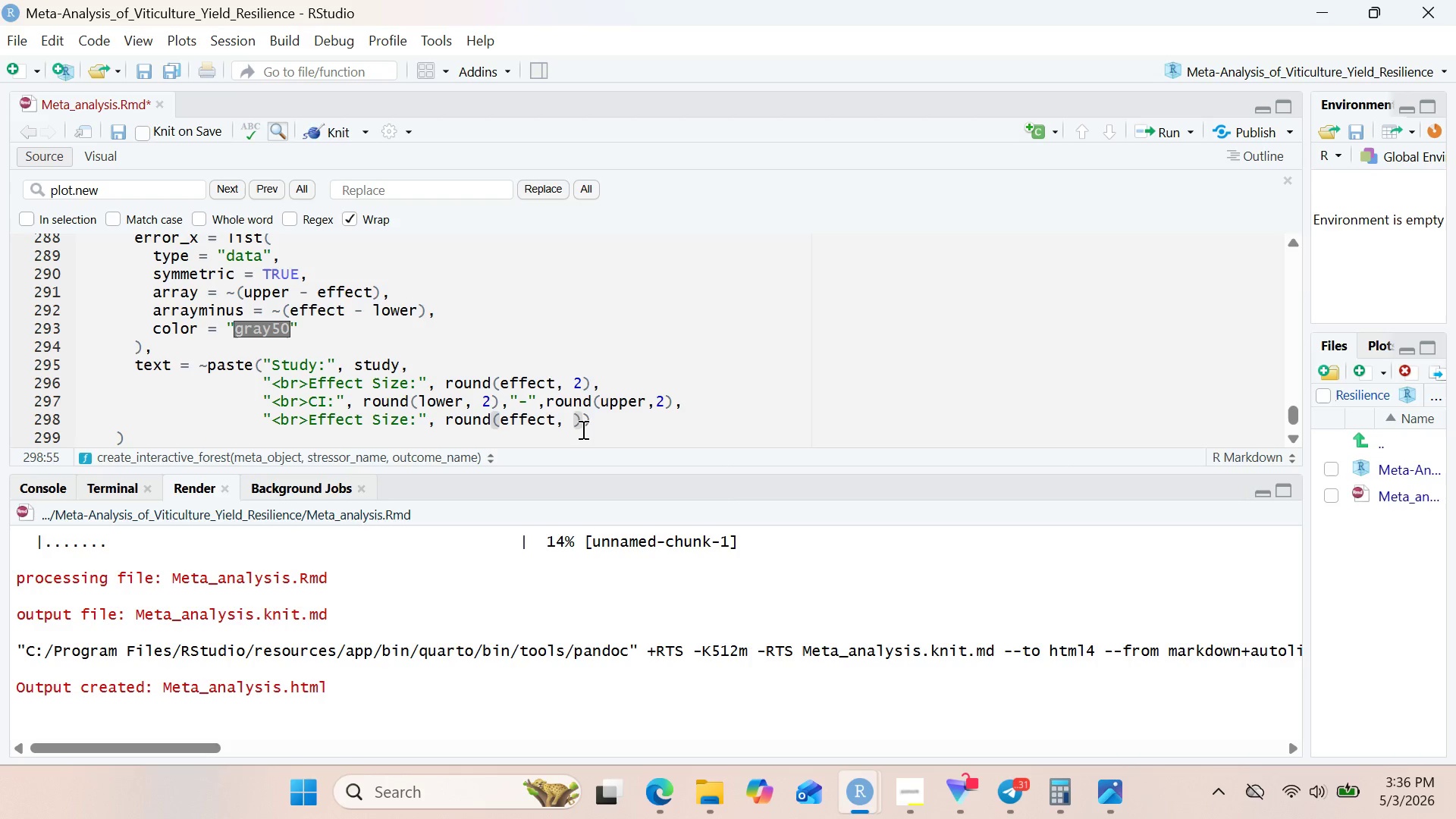 
key(1)
 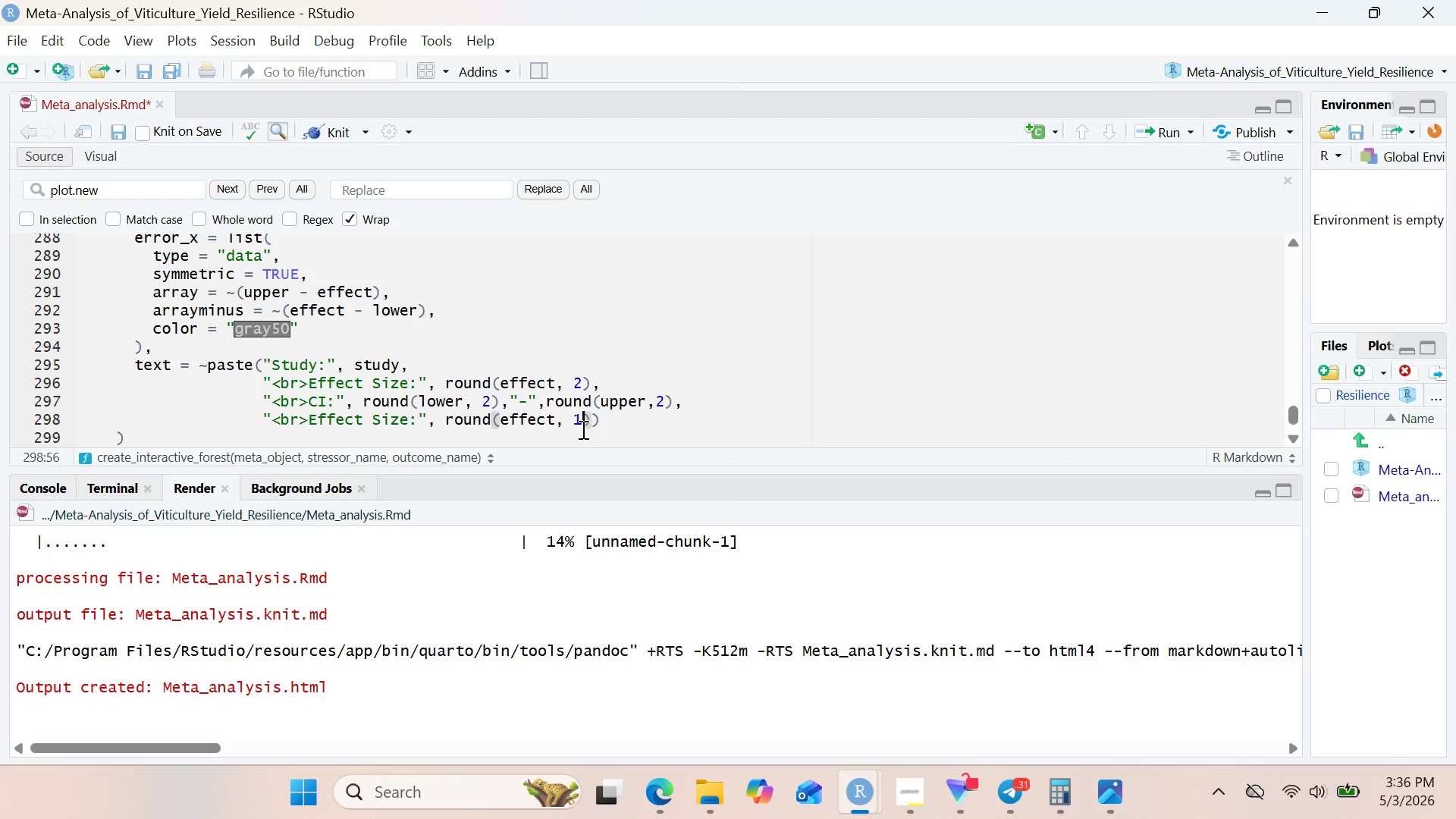 
key(ArrowLeft)
 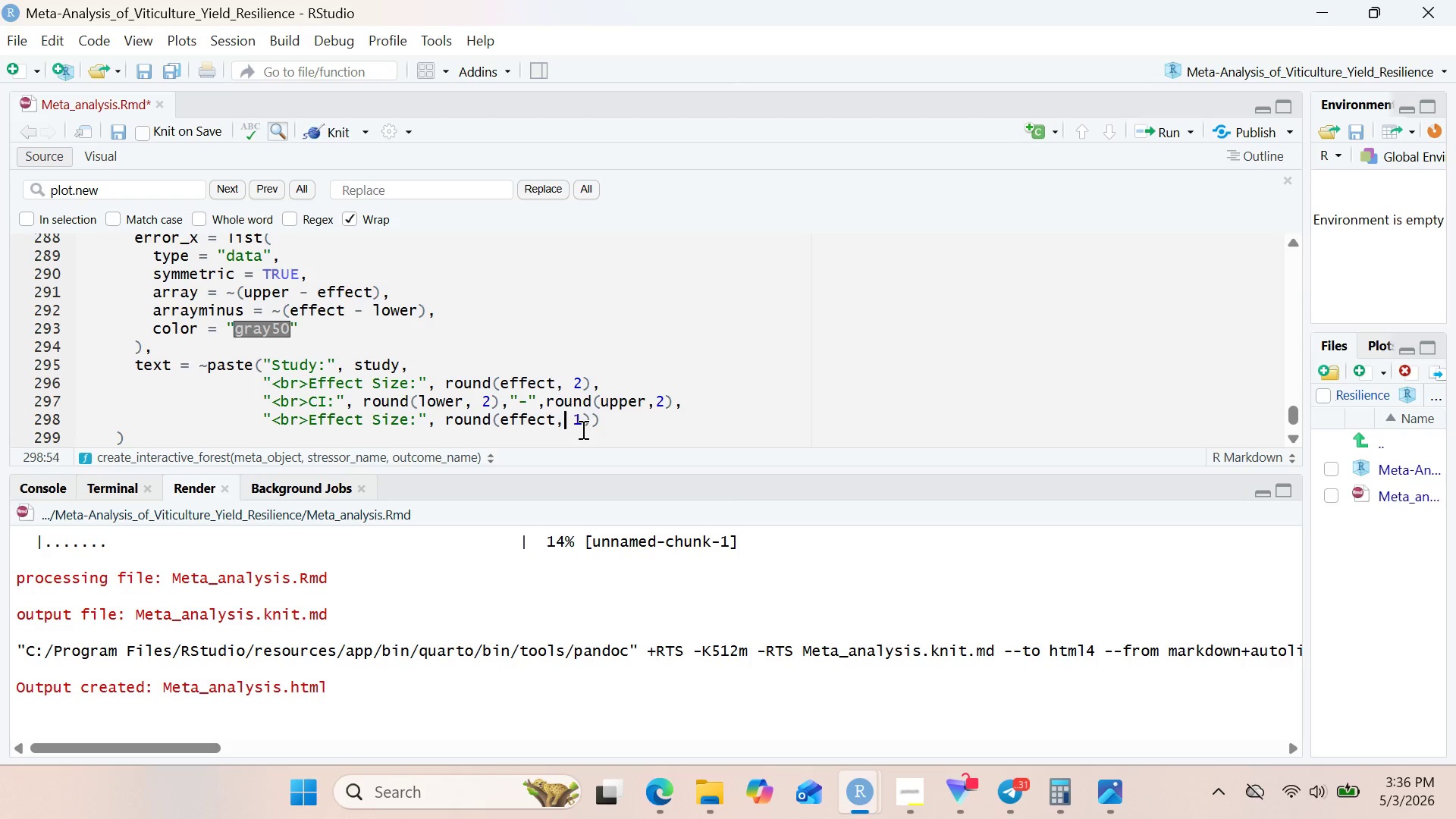 
key(ArrowLeft)
 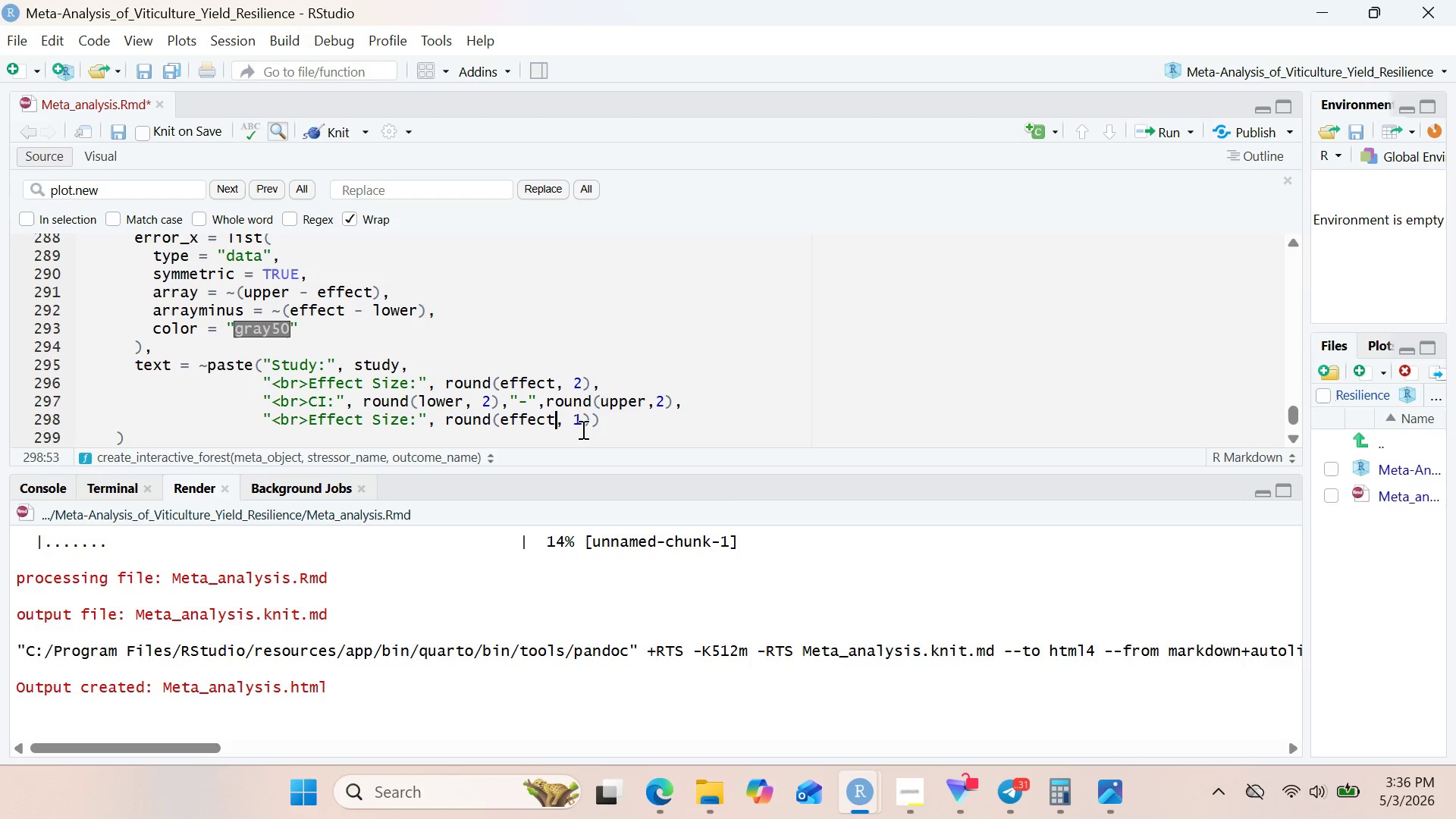 
key(ArrowLeft)
 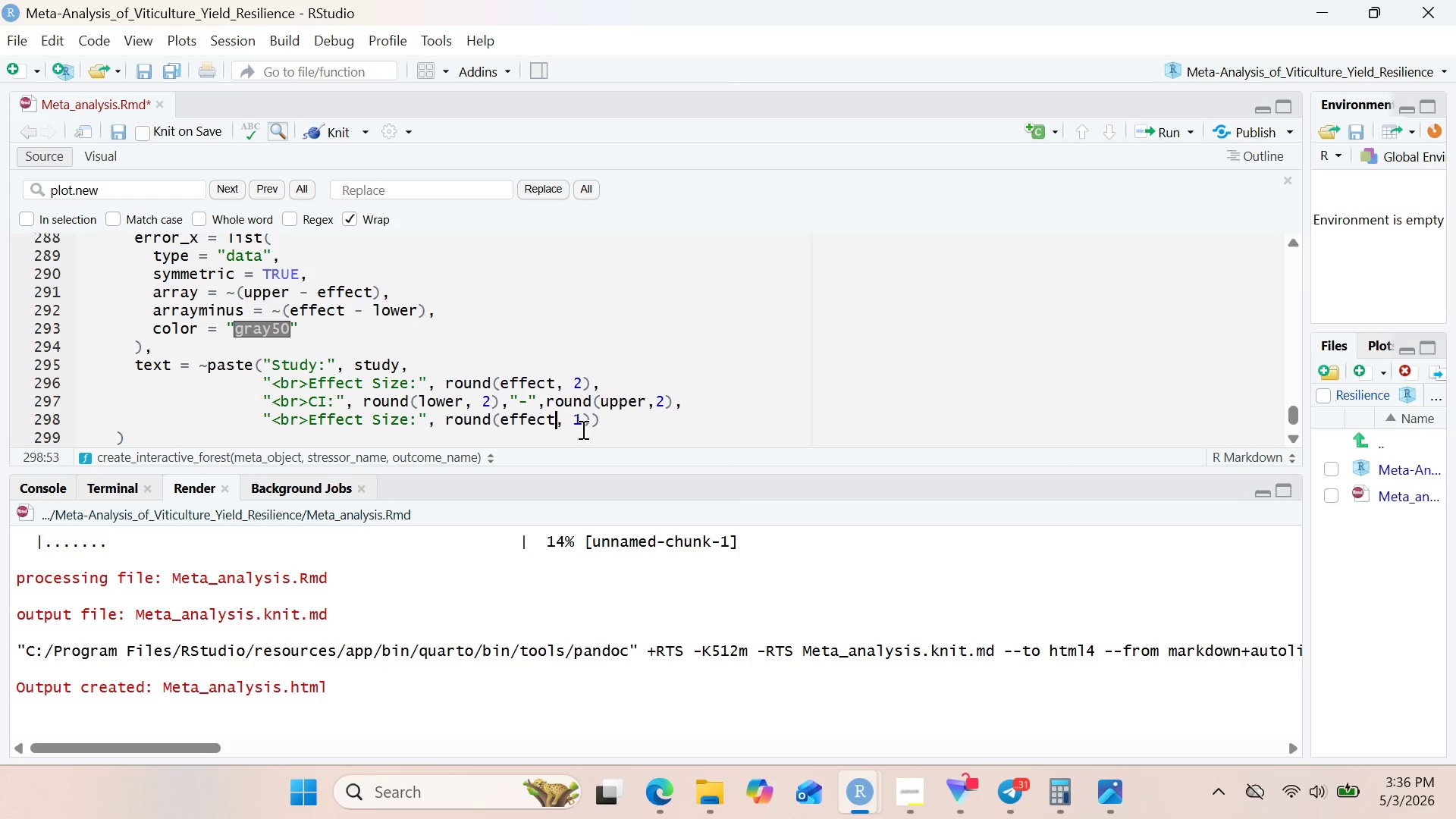 
key(Backspace)
key(Backspace)
key(Backspace)
key(Backspace)
key(Backspace)
key(Backspace)
type(weight)
 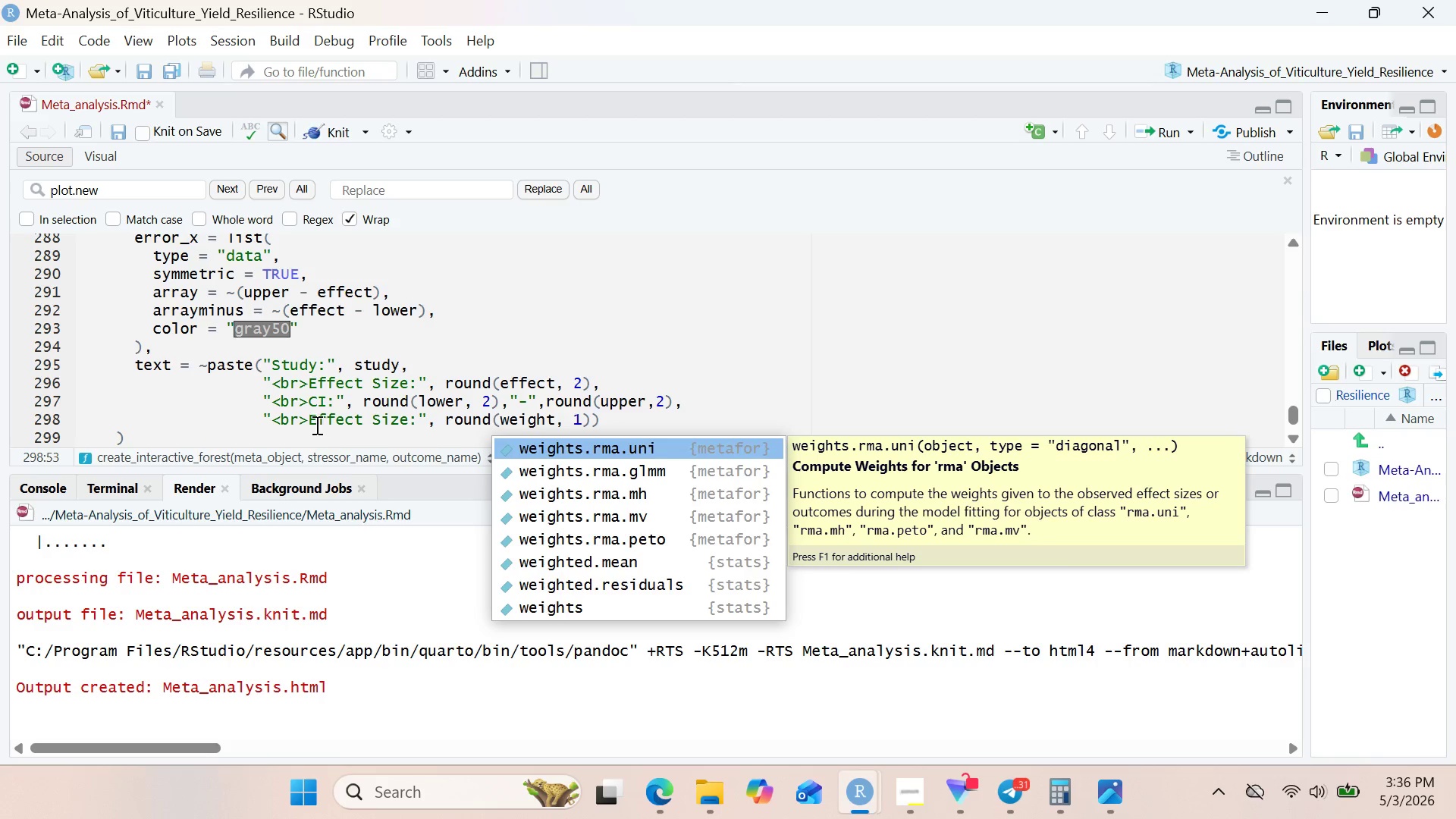 
left_click_drag(start_coordinate=[309, 425], to_coordinate=[406, 420])
 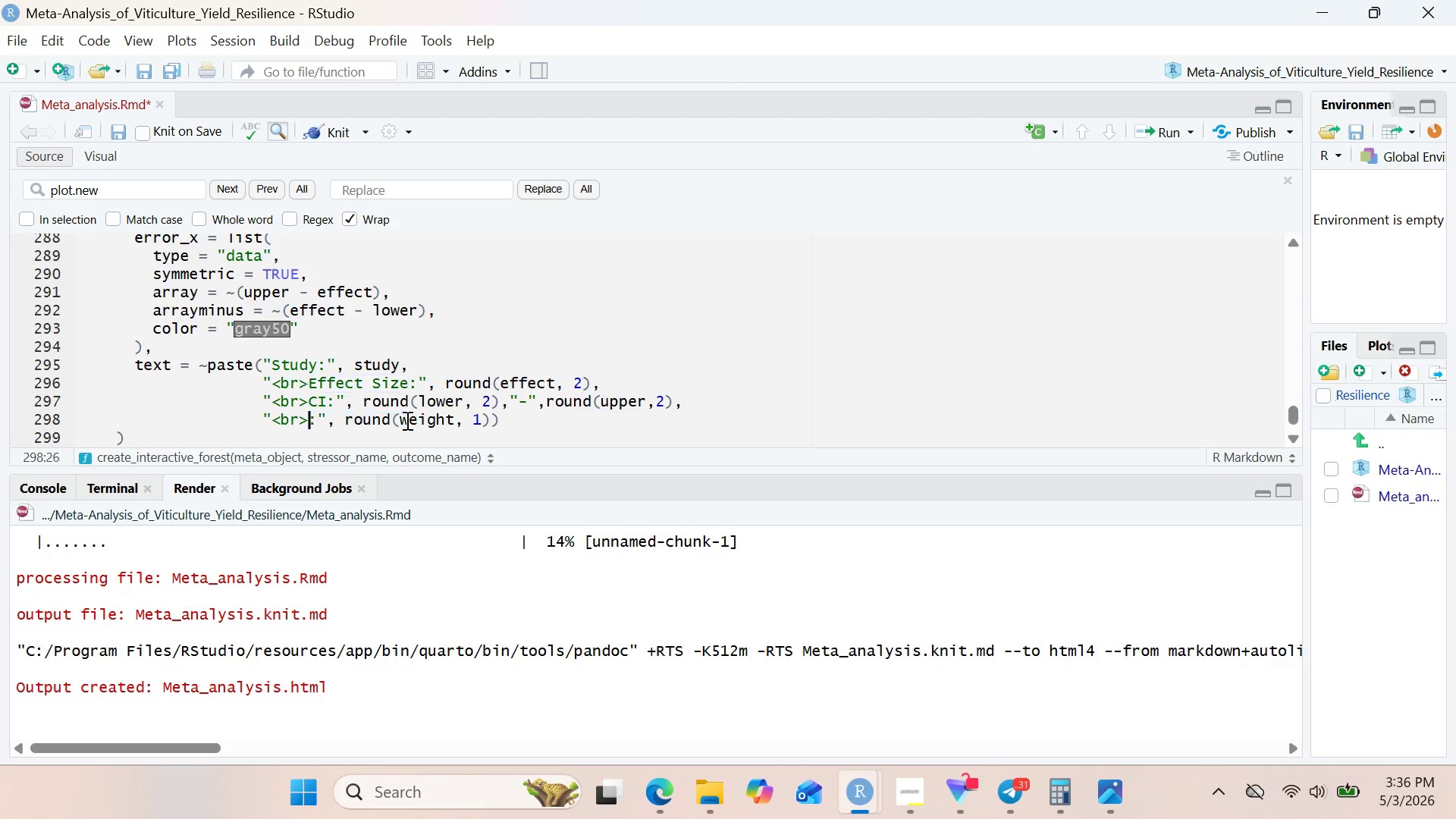 
key(Backspace)
type(Weight)
 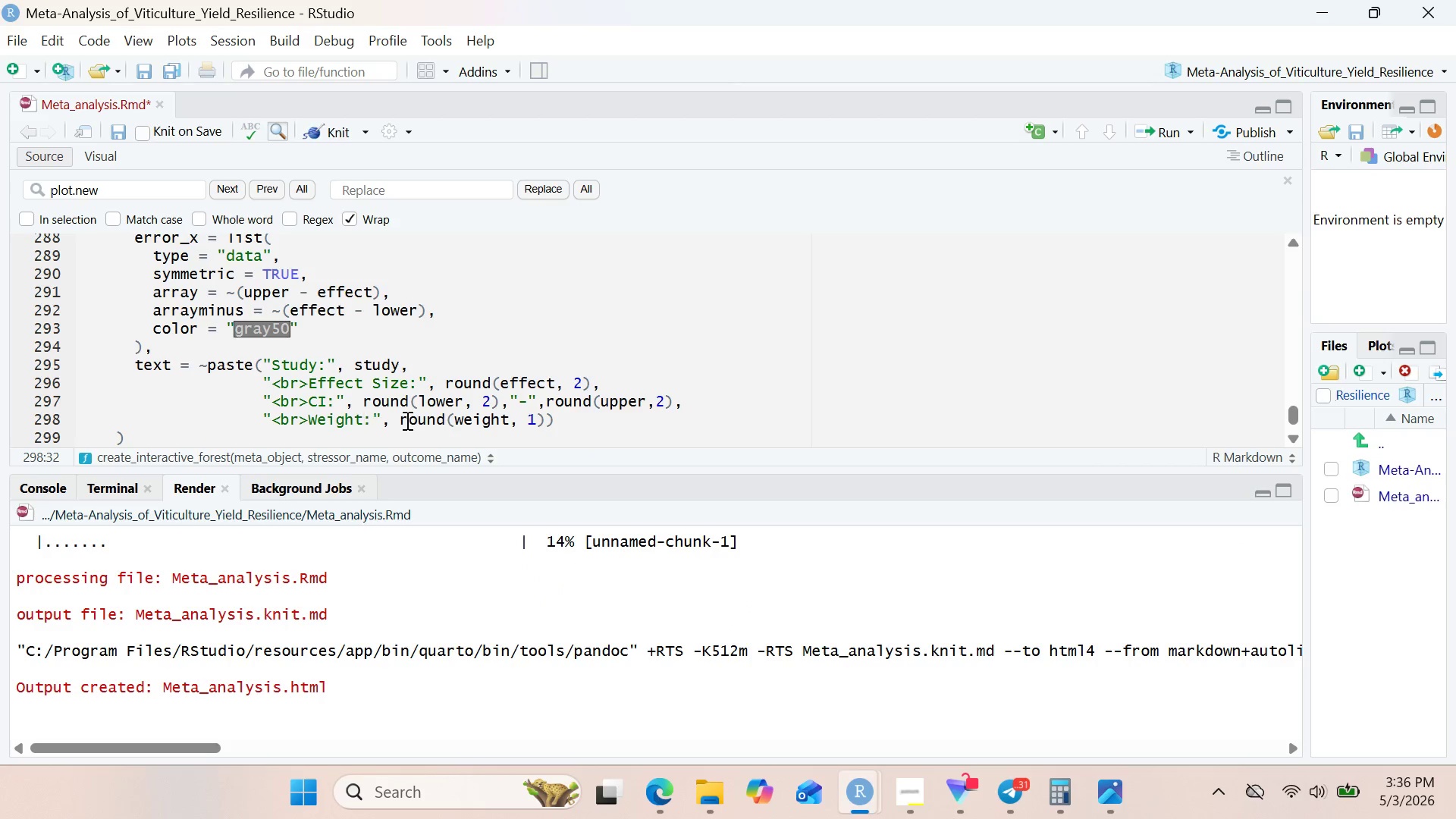 
wait(8.25)
 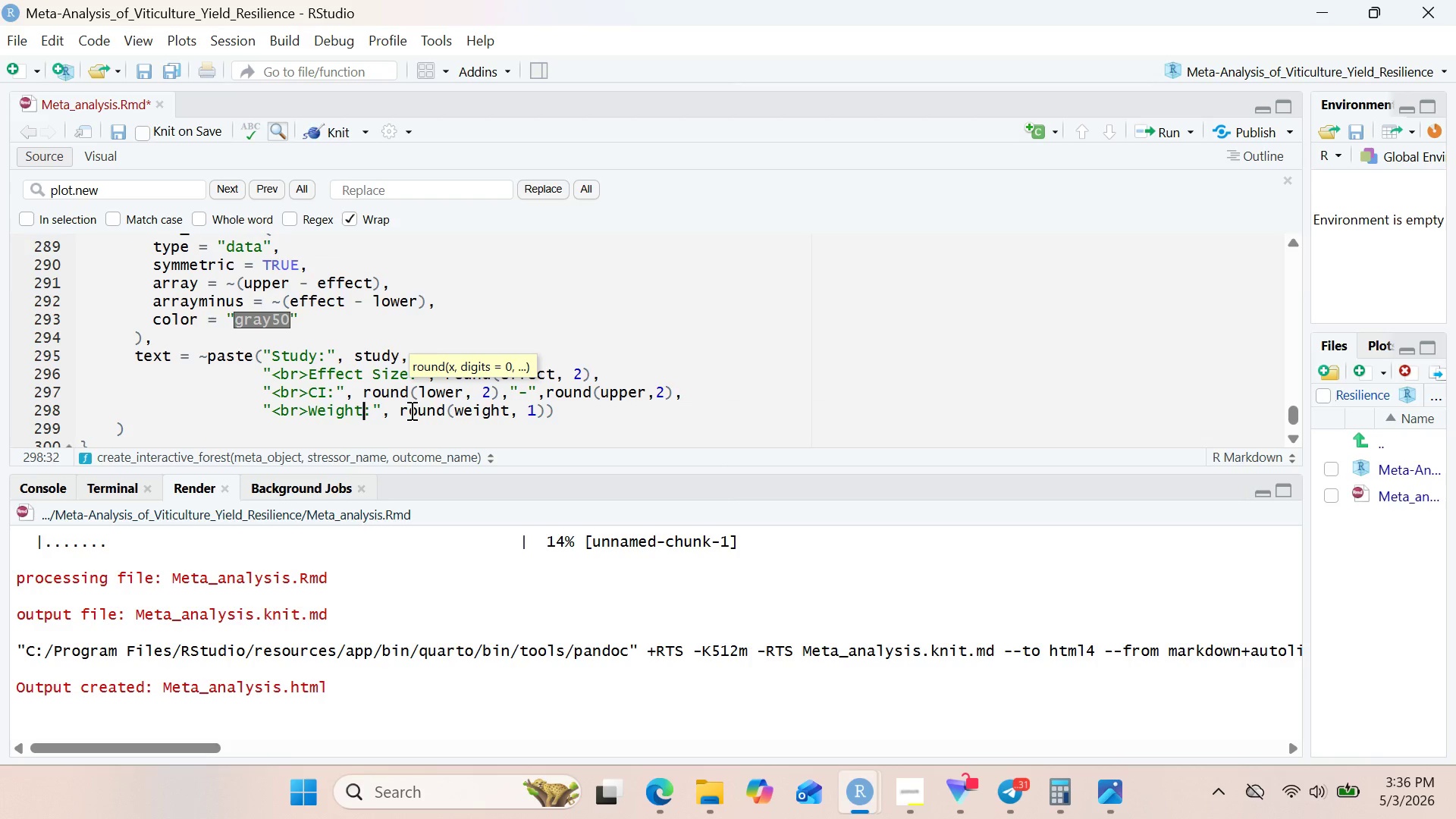 
left_click([545, 415])
 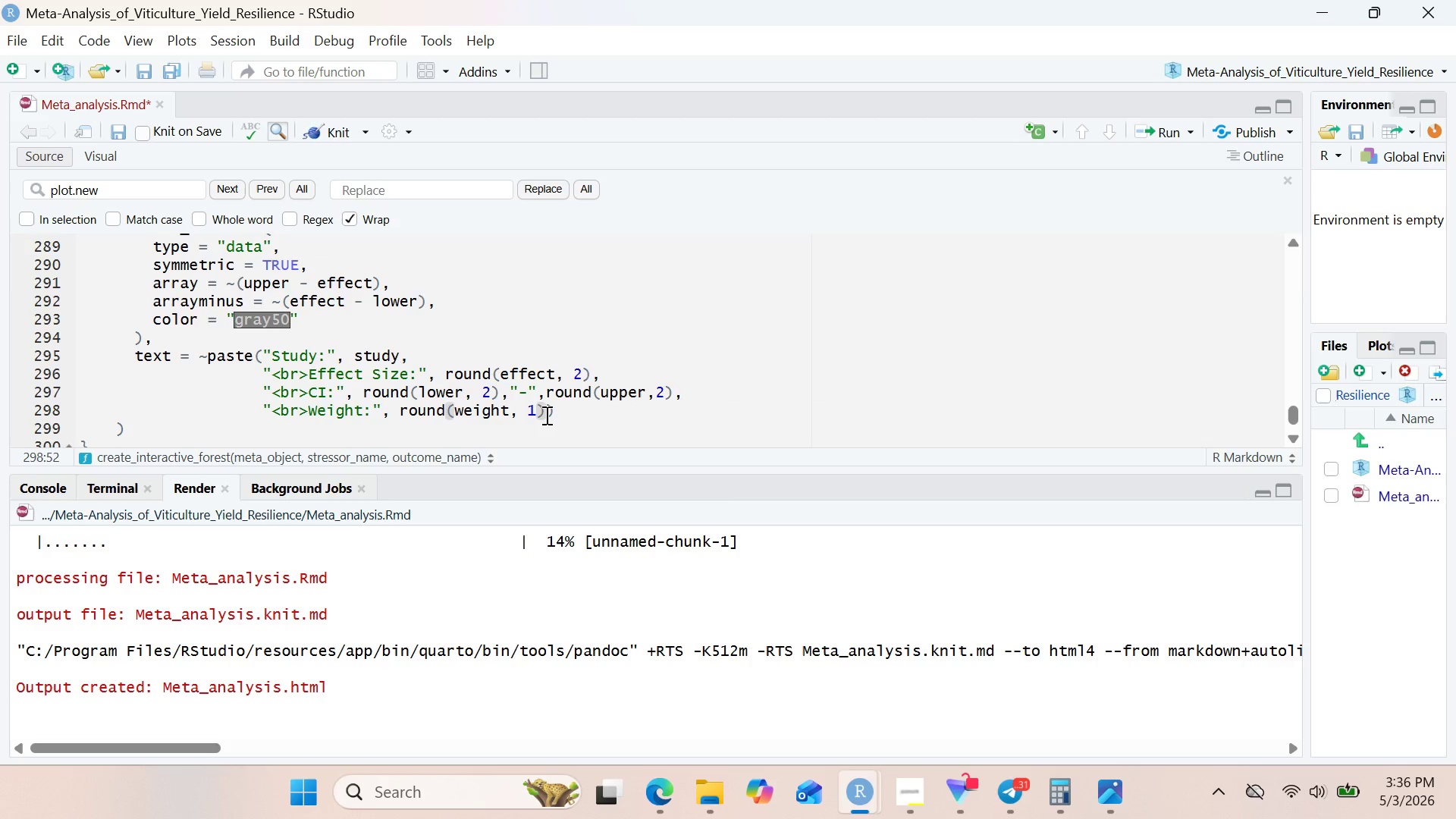 
key(Comma)
 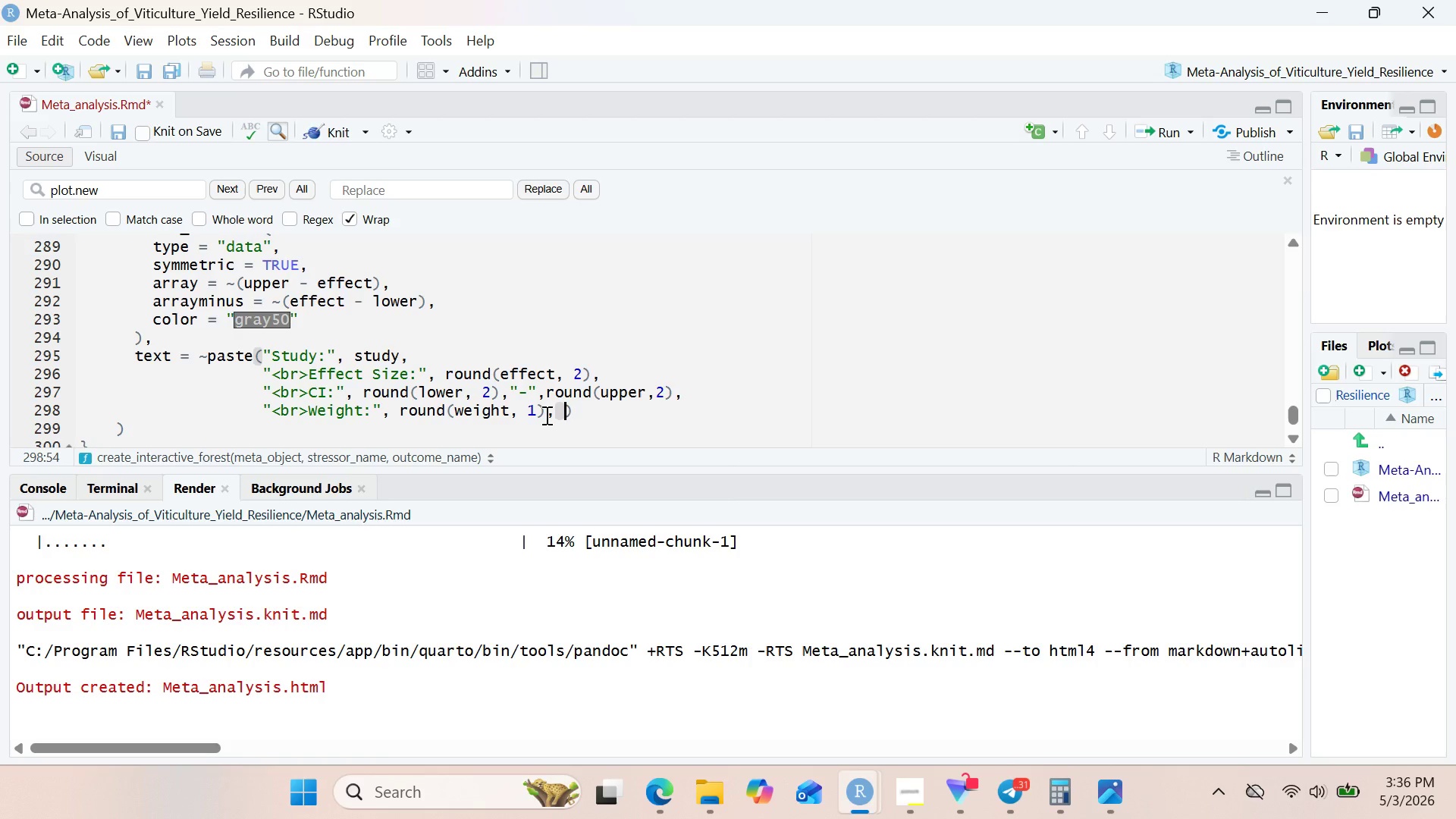 
key(Space)
 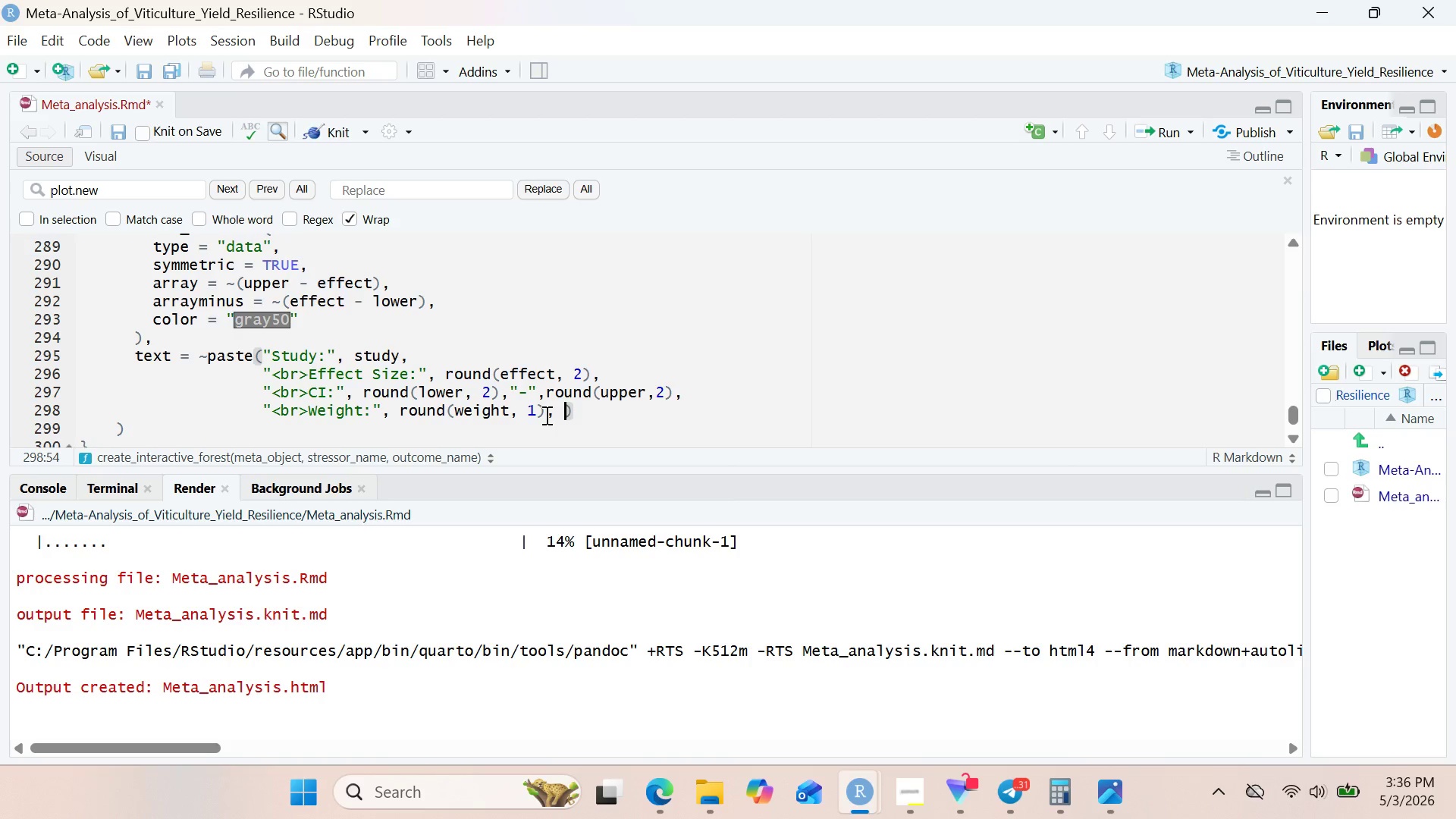 
key(Shift+ShiftRight)
 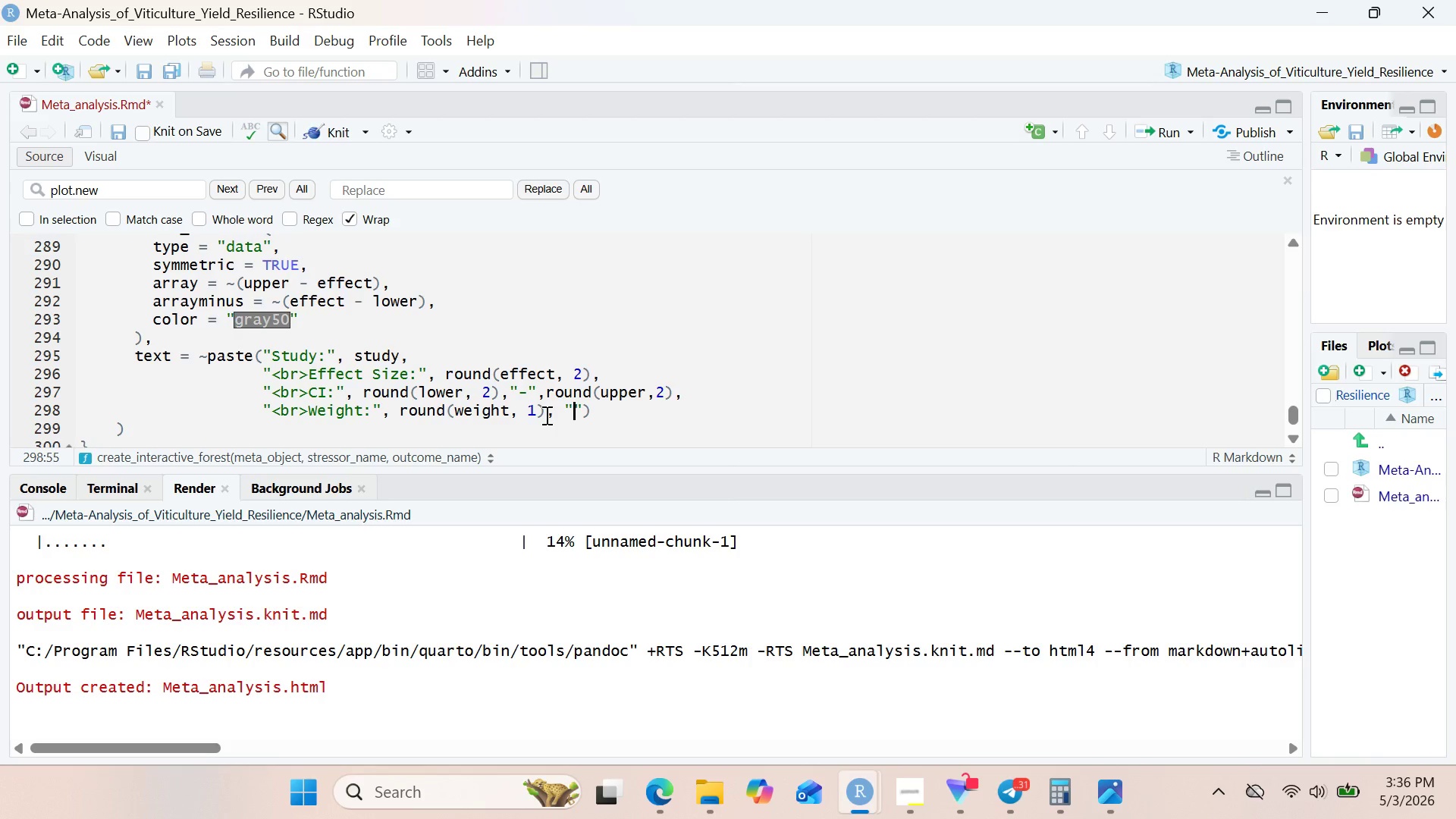 
key(Shift+Quote)
 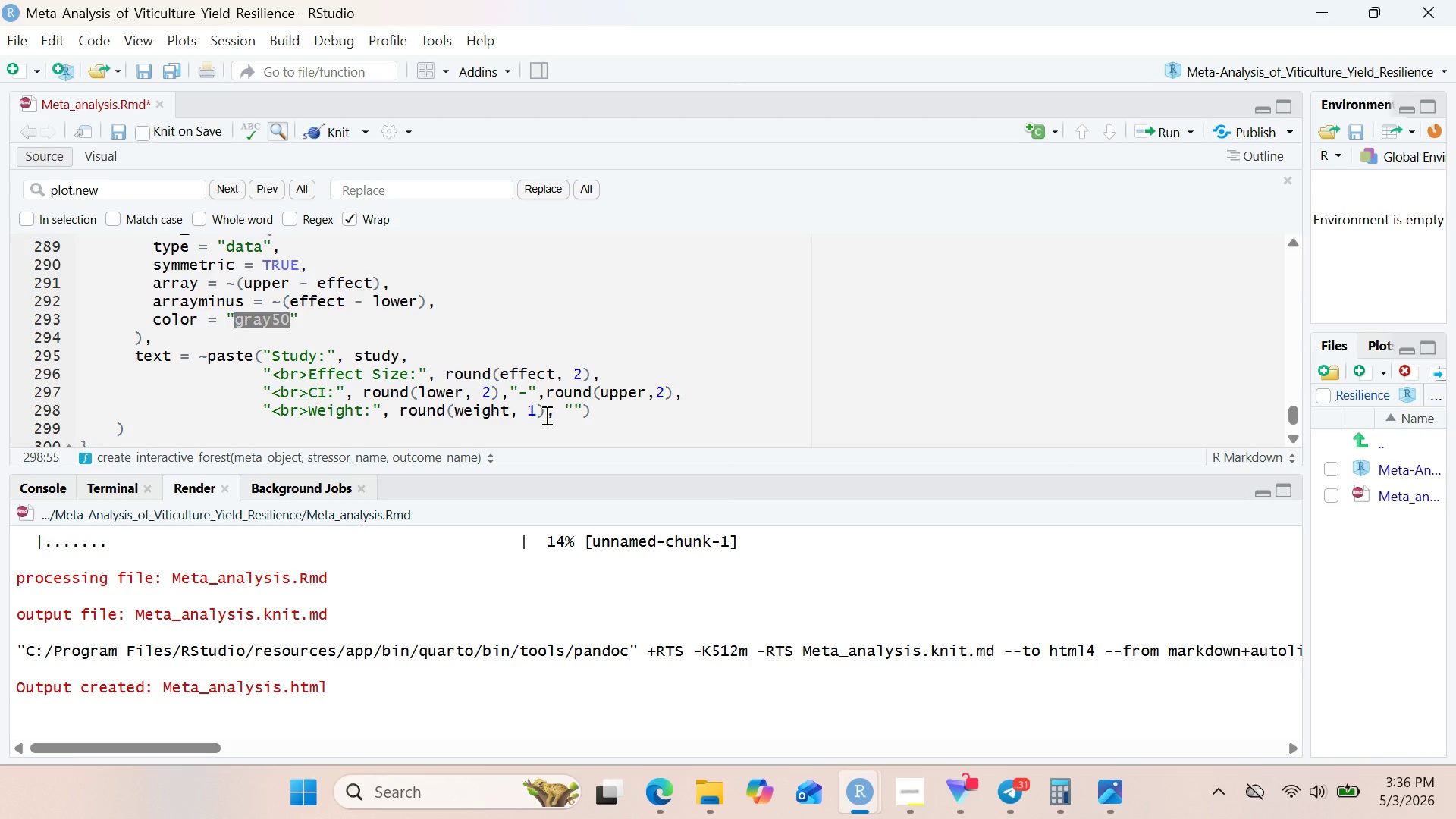 
key(Shift+5)
 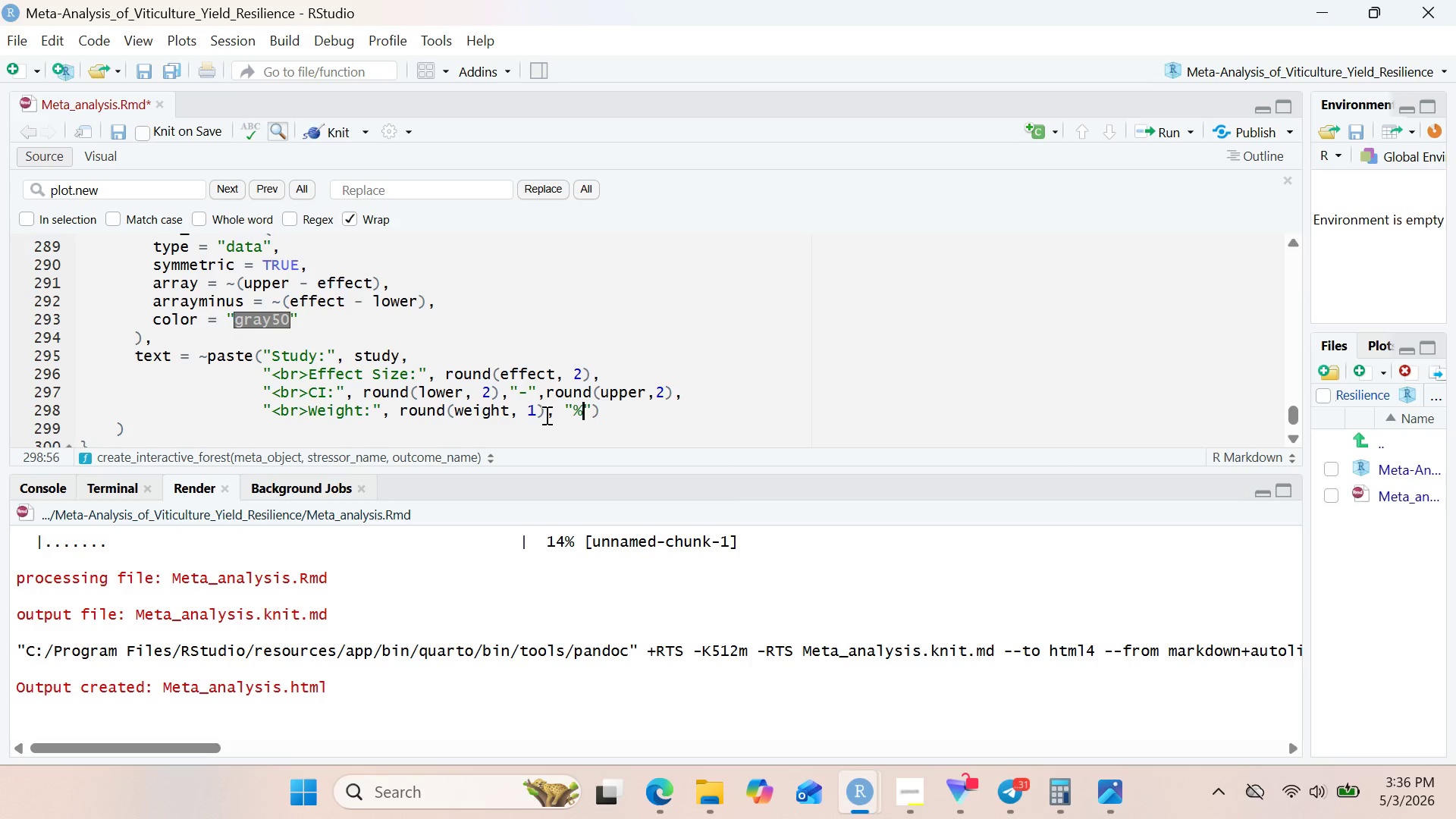 
key(ArrowRight)
 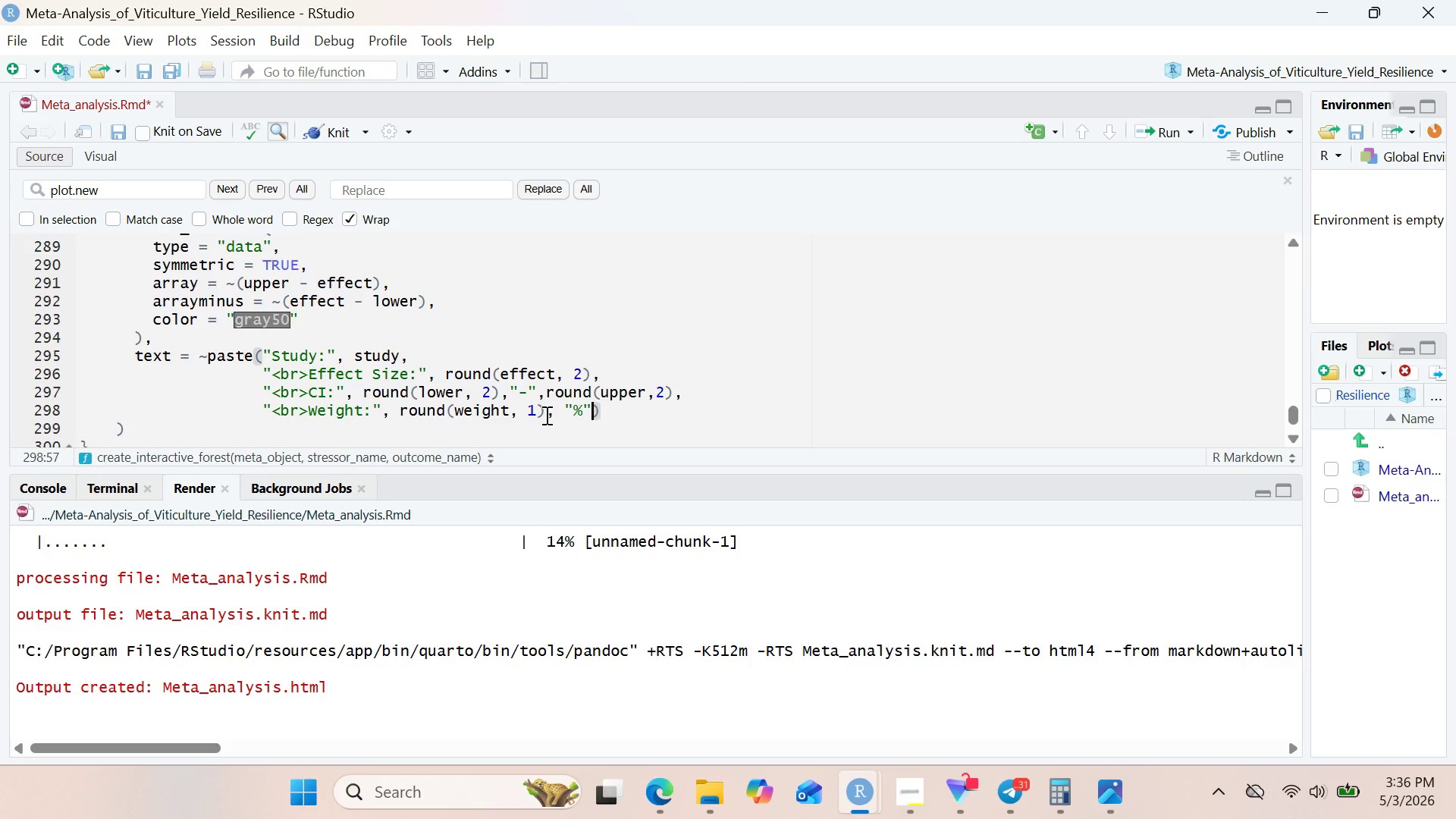 
key(ArrowRight)
 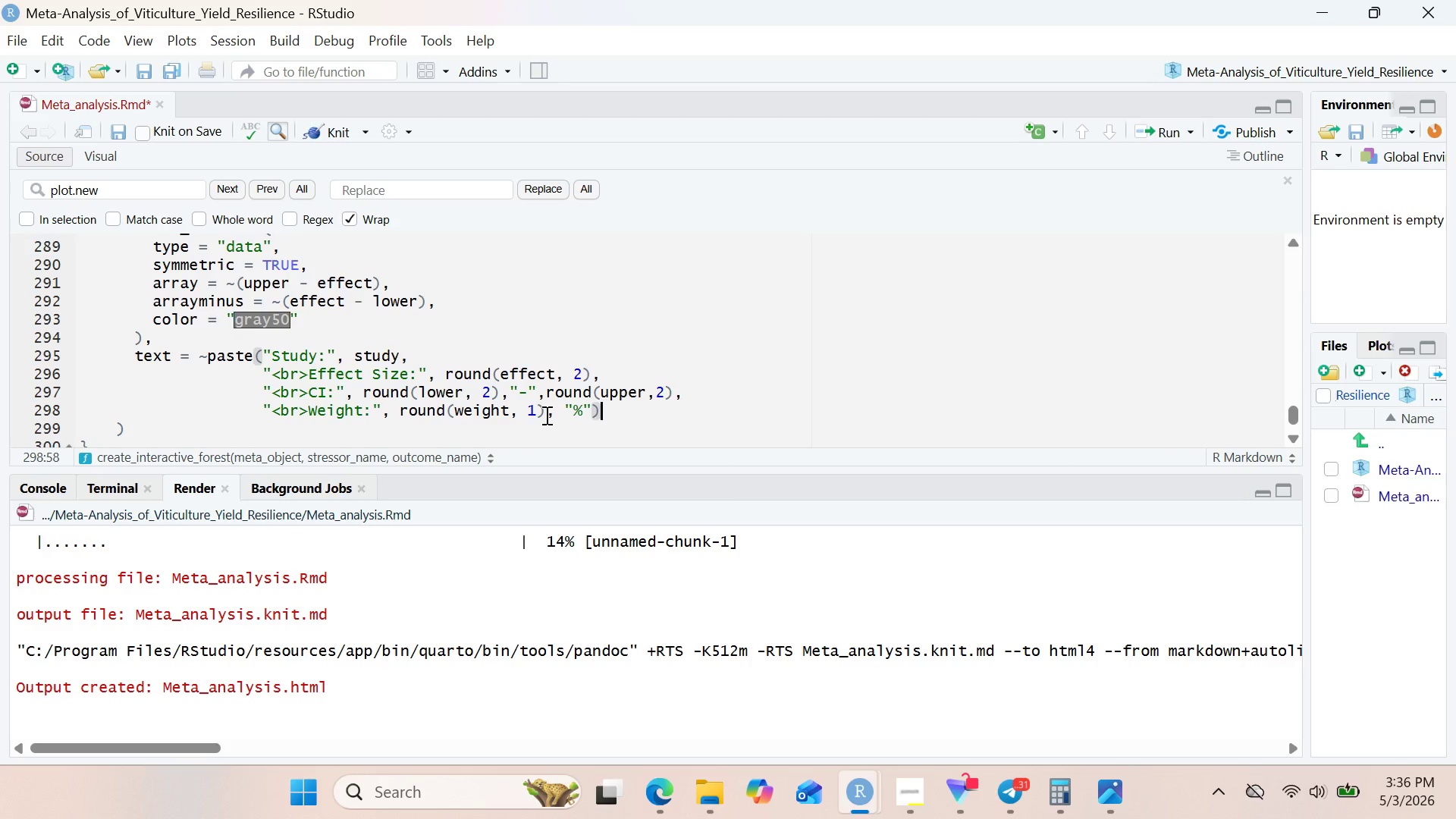 
key(Comma)
 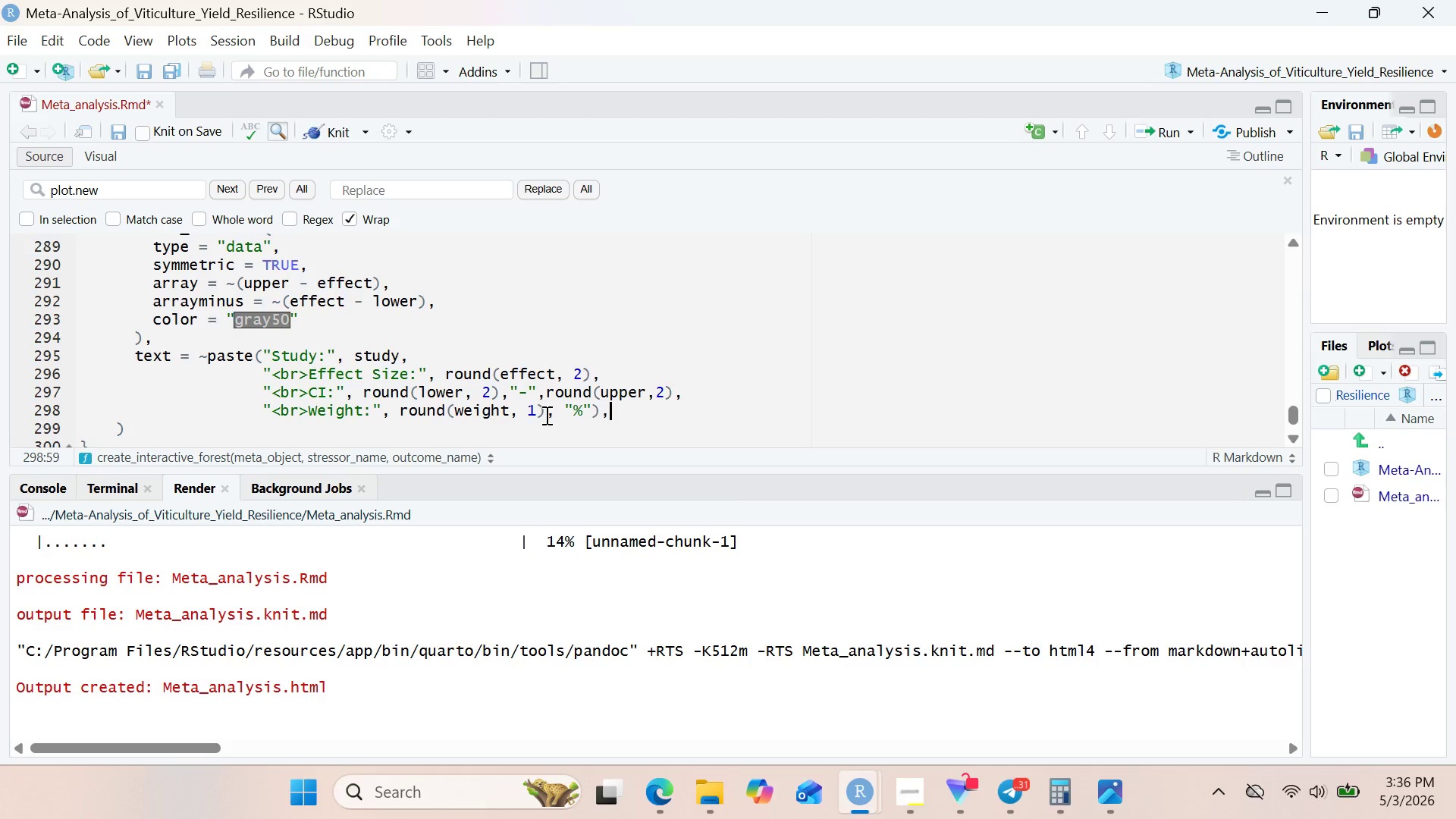 
key(Enter)
 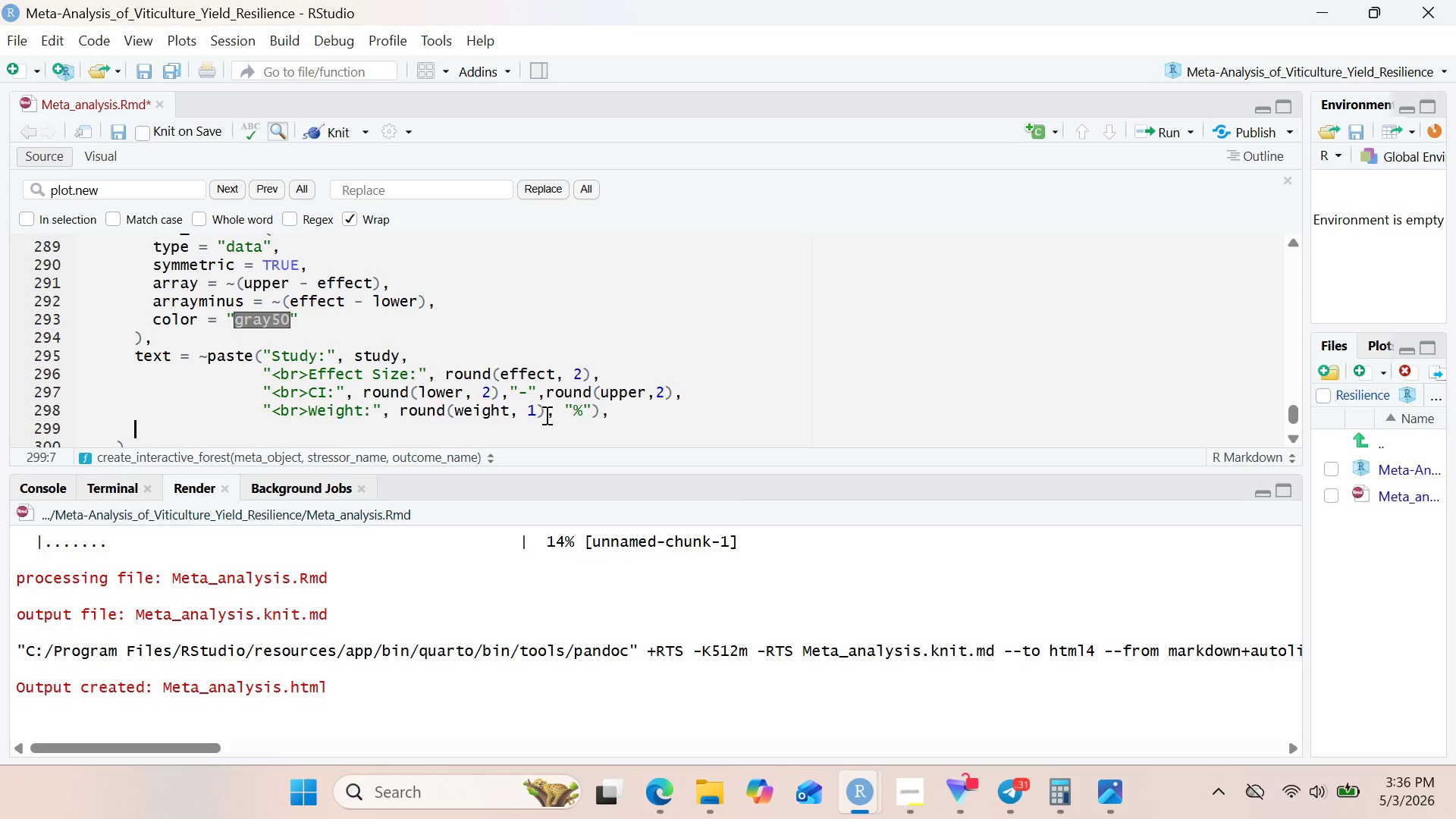 
type(hoverinfo = "text)
 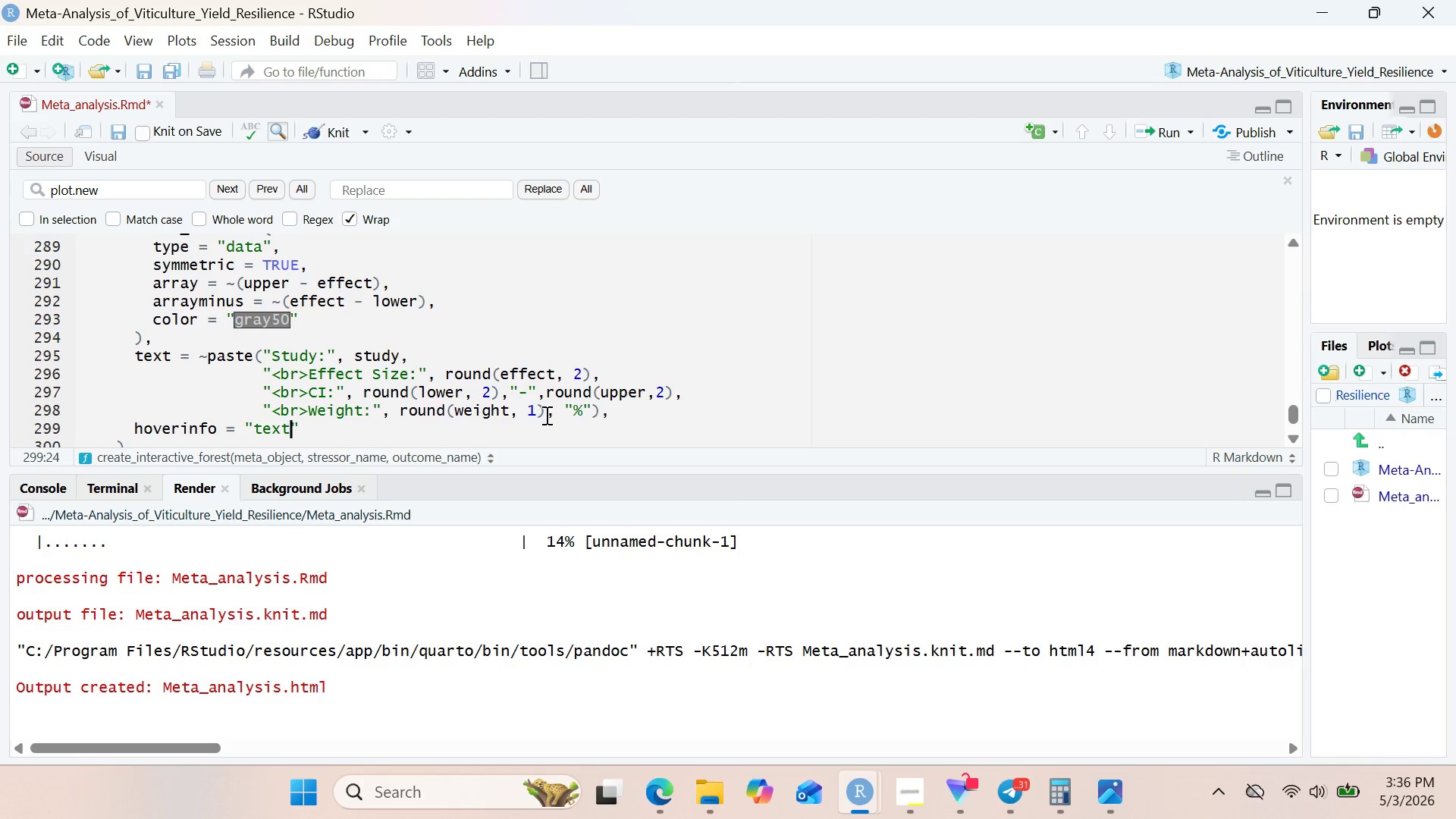 
key(ArrowRight)
 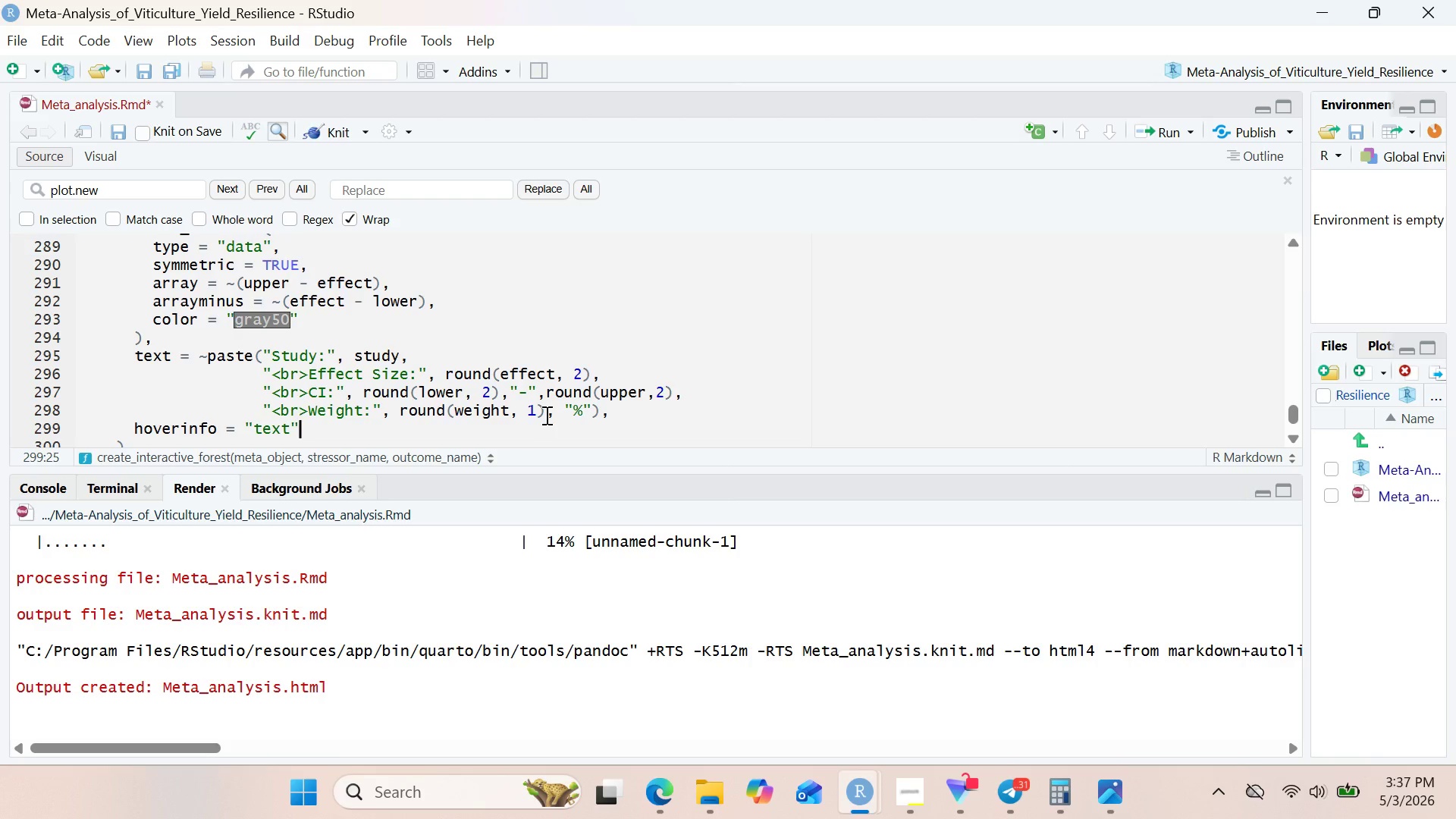 
key(Comma)
 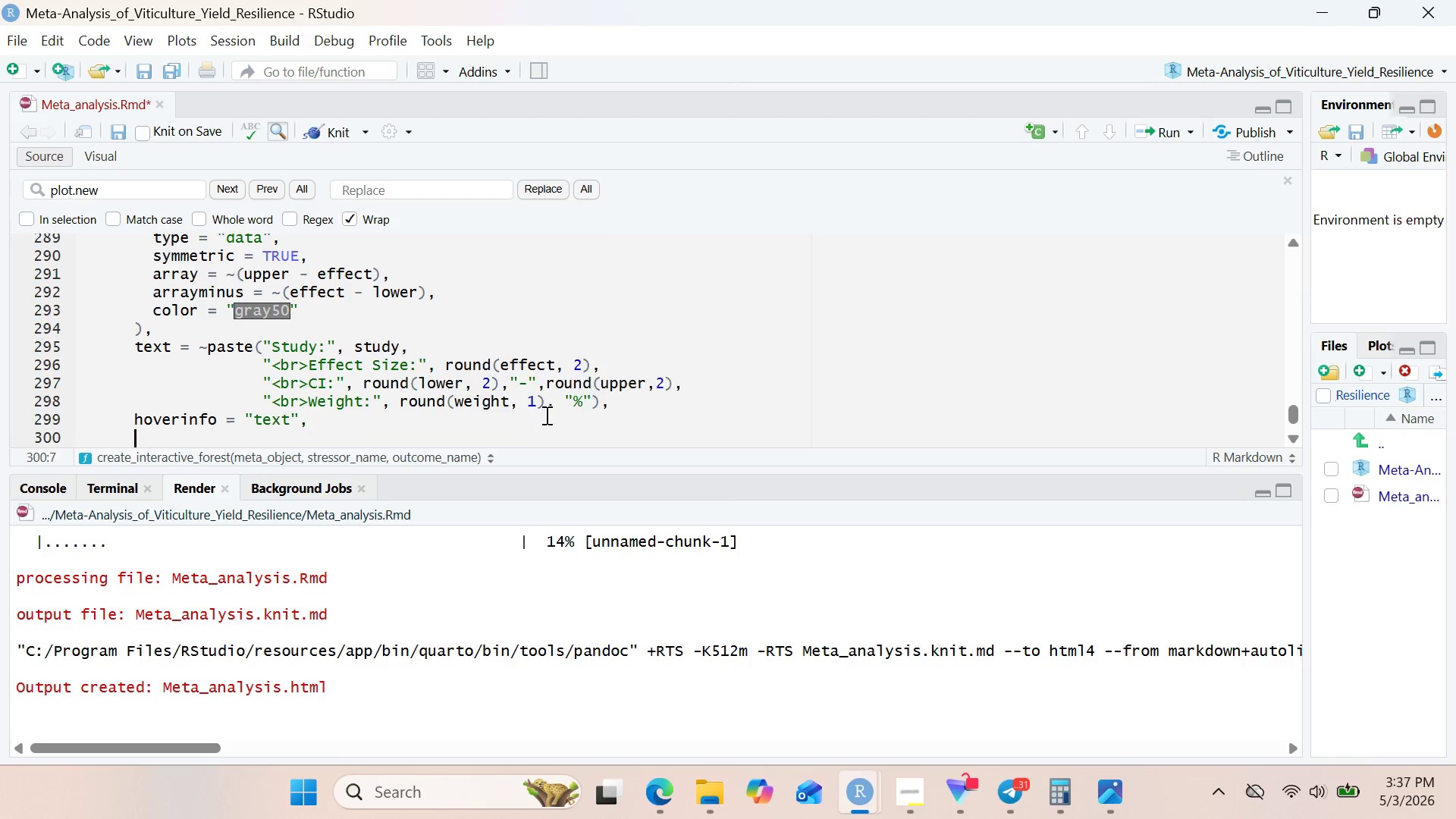 
key(Enter)
 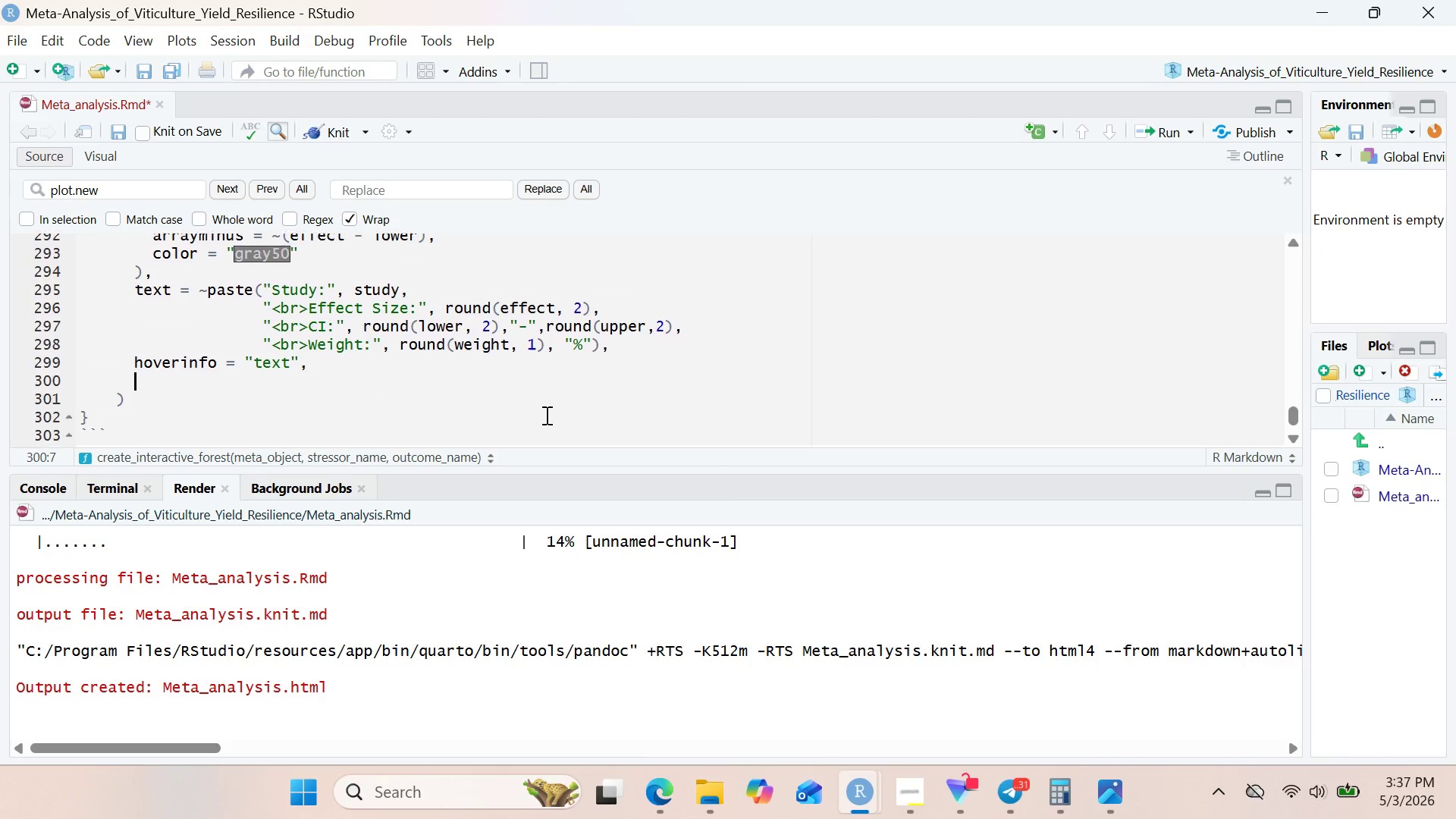 
type(name = "Individual Studies)
 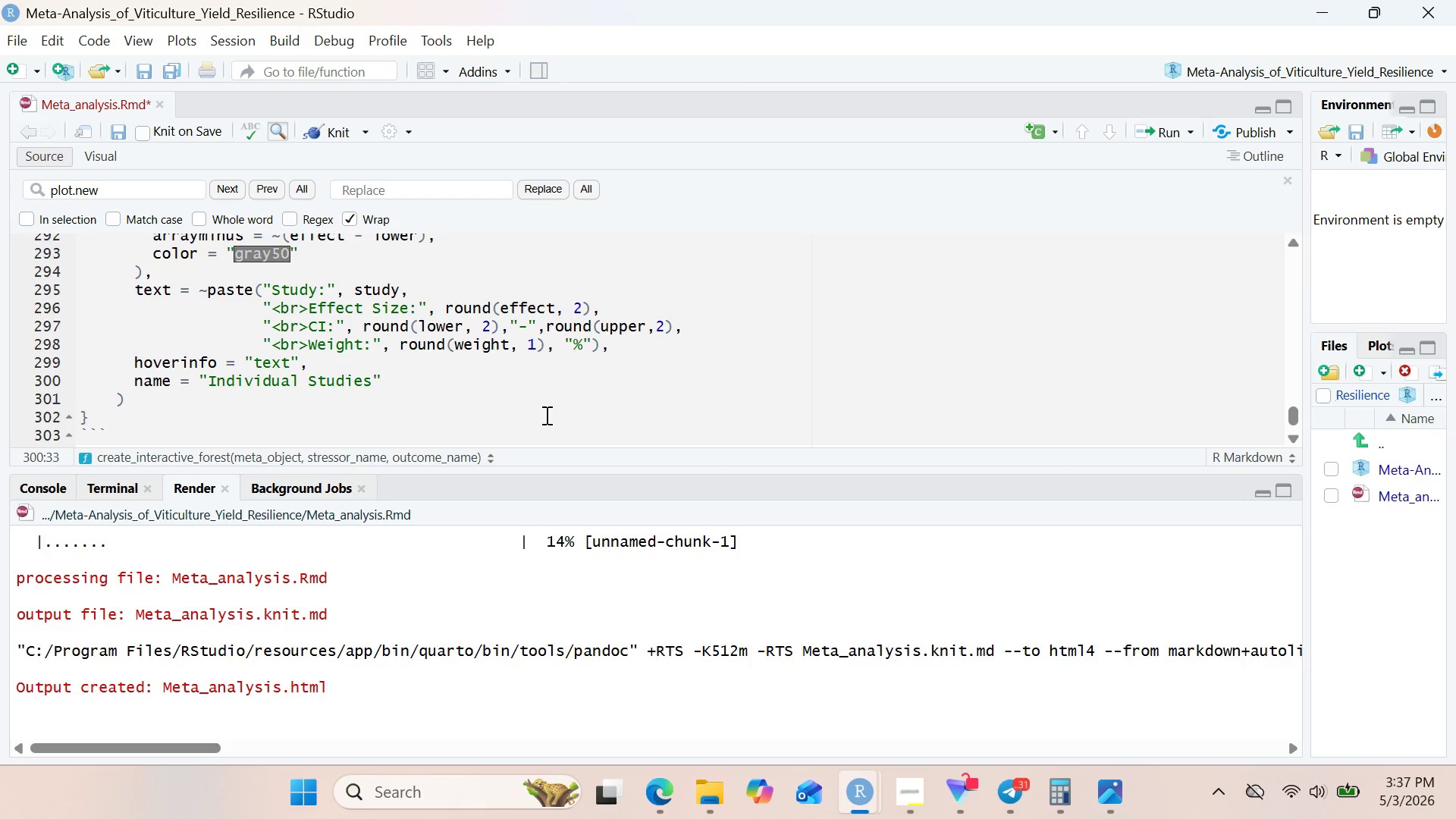 
left_click([290, 377])
 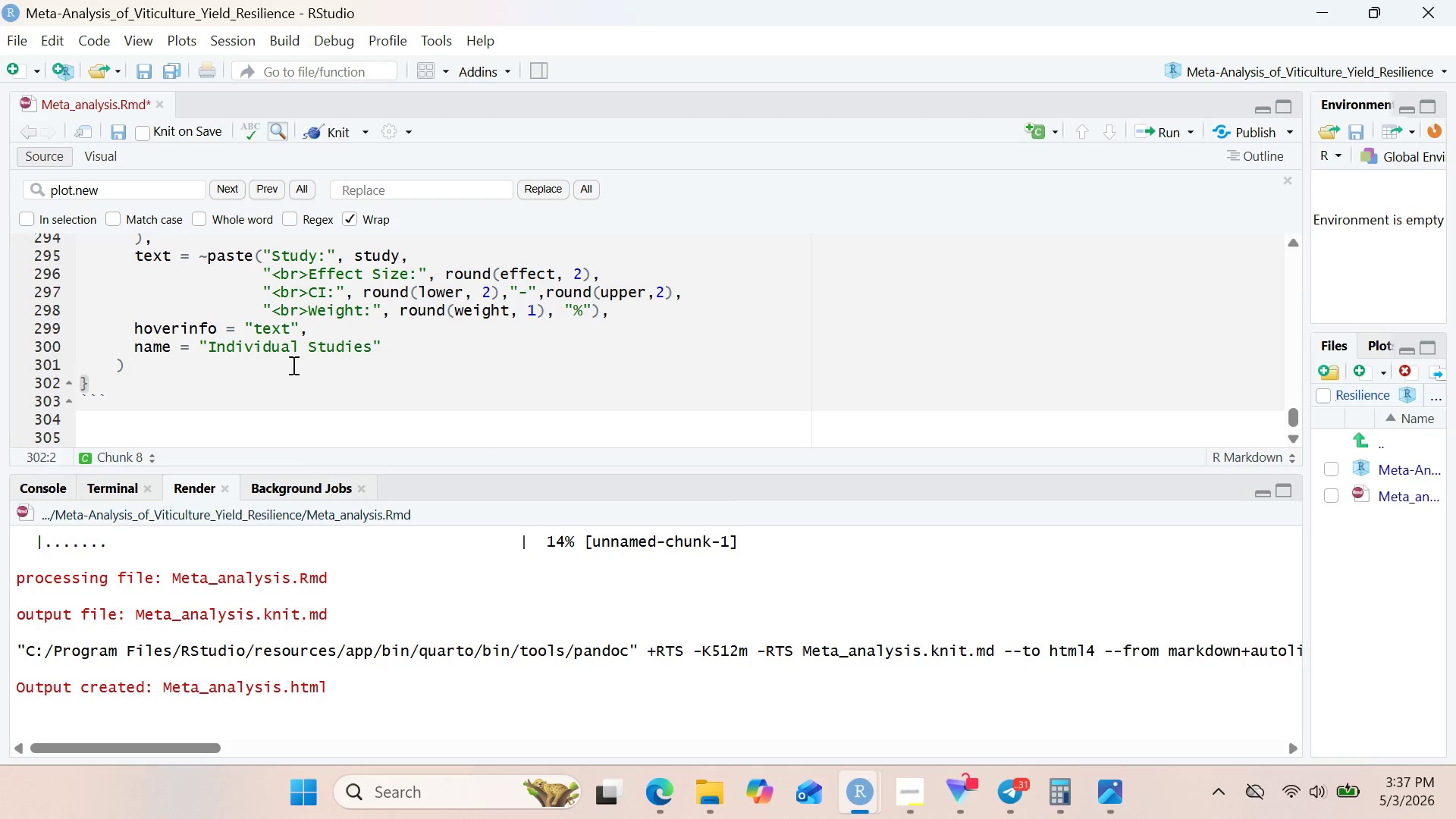 
left_click([292, 365])
 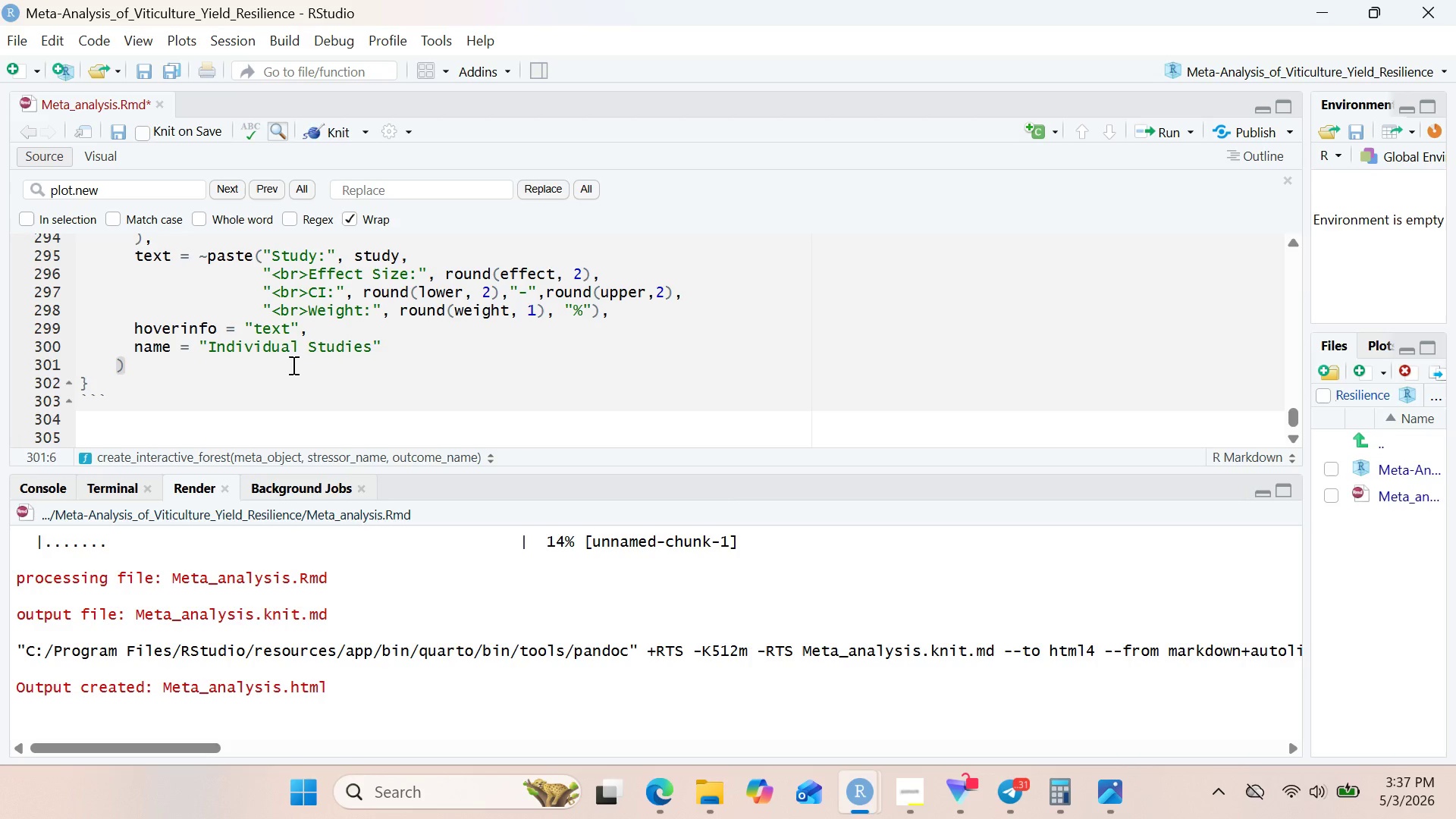 
key(Shift+5)
 